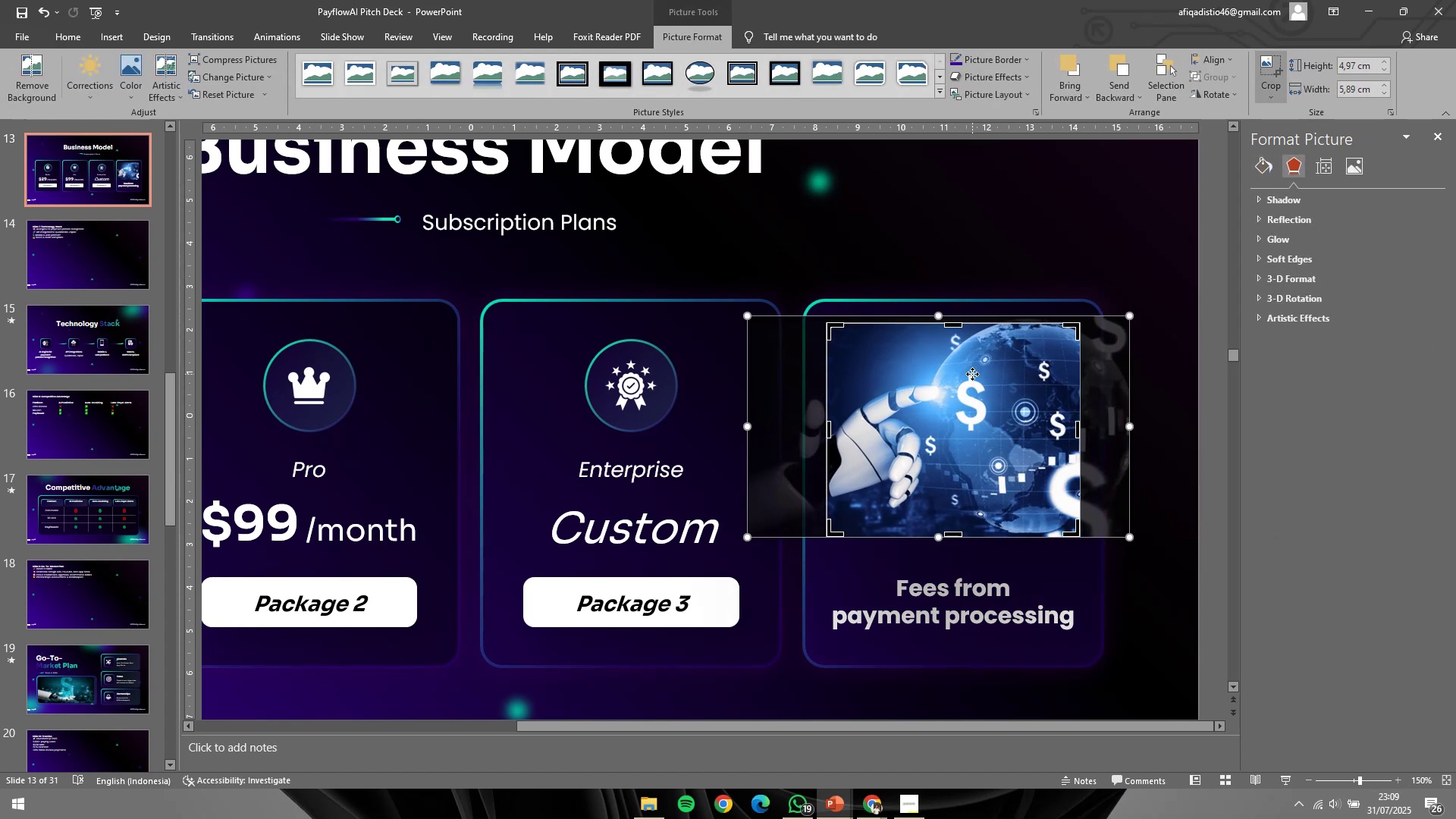 
hold_key(key=ShiftLeft, duration=0.78)
 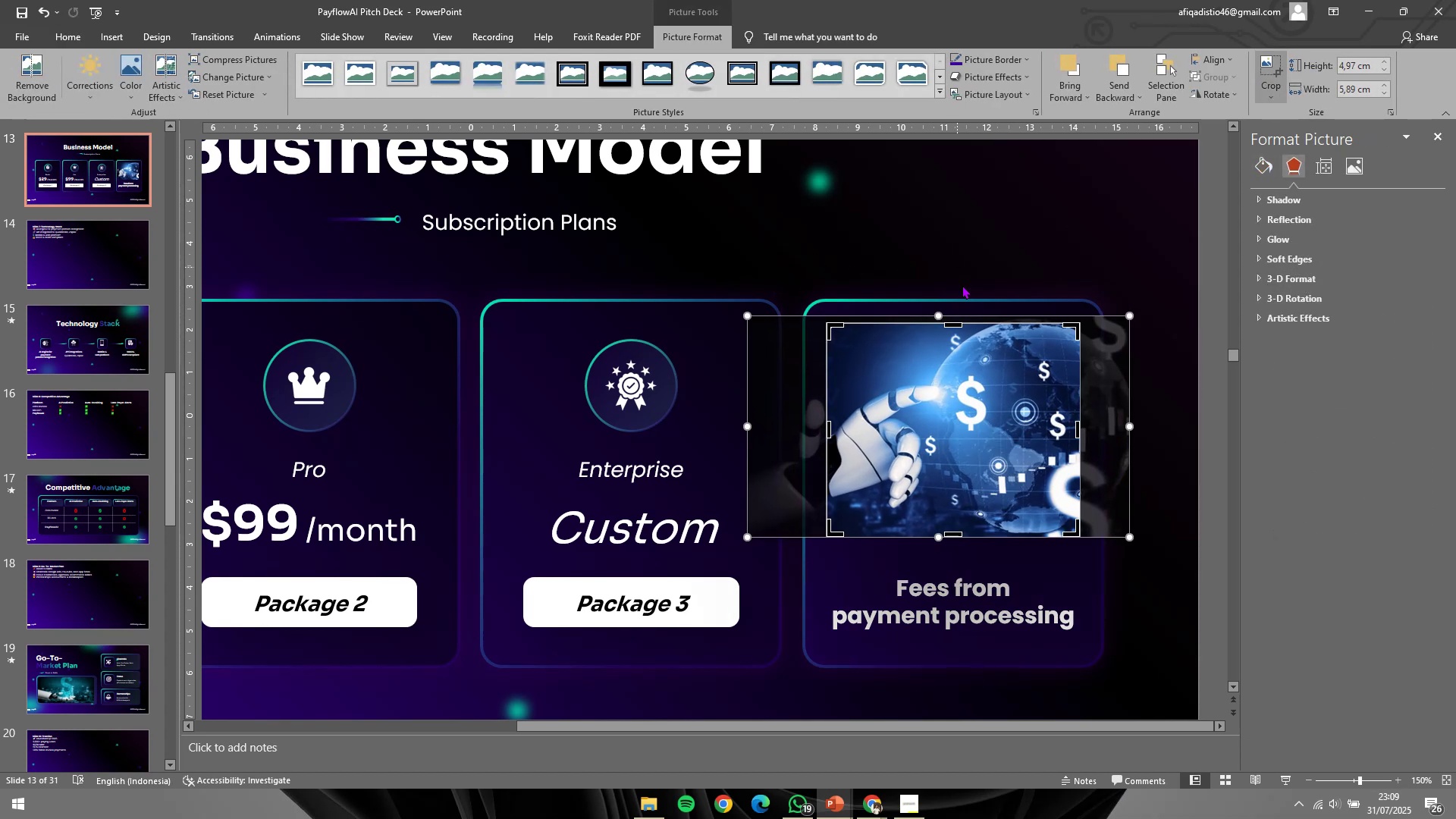 
hold_key(key=ShiftLeft, duration=1.18)
left_click_drag(start_coordinate=[972, 375], to_coordinate=[973, 381])
 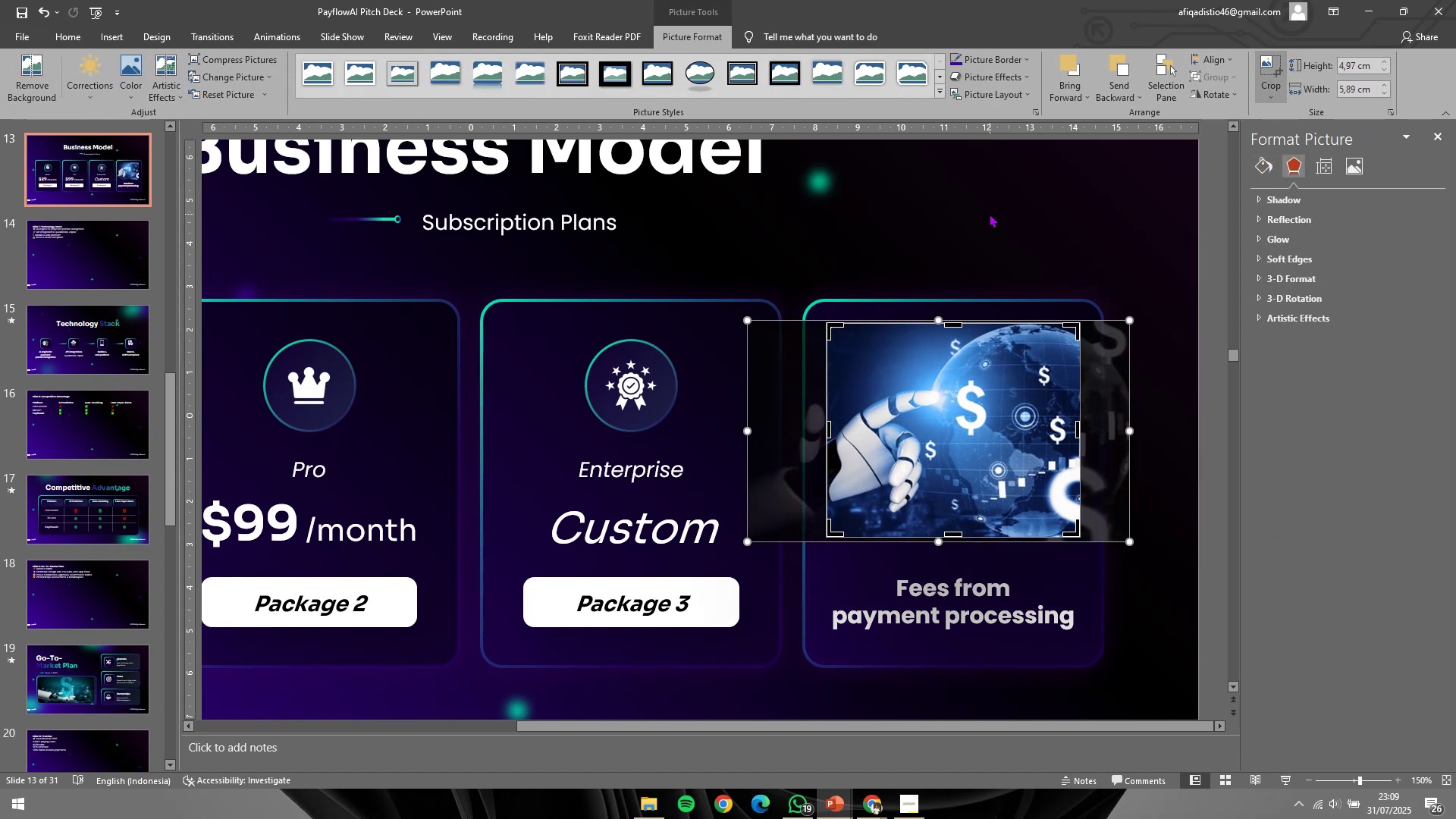 
hold_key(key=ControlLeft, duration=1.53)
scroll: coordinate [1062, 368], scroll_direction: down, amount: 3.0
 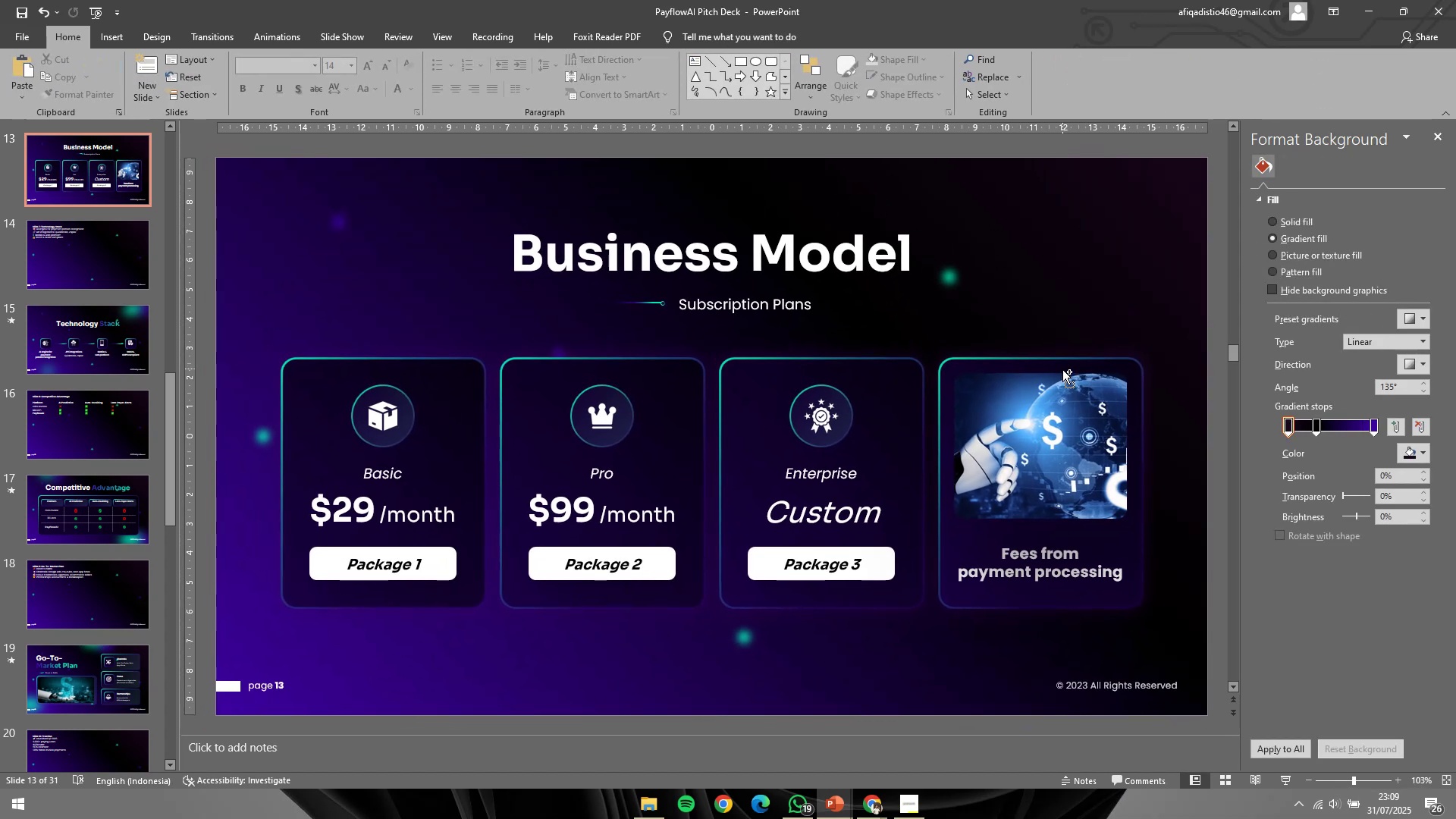 
hold_key(key=ControlLeft, duration=1.52)
scroll: coordinate [1091, 554], scroll_direction: down, amount: 2.0
 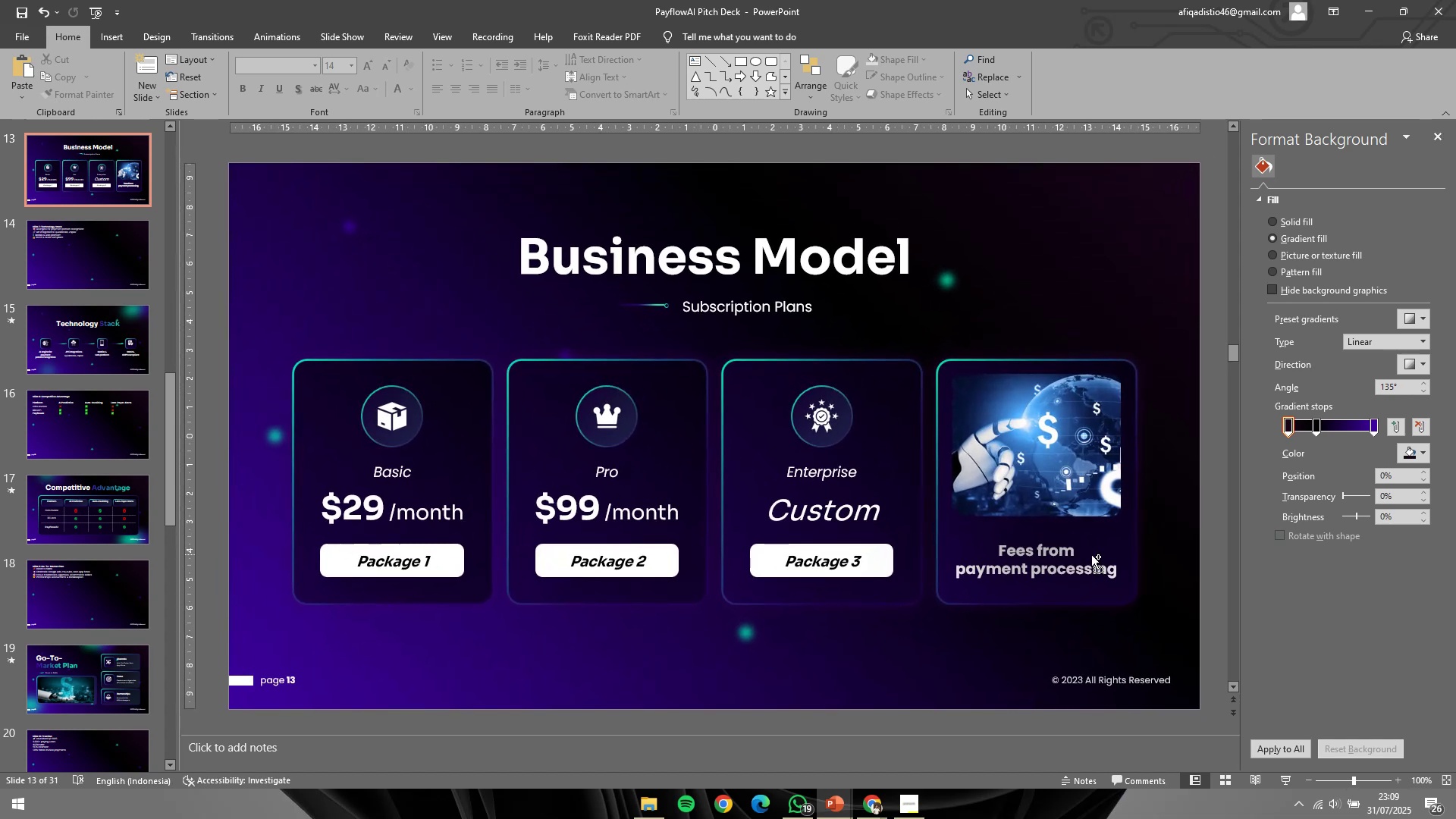 
key(Control+S)
 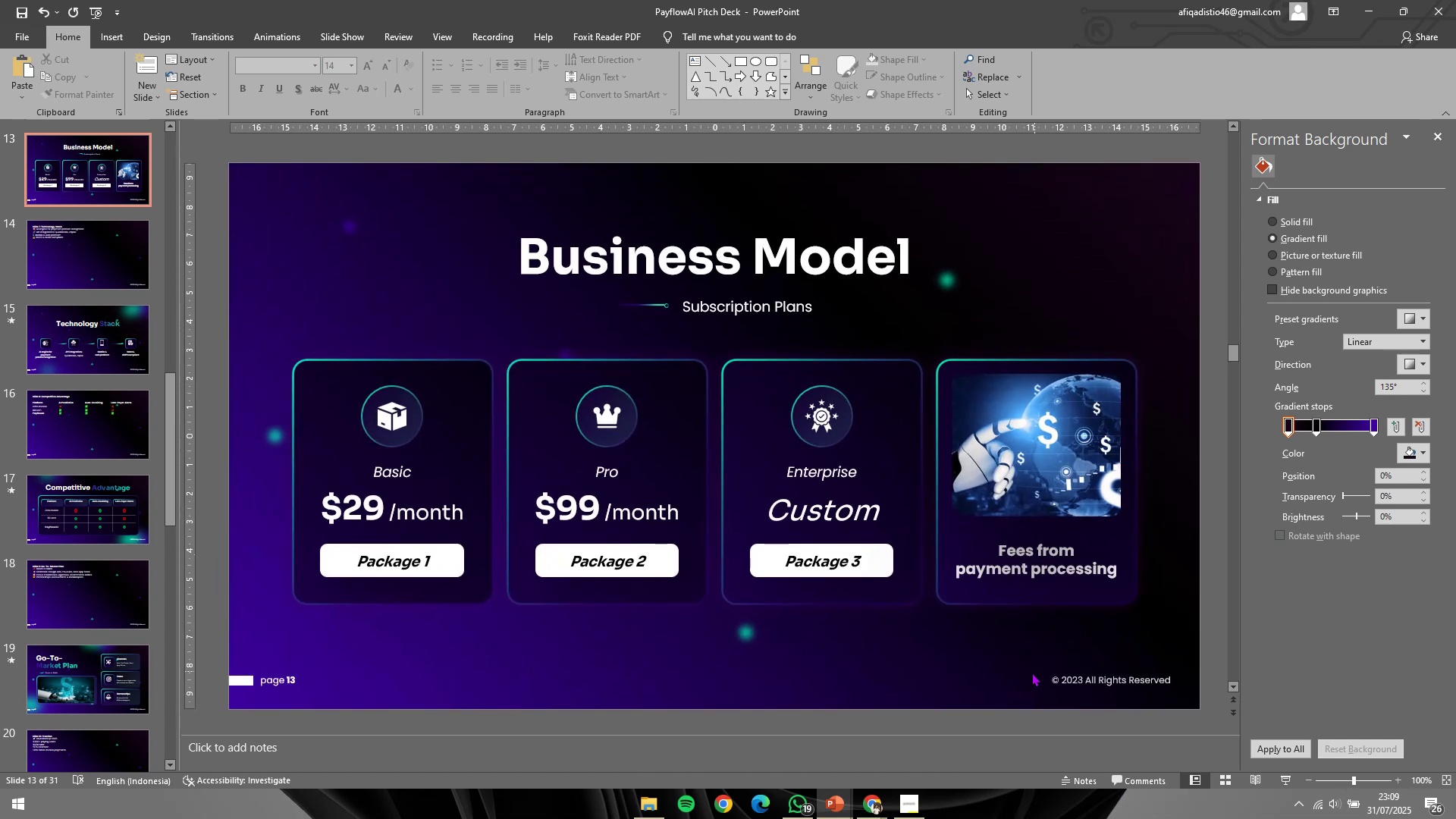 
key(Alt+AltLeft)
 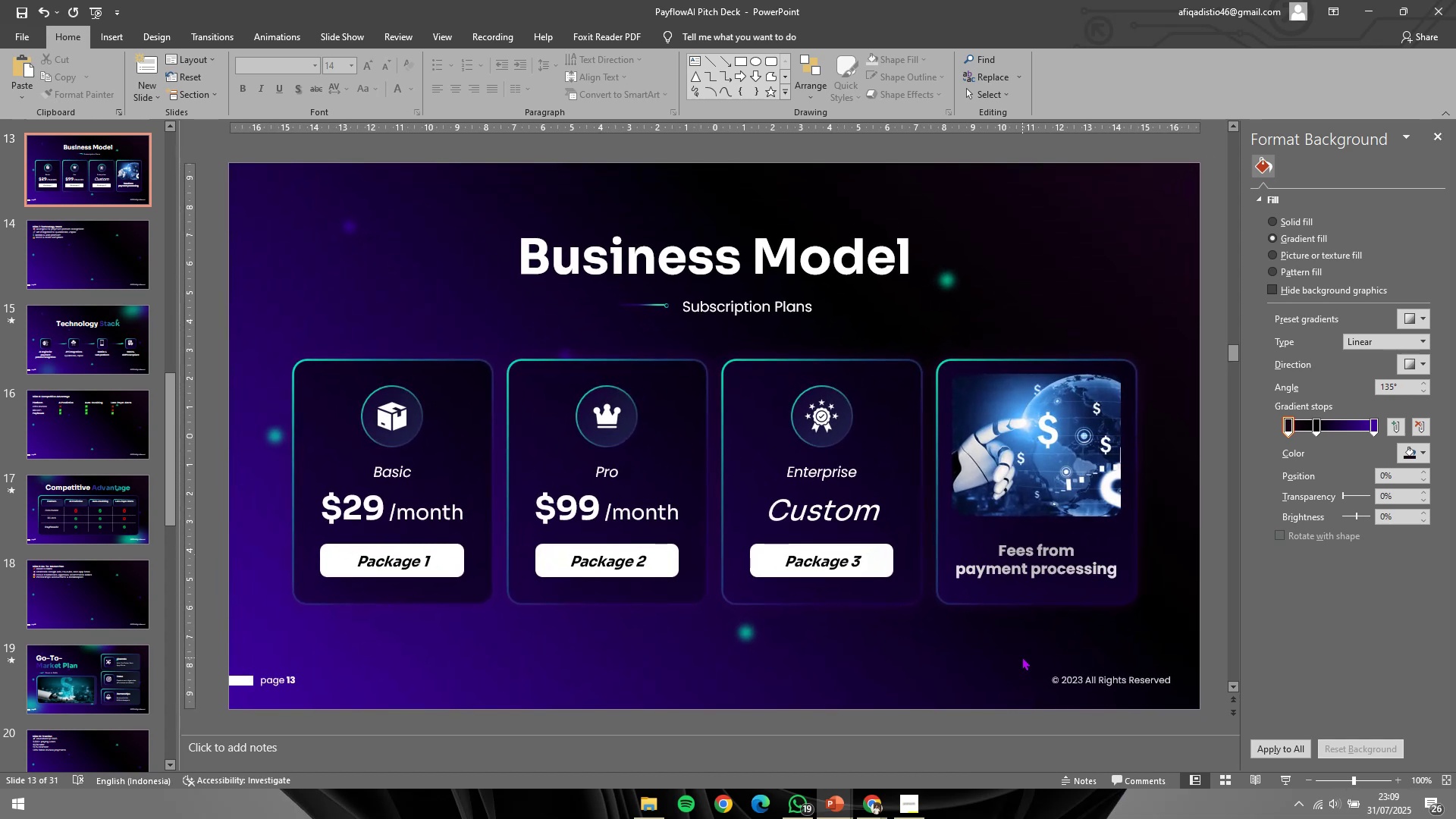 
key(Alt+Tab)
 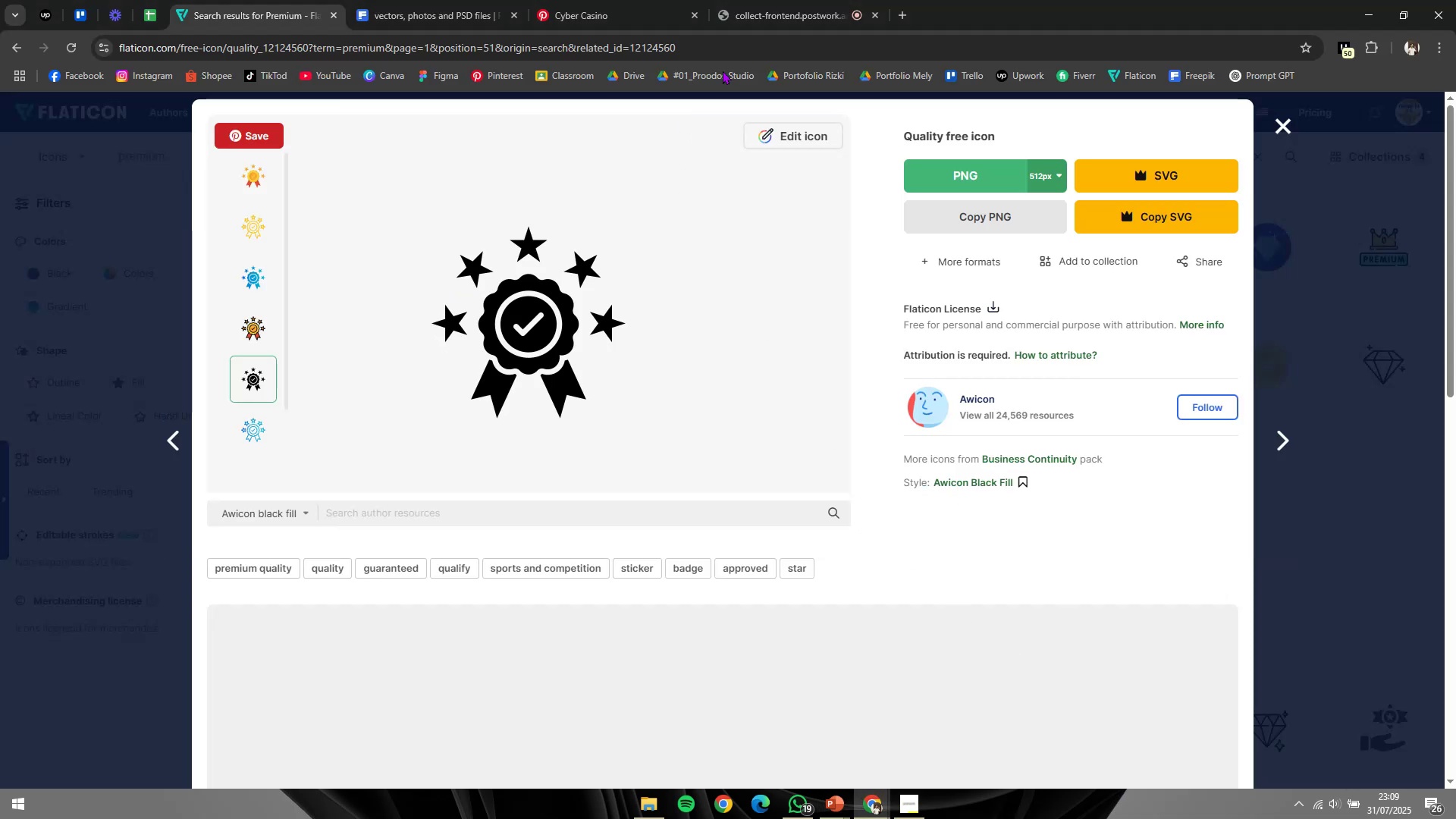 
left_click([774, 0])
 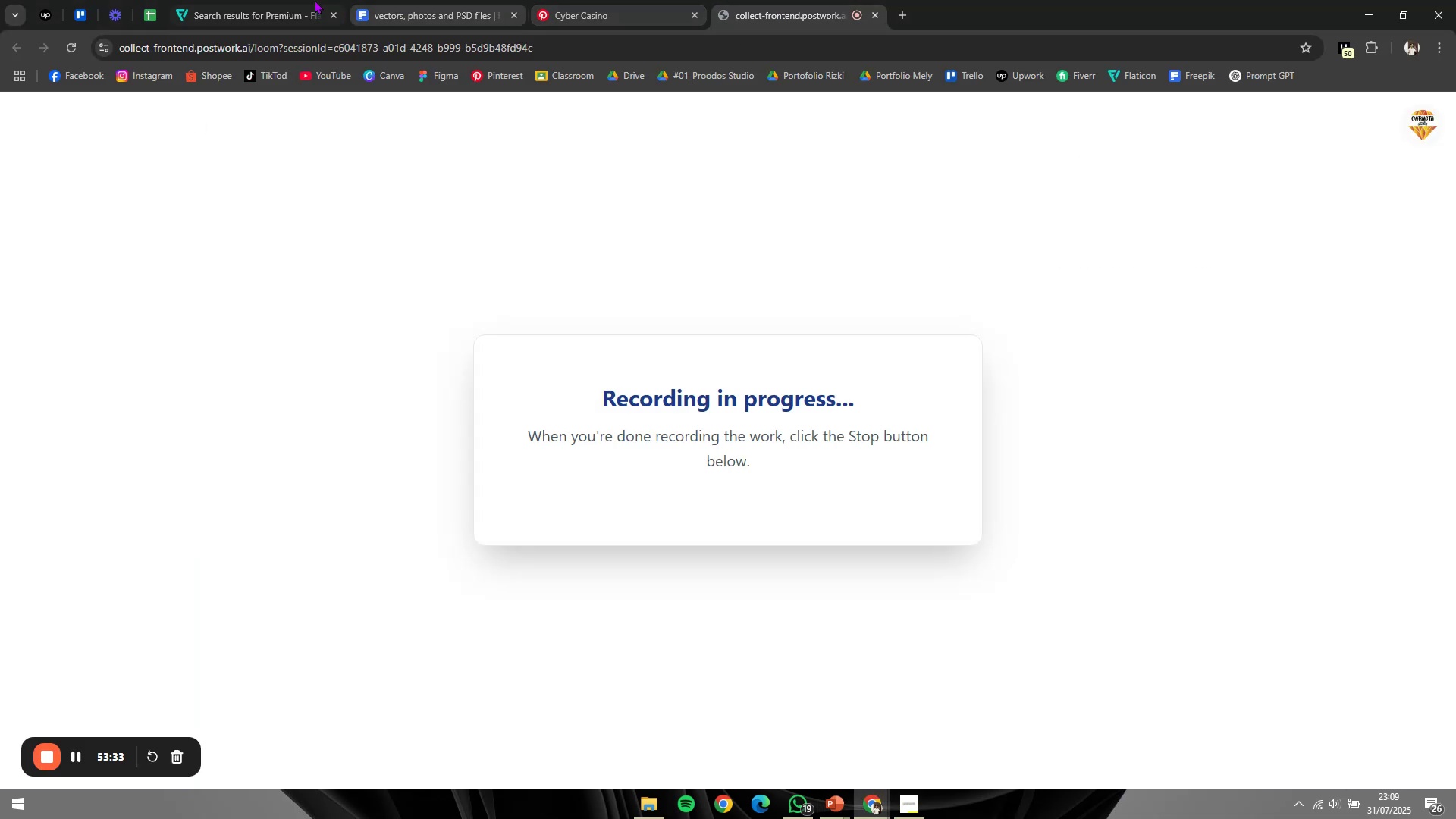 
left_click([221, 0])
 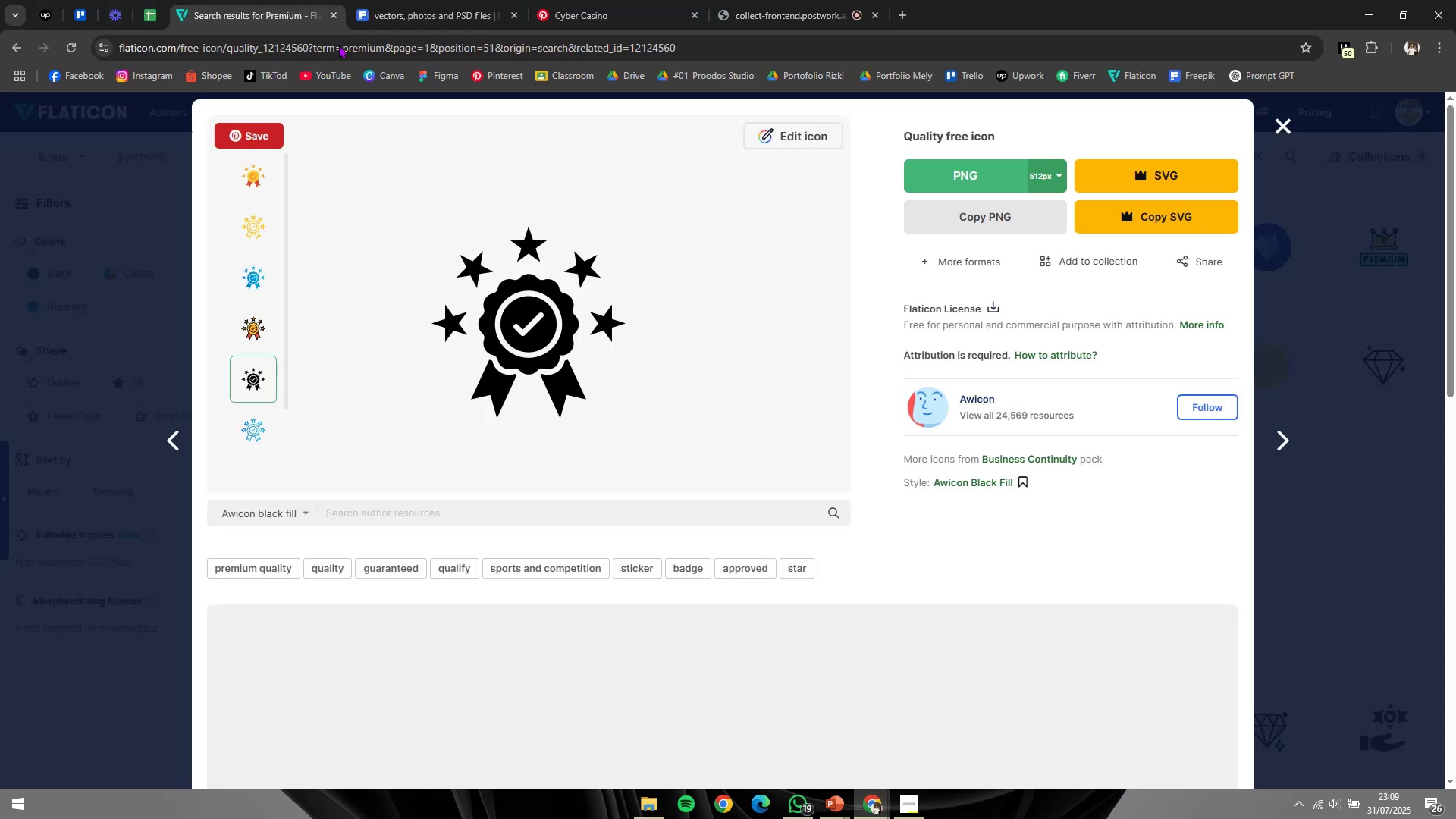 
key(Alt+AltLeft)
 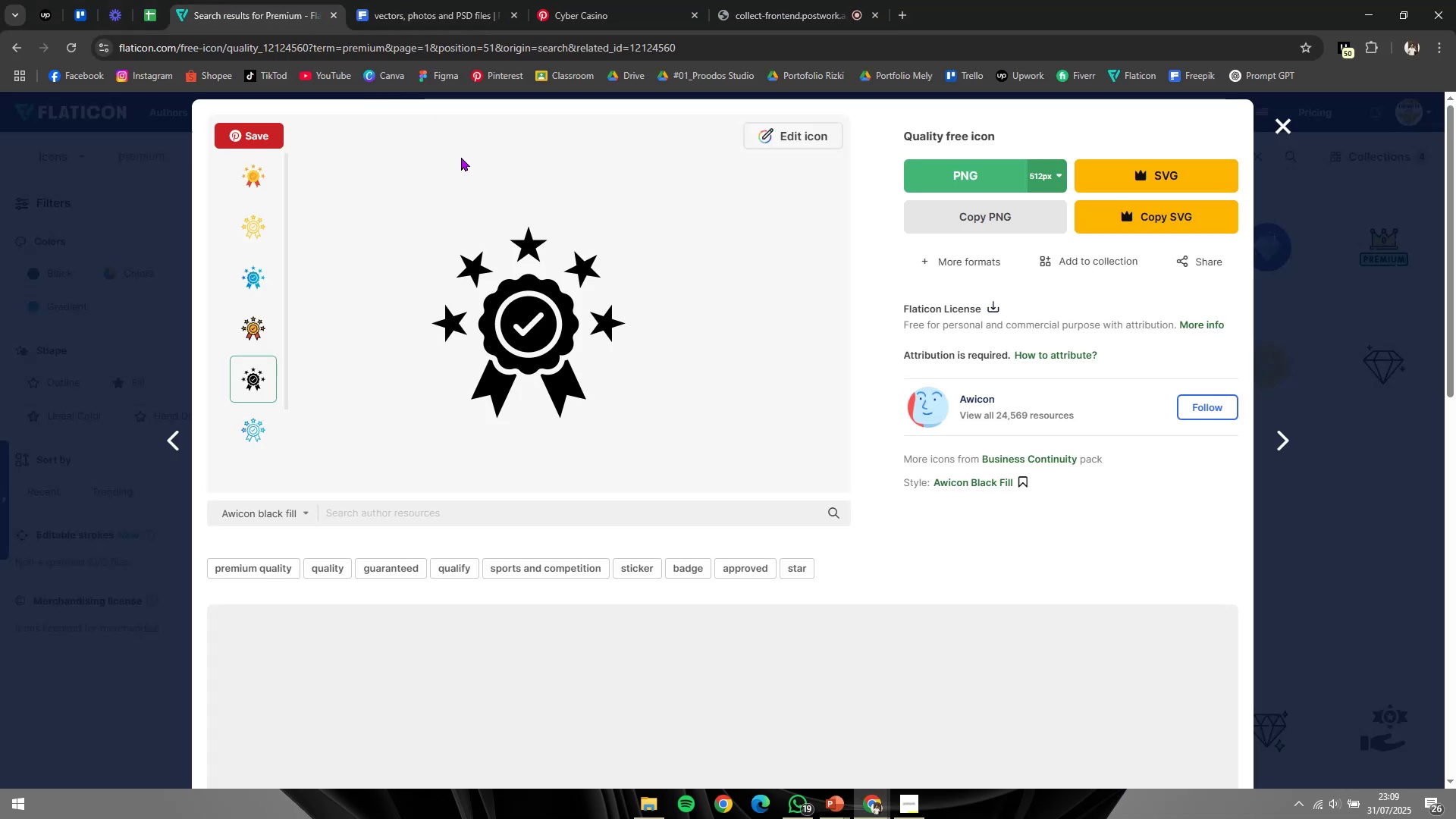 
key(Alt+Tab)
 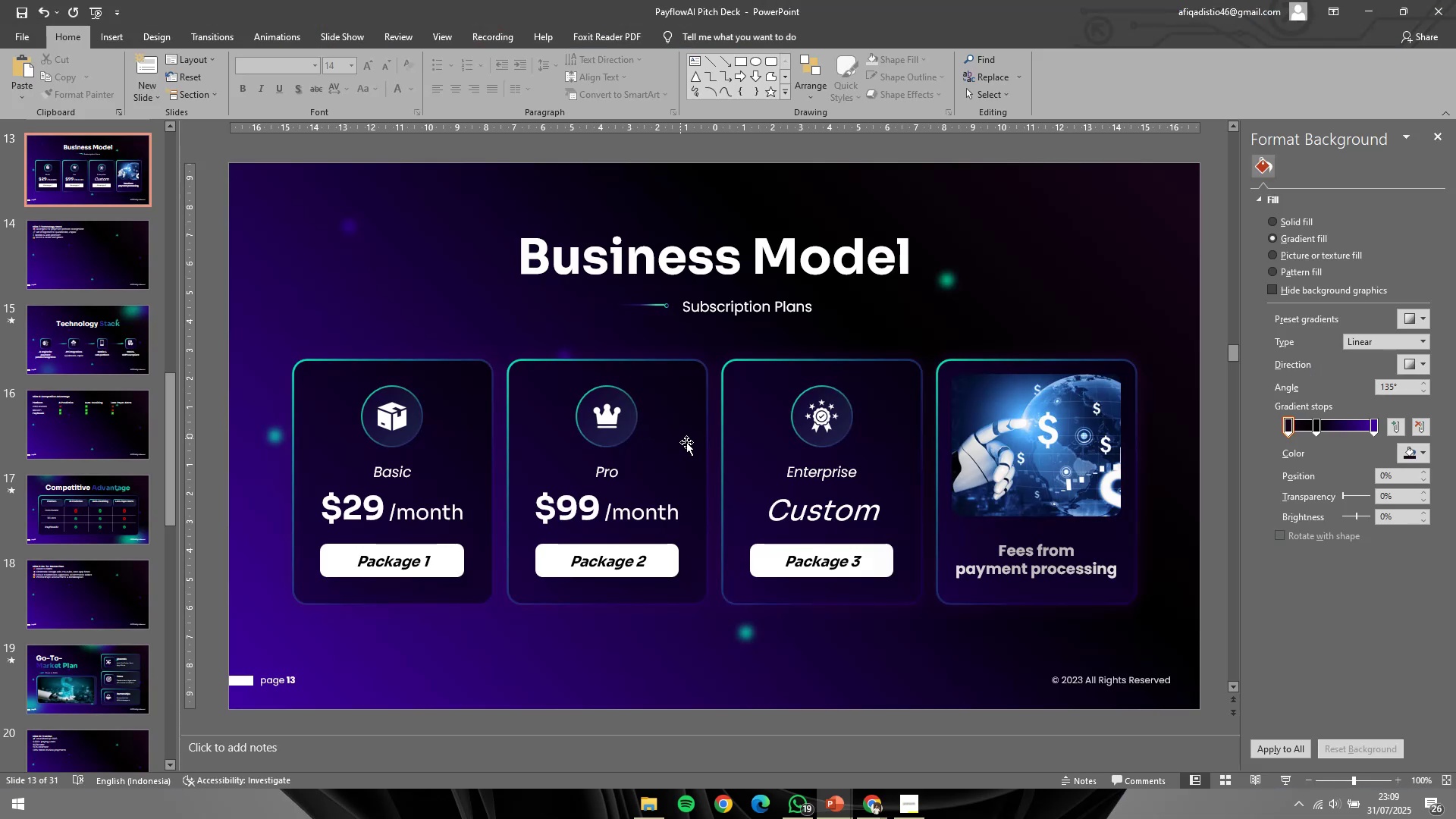 
hold_key(key=ControlLeft, duration=0.69)
scroll: coordinate [687, 449], scroll_direction: none, amount: 0.0
 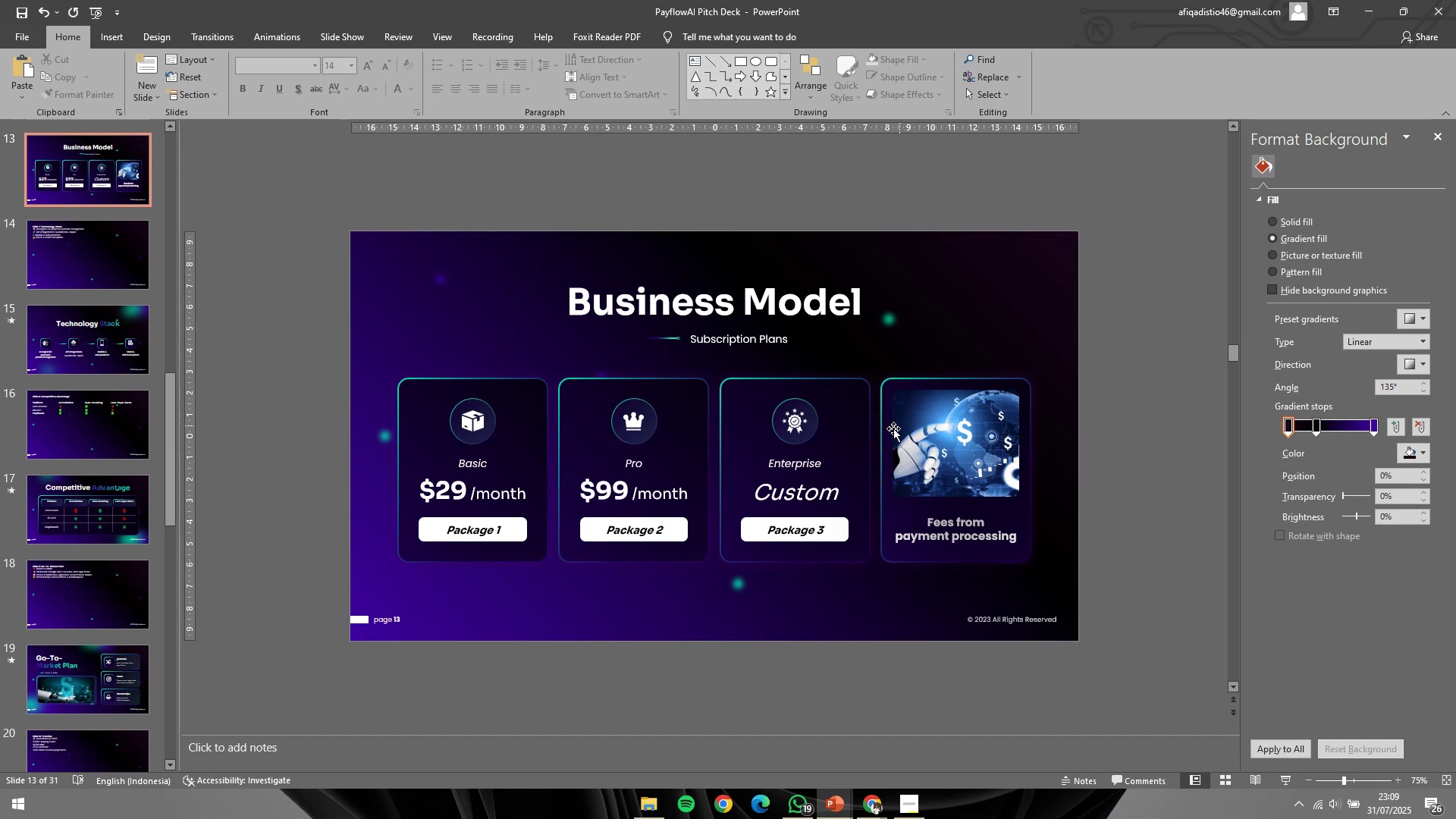 
wait(7.32)
 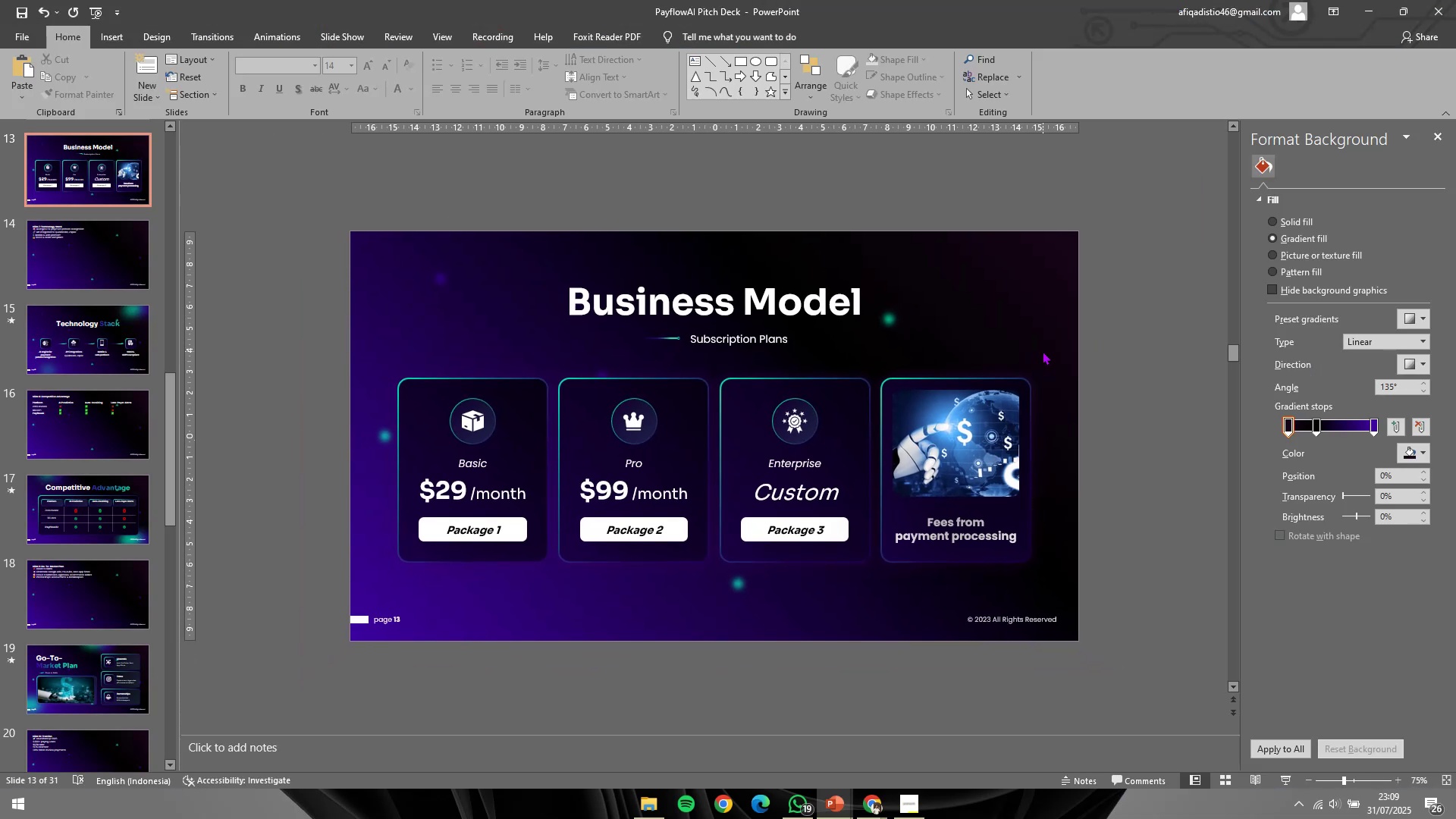 
left_click([817, 498])
 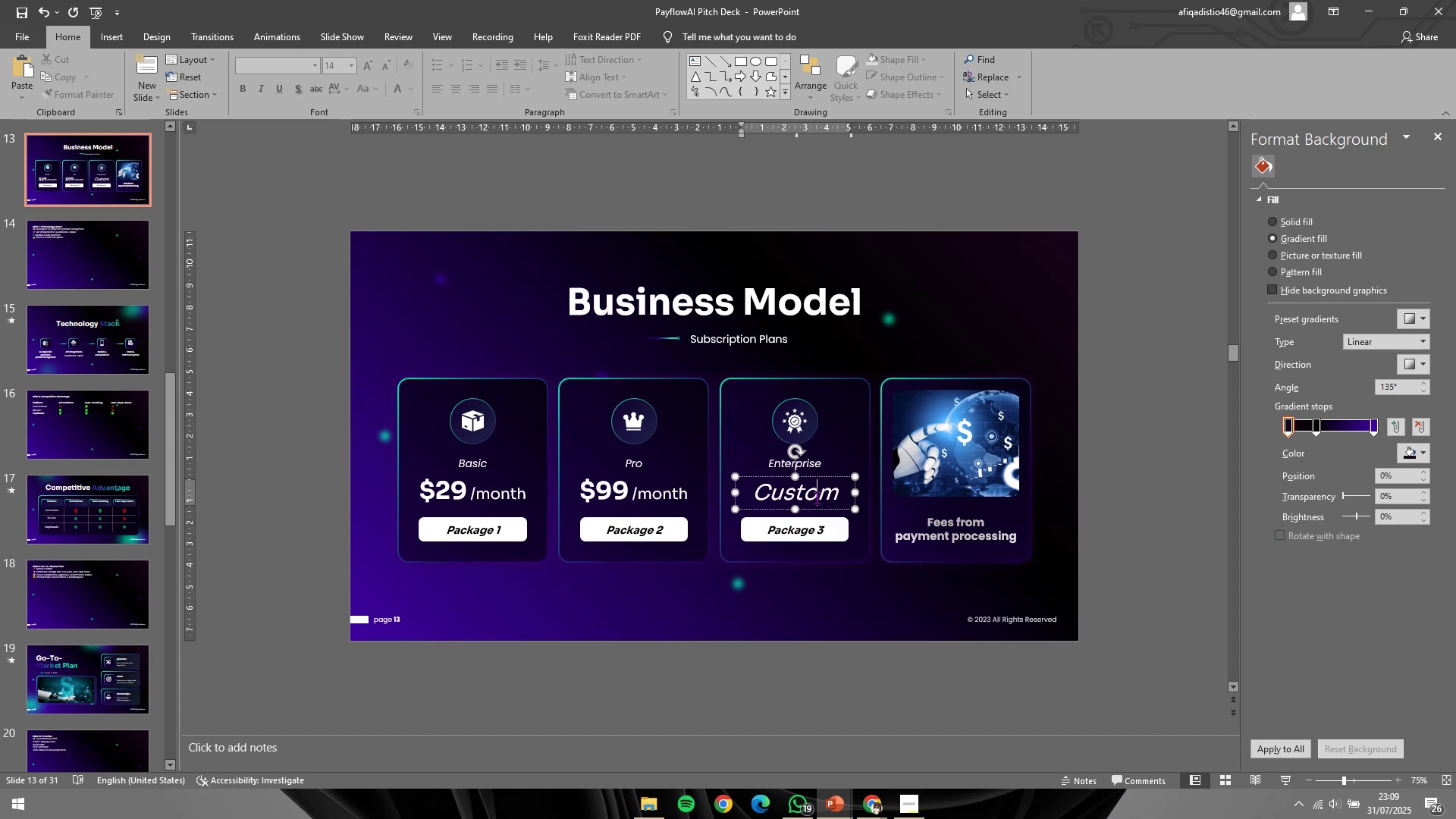 
key(Control+A)
 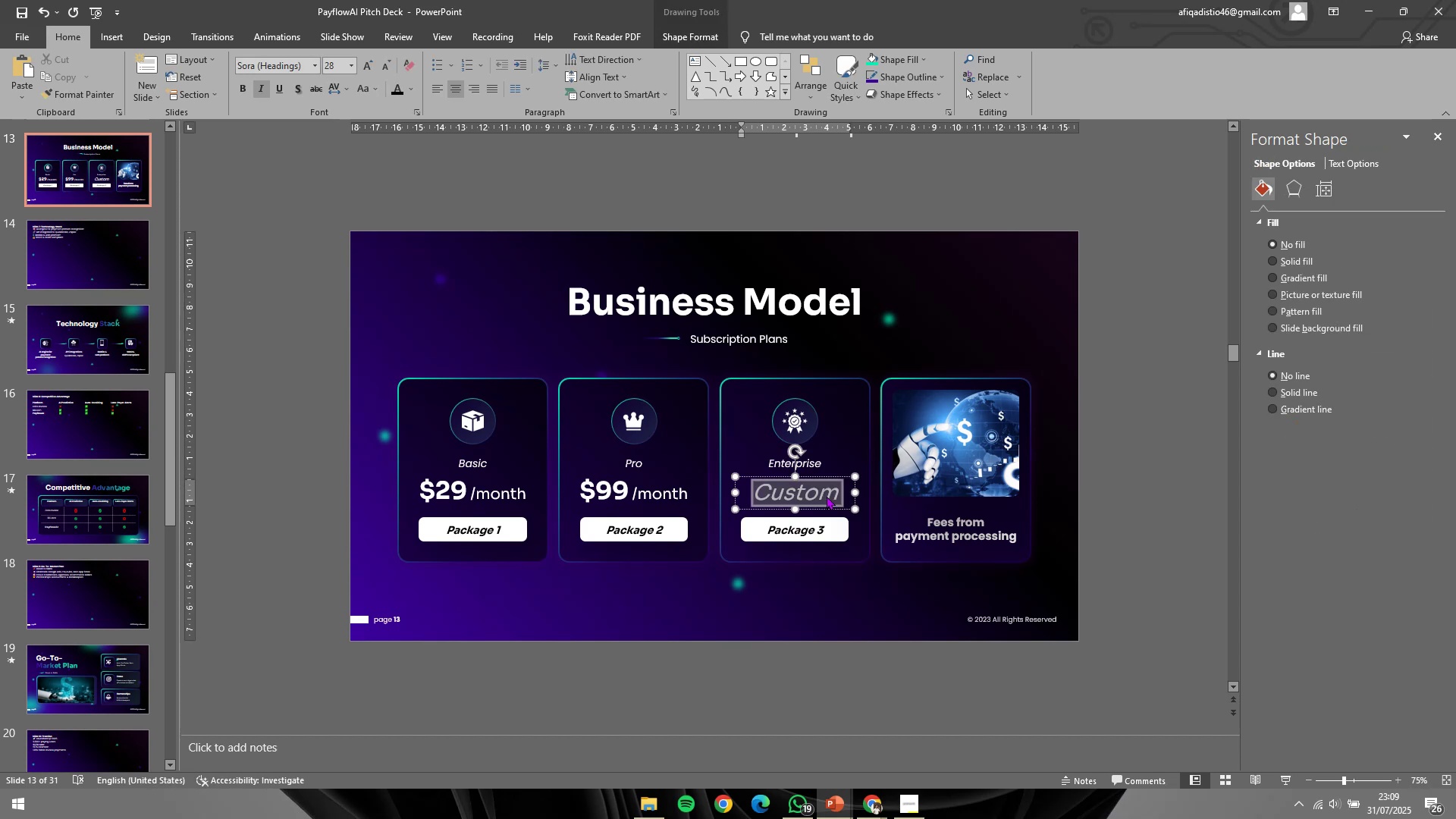 
key(Control+Shift+Comma)
 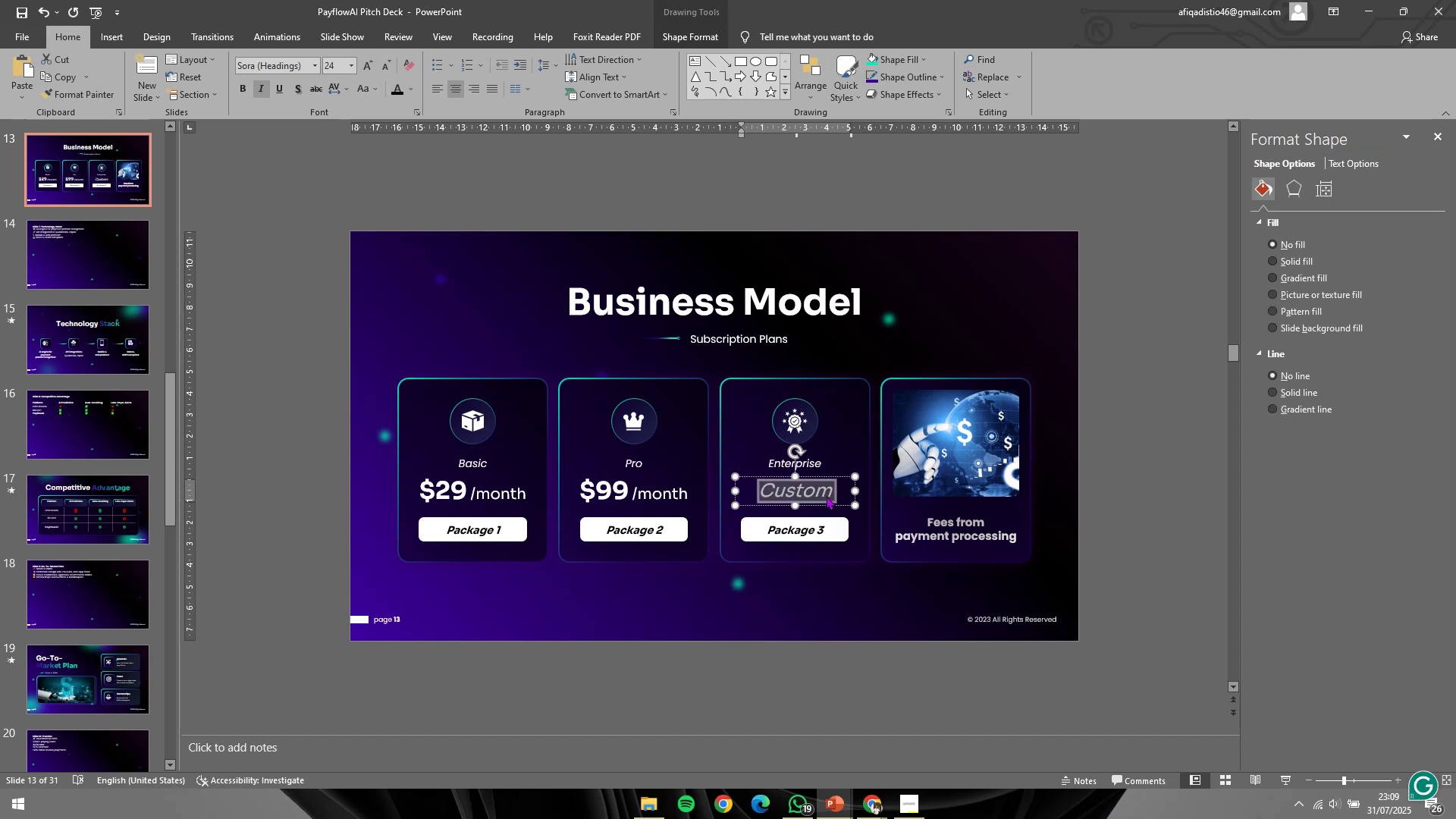 
scroll: coordinate [827, 496], scroll_direction: up, amount: 4.0
 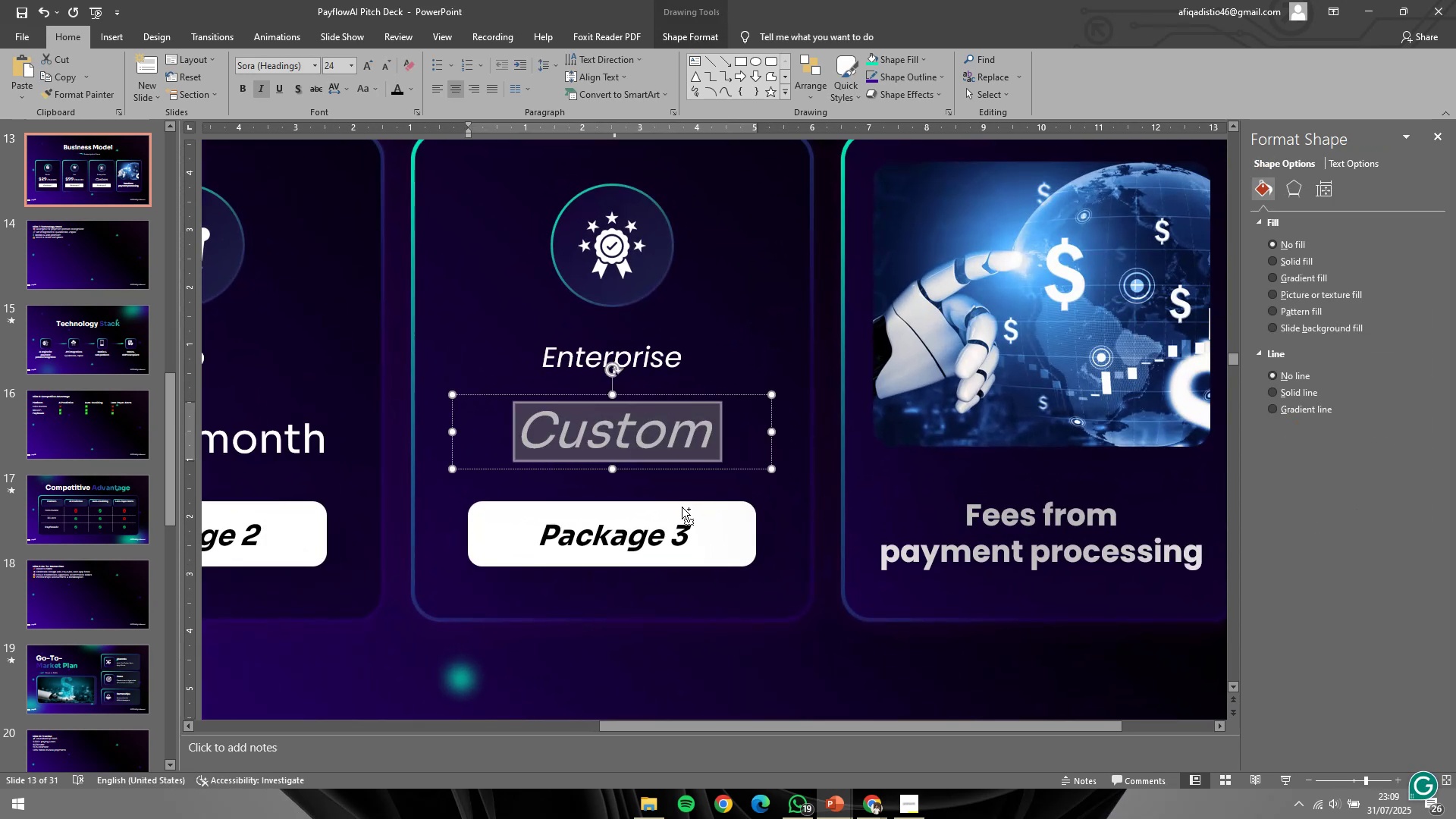 
scroll: coordinate [681, 507], scroll_direction: down, amount: 1.0
 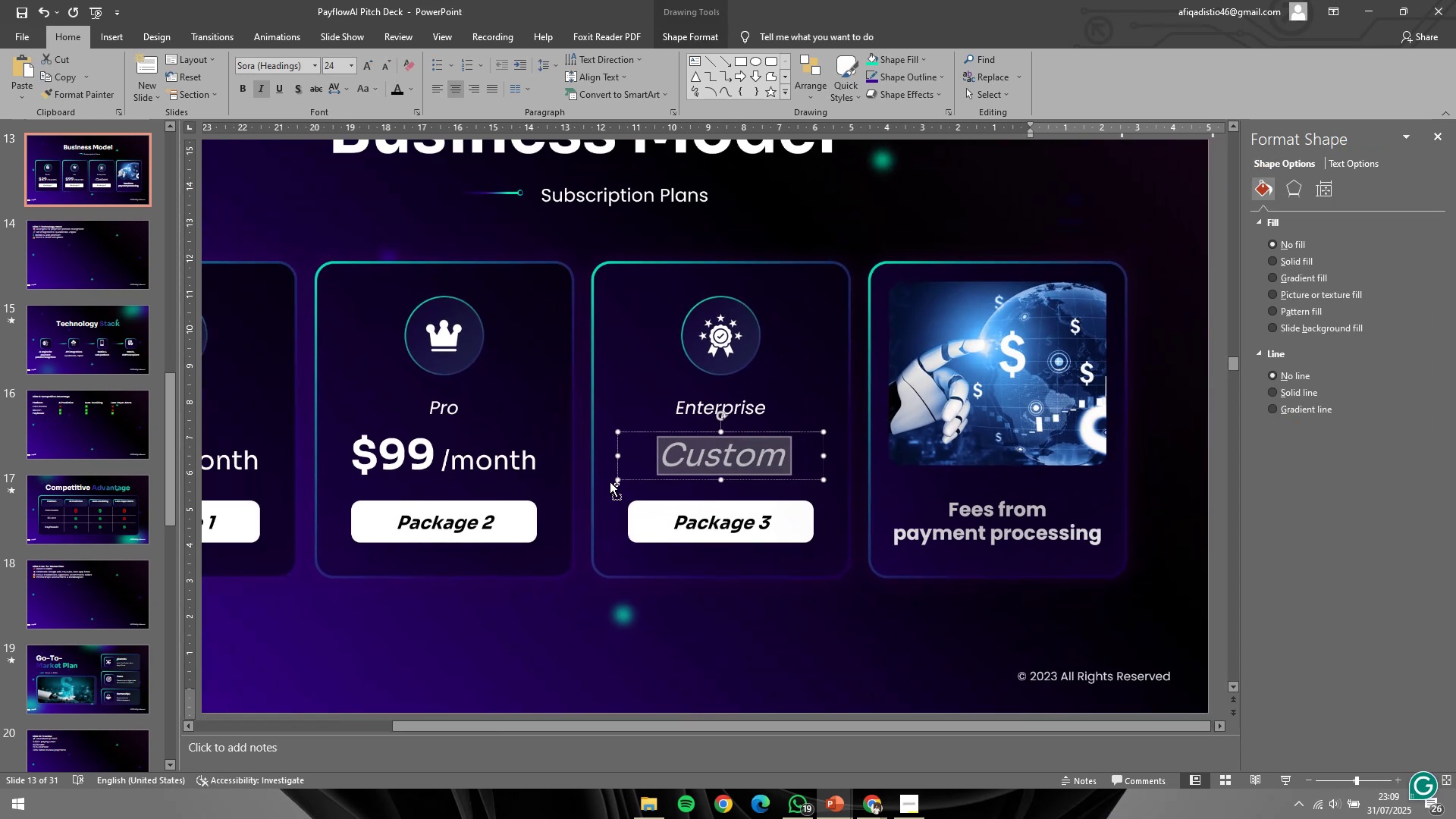 
hold_key(key=ShiftLeft, duration=0.58)
left_click([546, 465])
 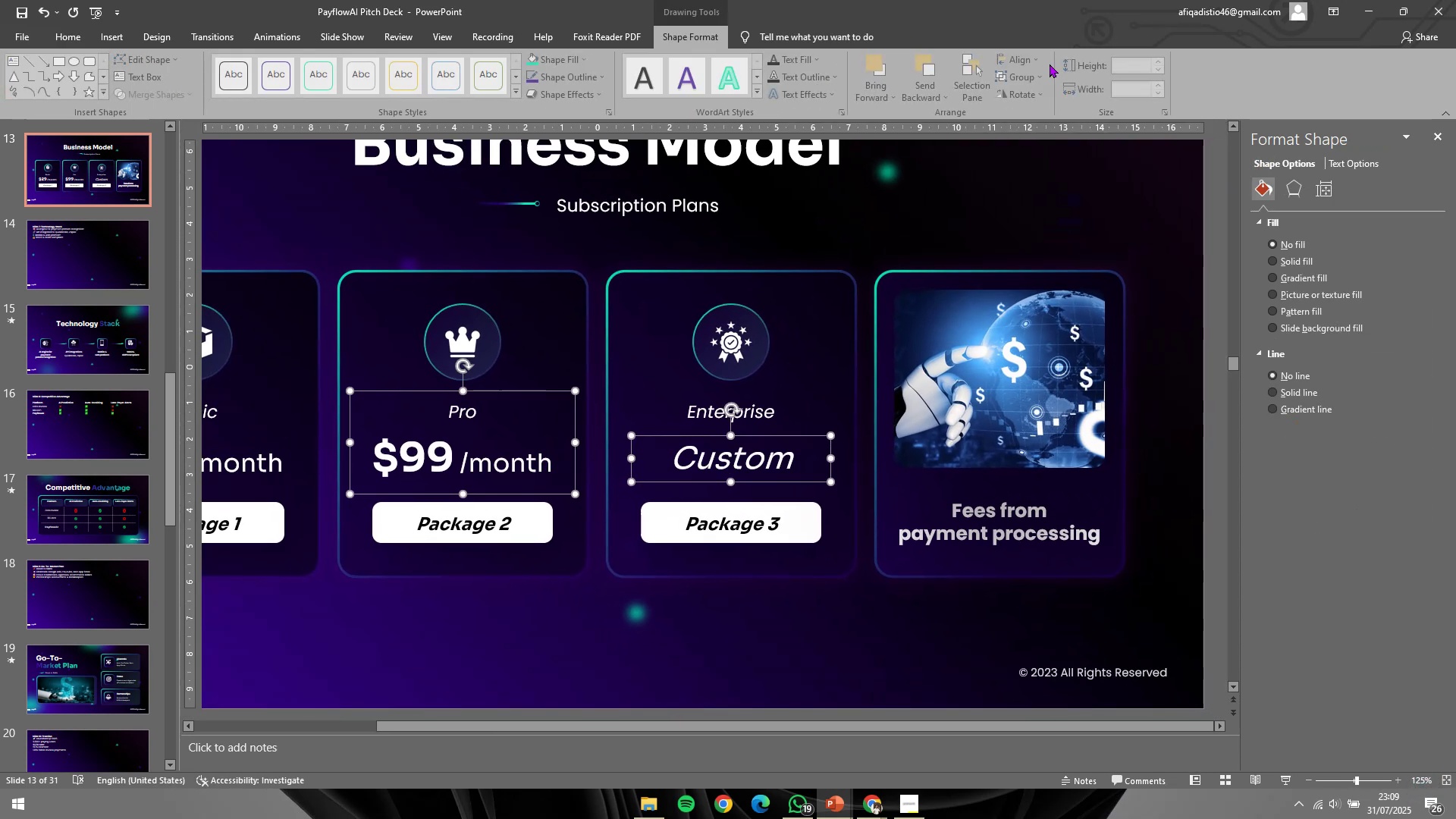 
left_click([1035, 62])
 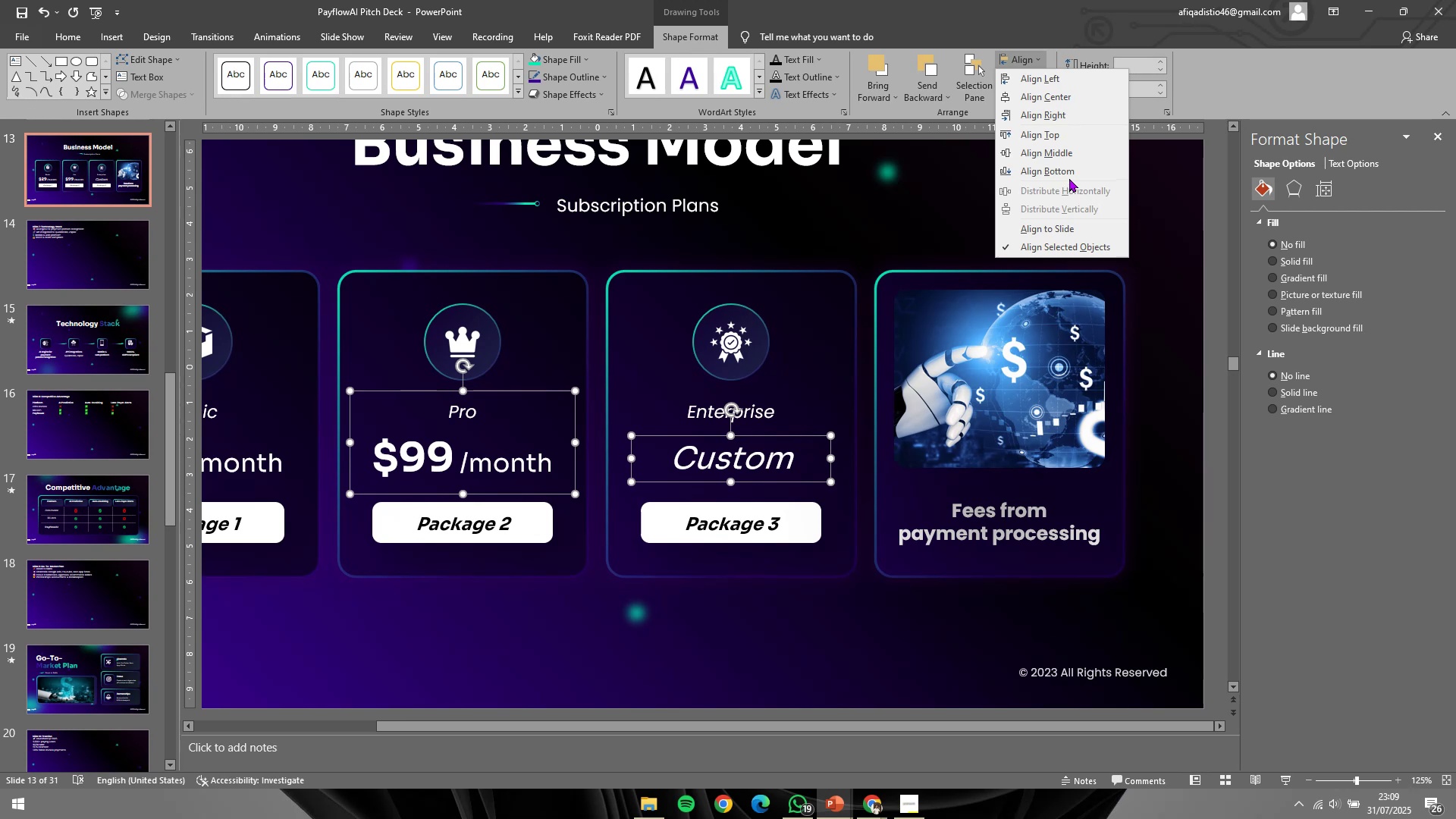 
left_click([1073, 172])
 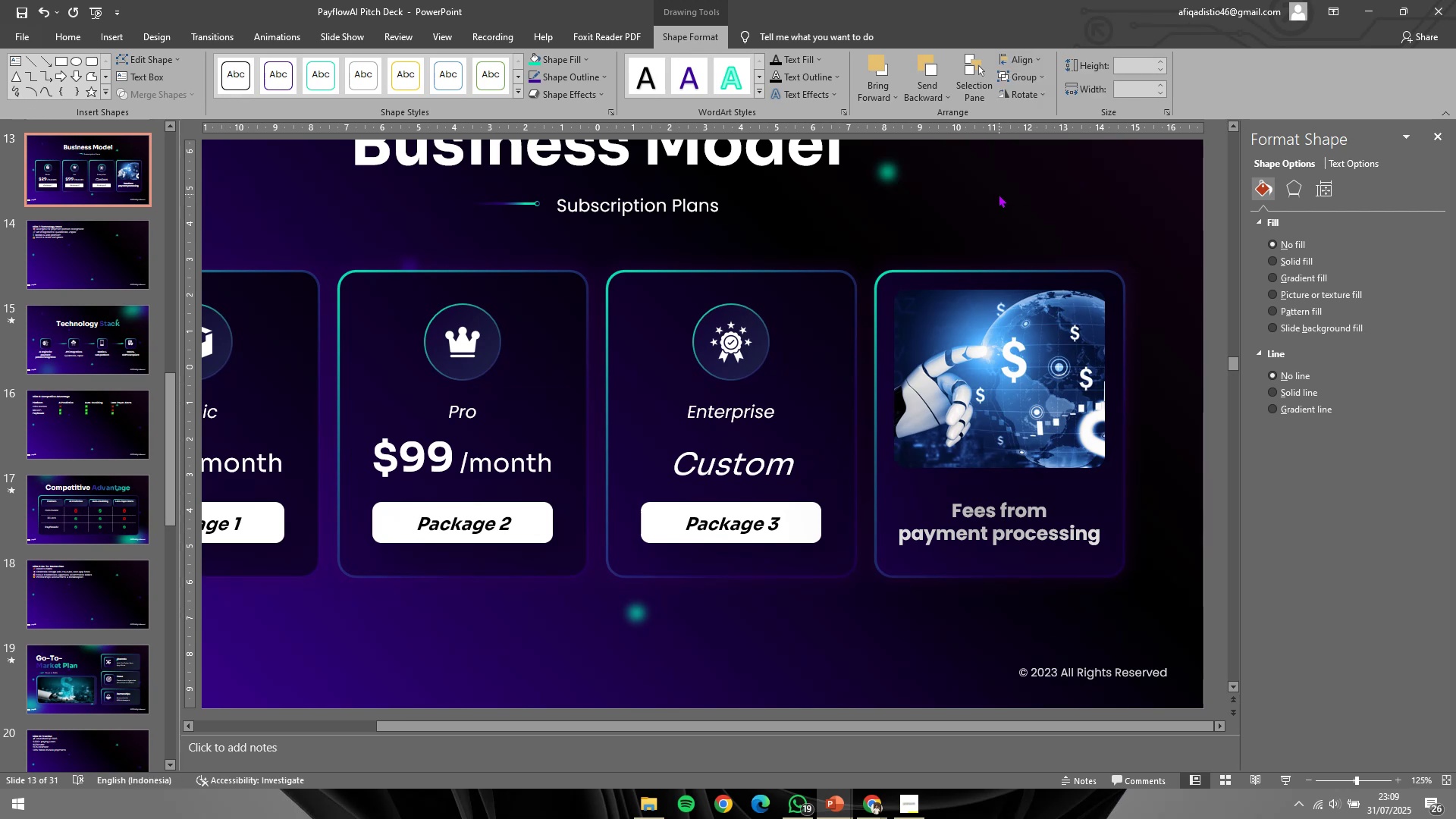 
scroll: coordinate [971, 267], scroll_direction: down, amount: 3.0
 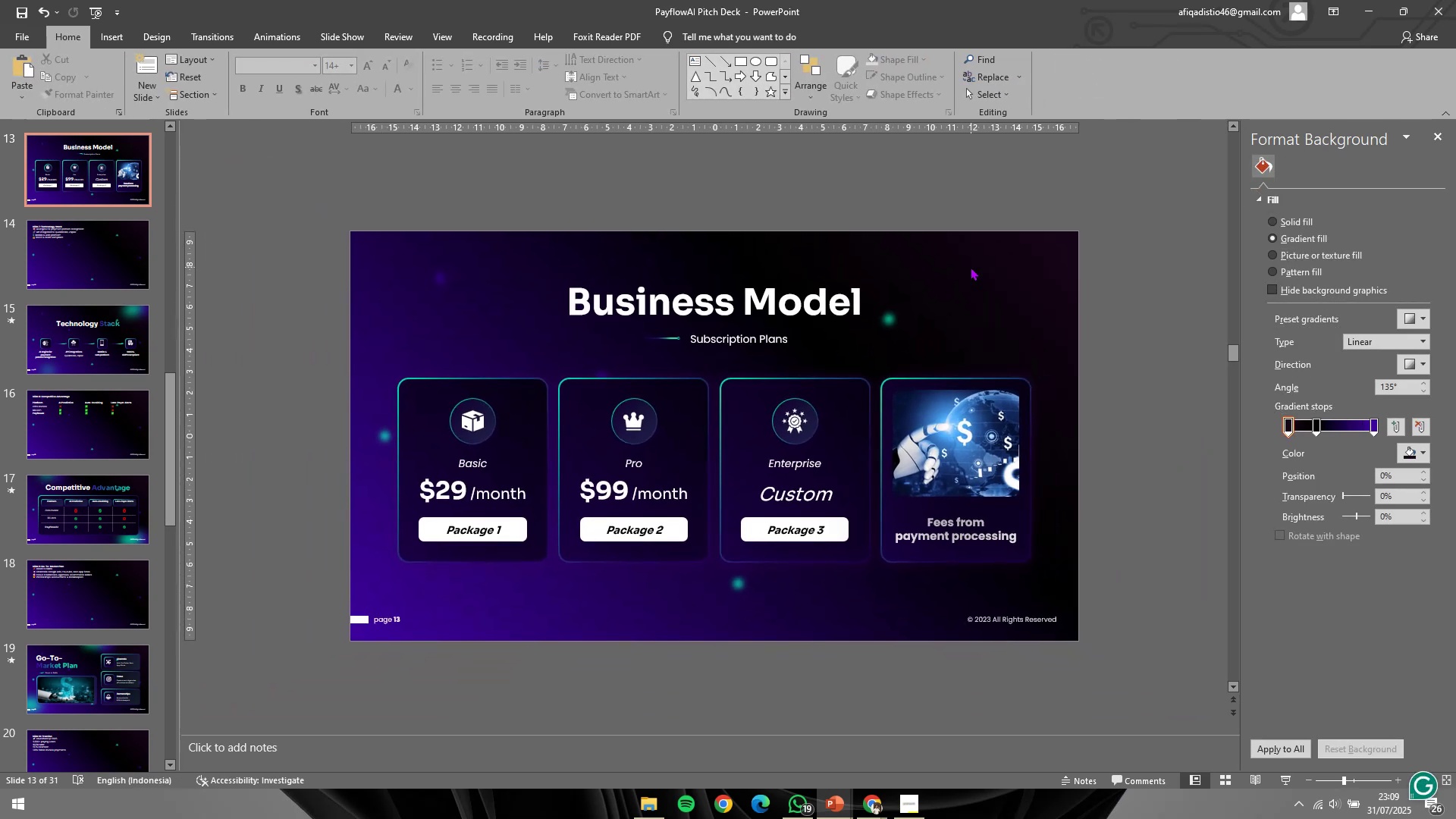 
key(Control+S)
 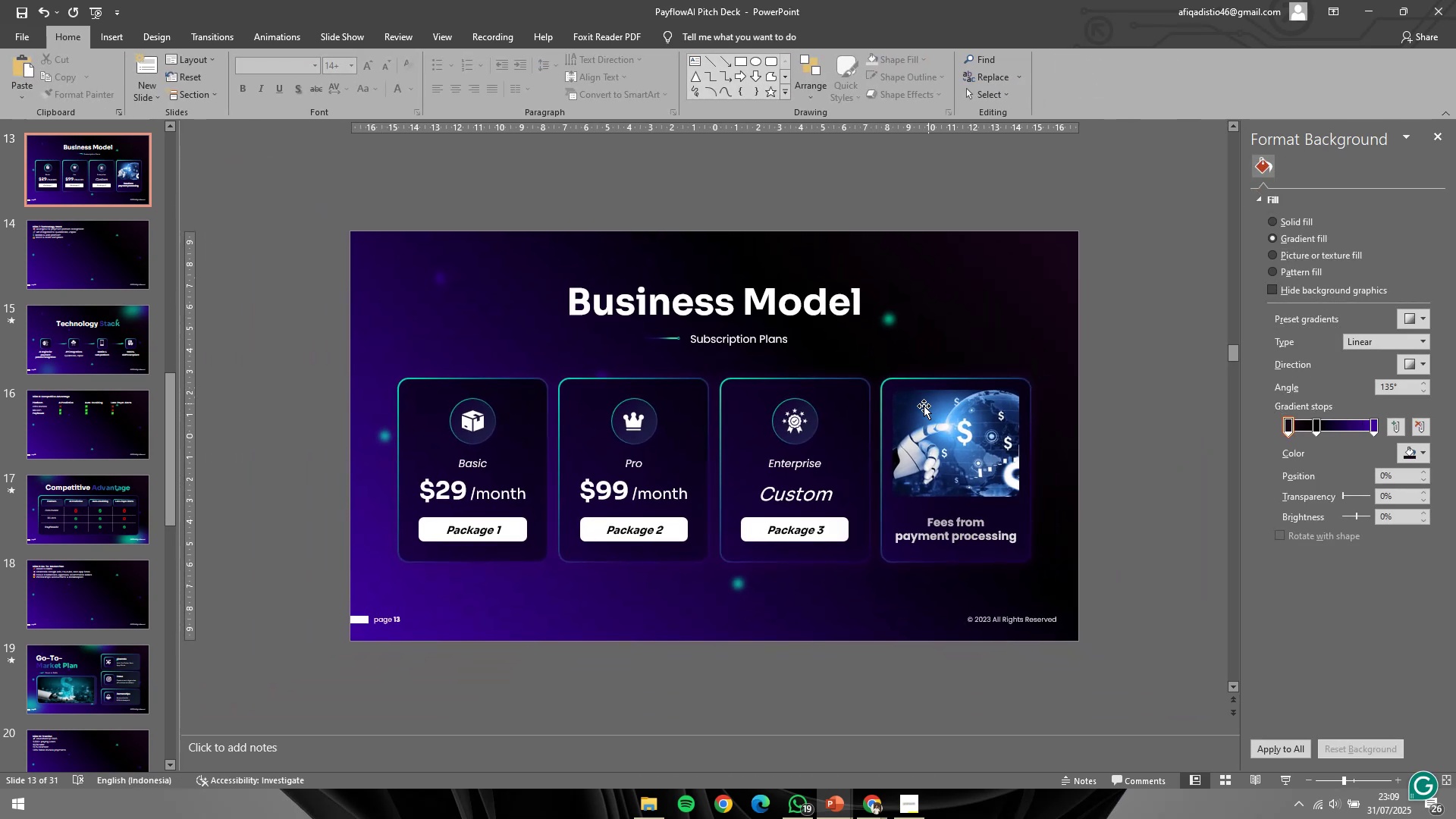 
scroll: coordinate [892, 421], scroll_direction: none, amount: 0.0
 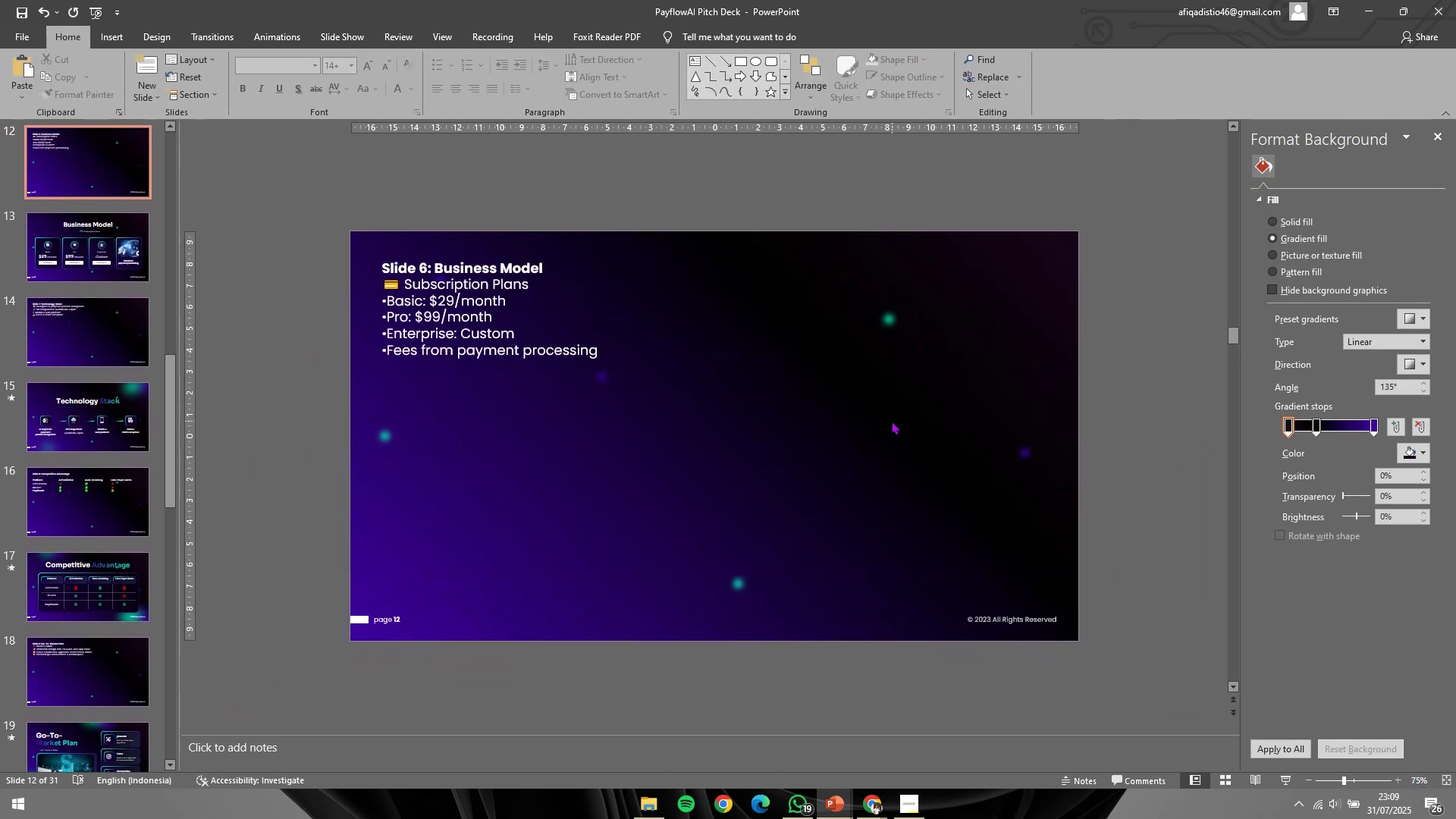 
scroll: coordinate [892, 421], scroll_direction: up, amount: 1.0
 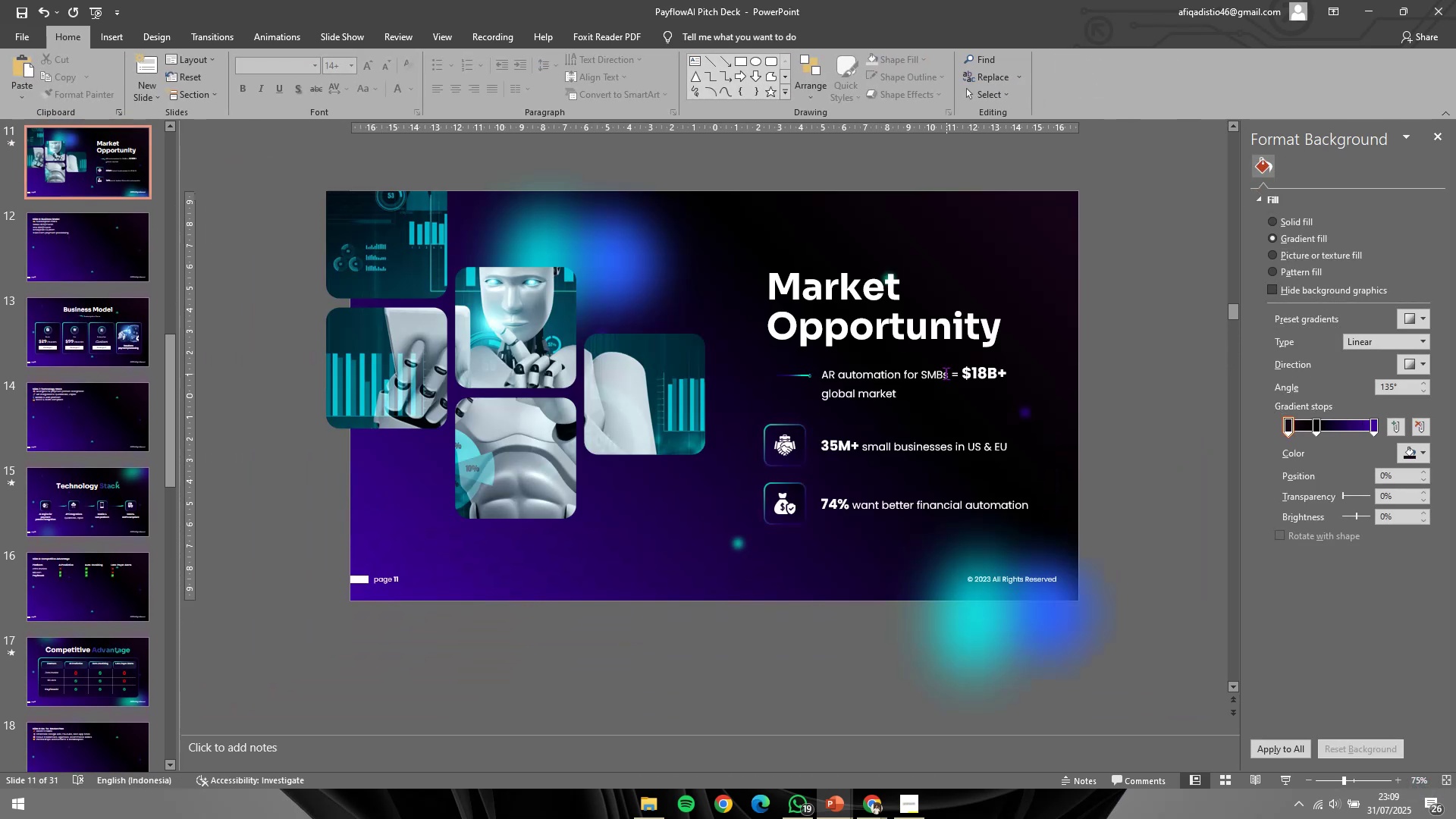 
wait(5.19)
 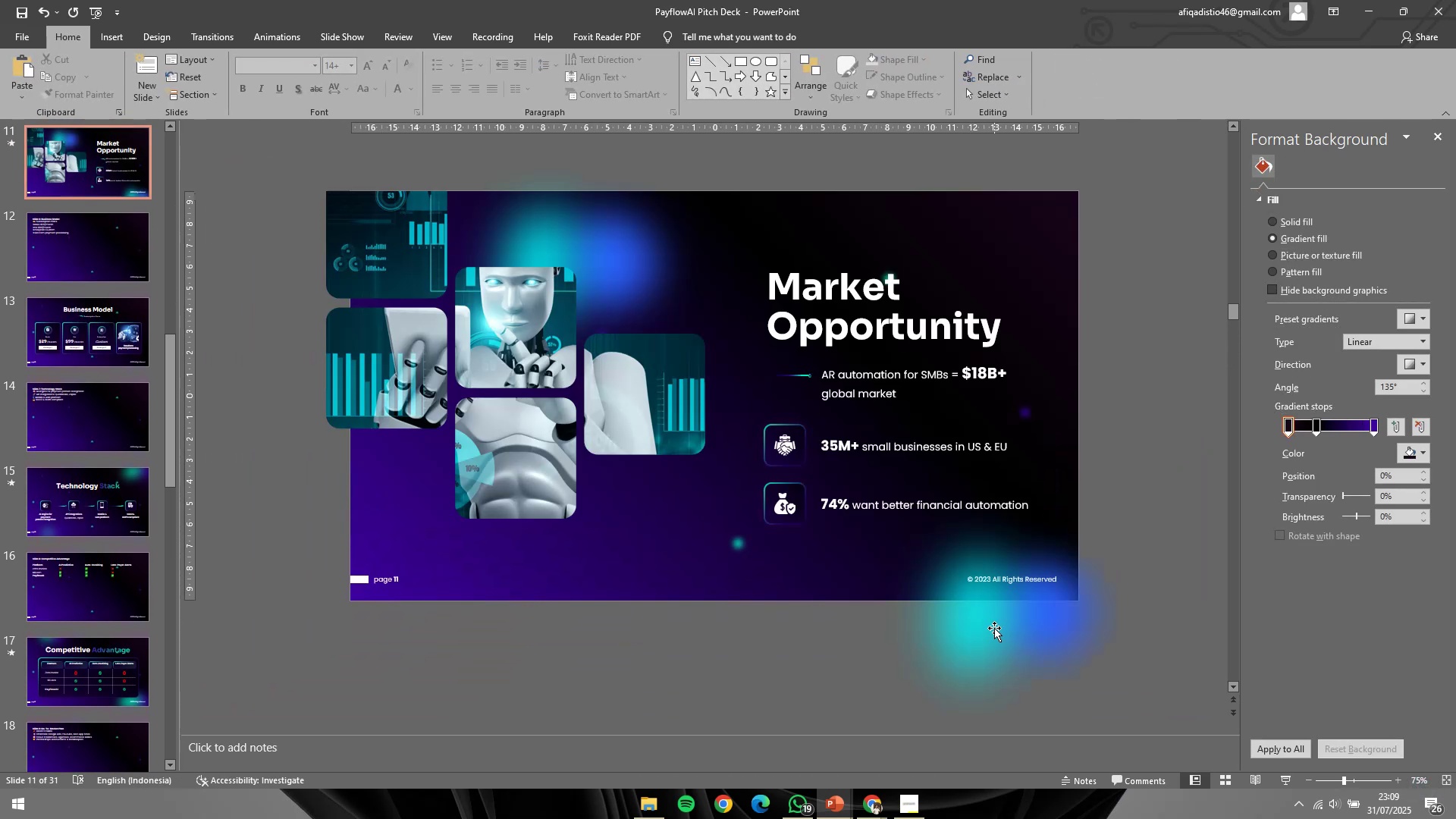 
left_click([596, 221])
 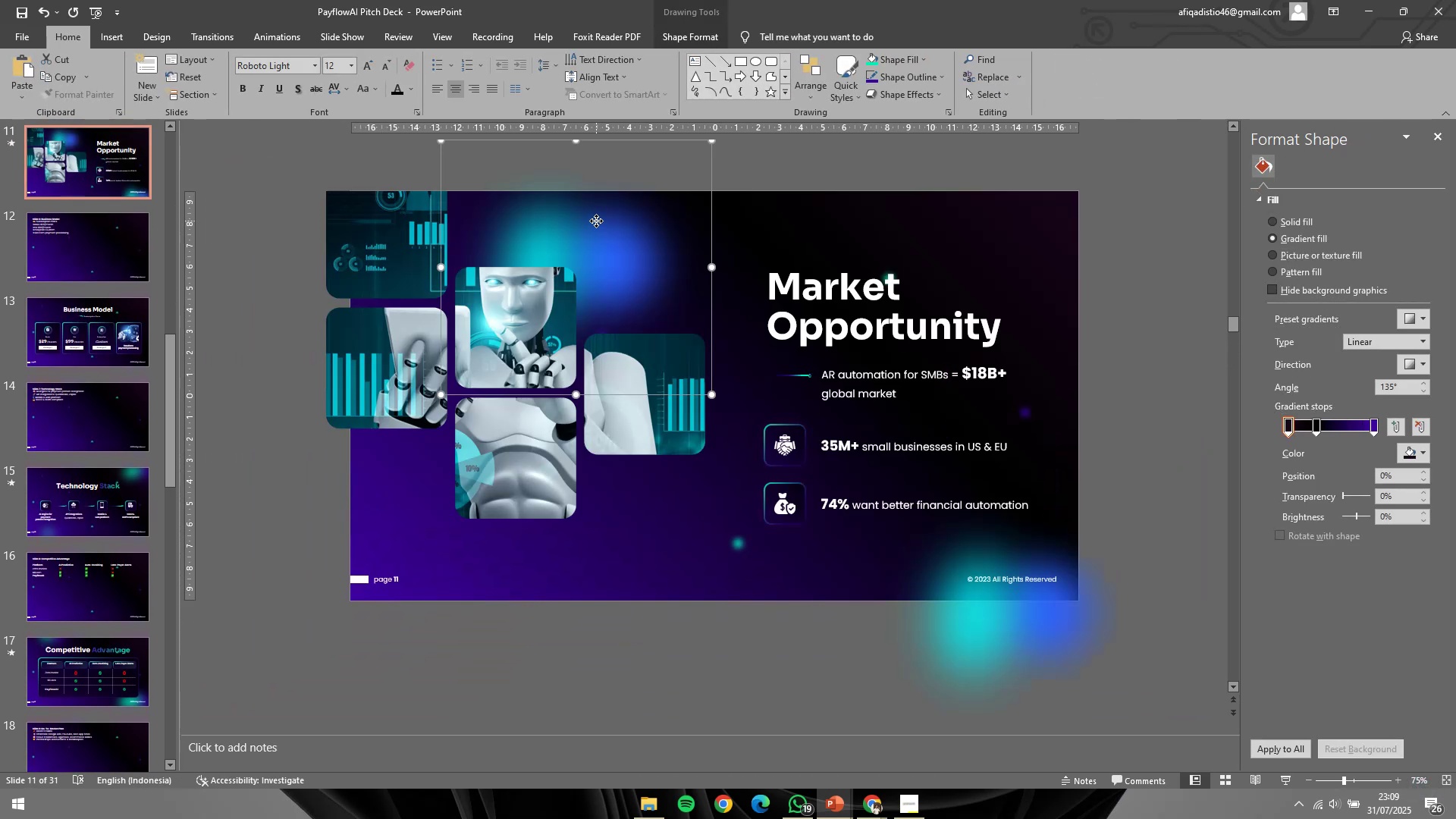 
key(Control+C)
 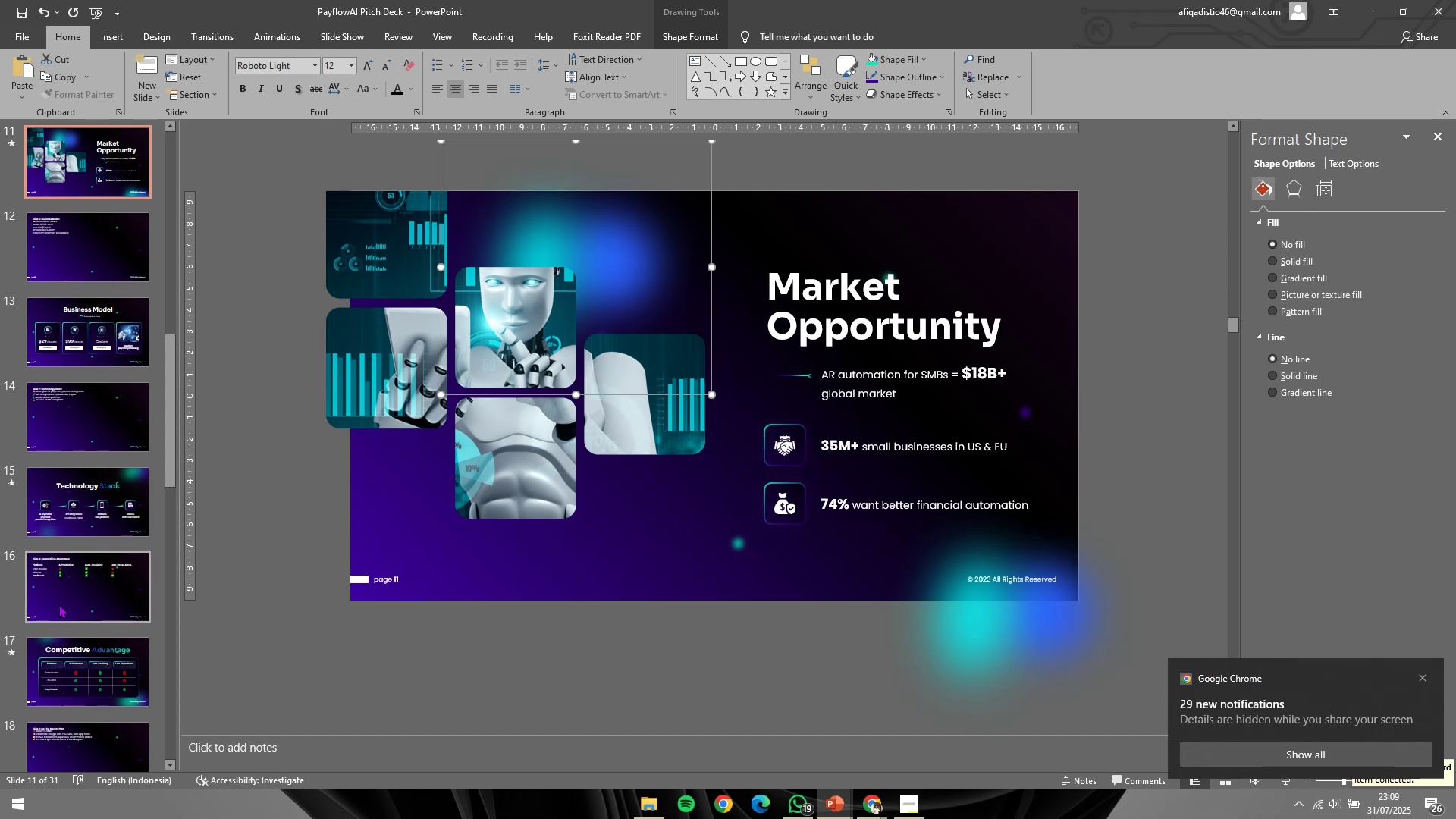 
left_click([102, 366])
 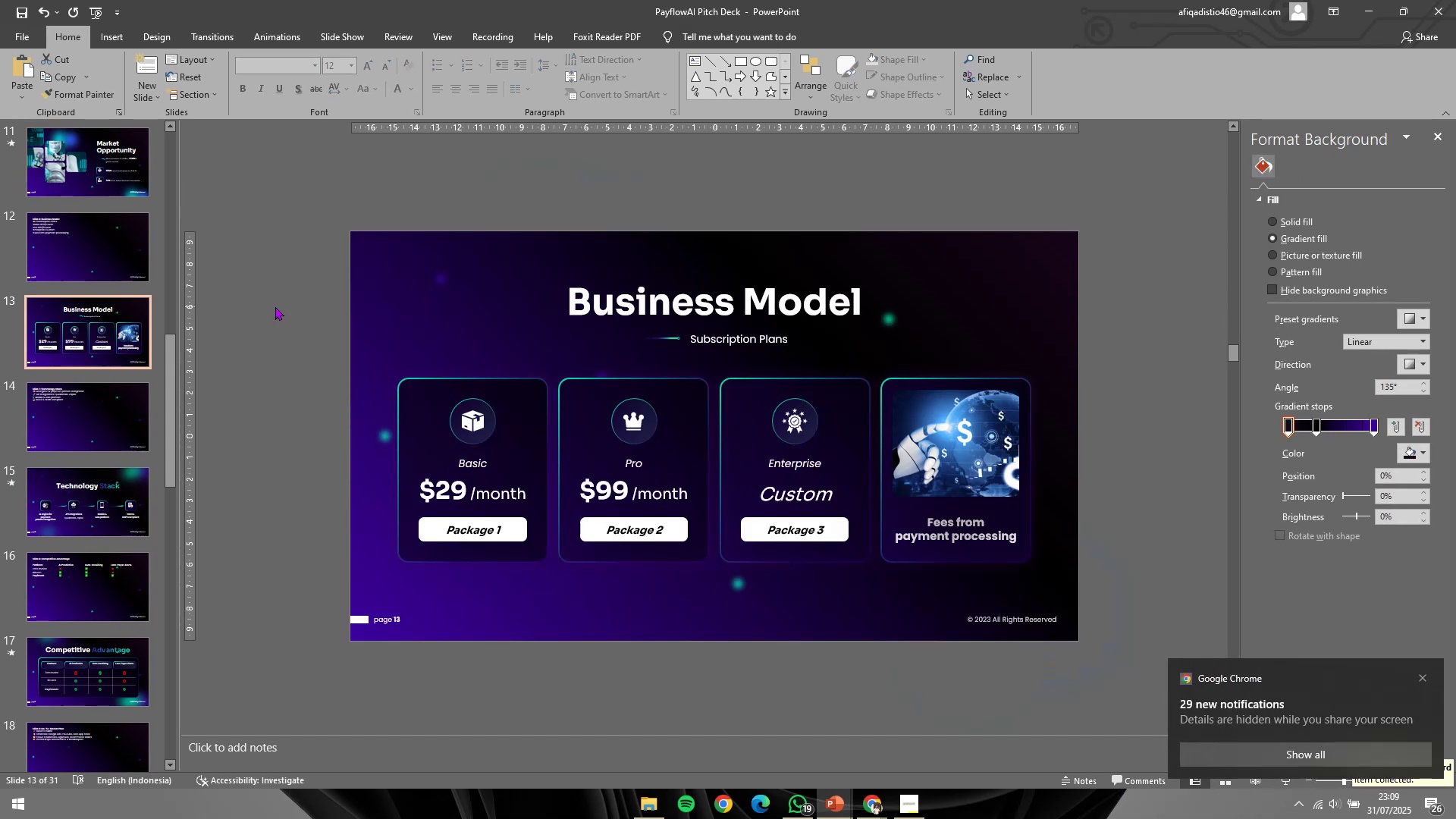 
left_click([276, 306])
 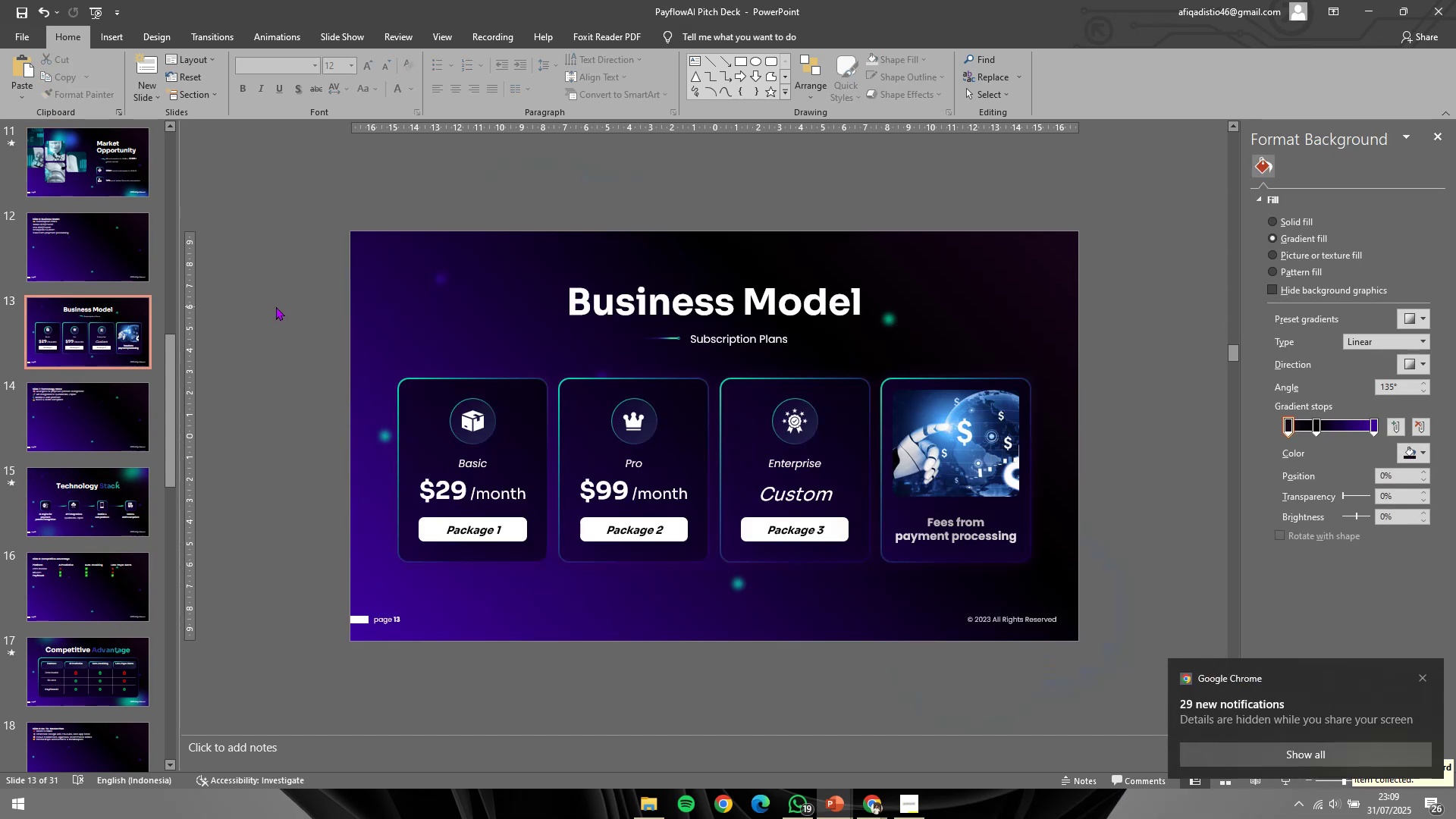 
hold_key(key=ControlLeft, duration=0.38)
 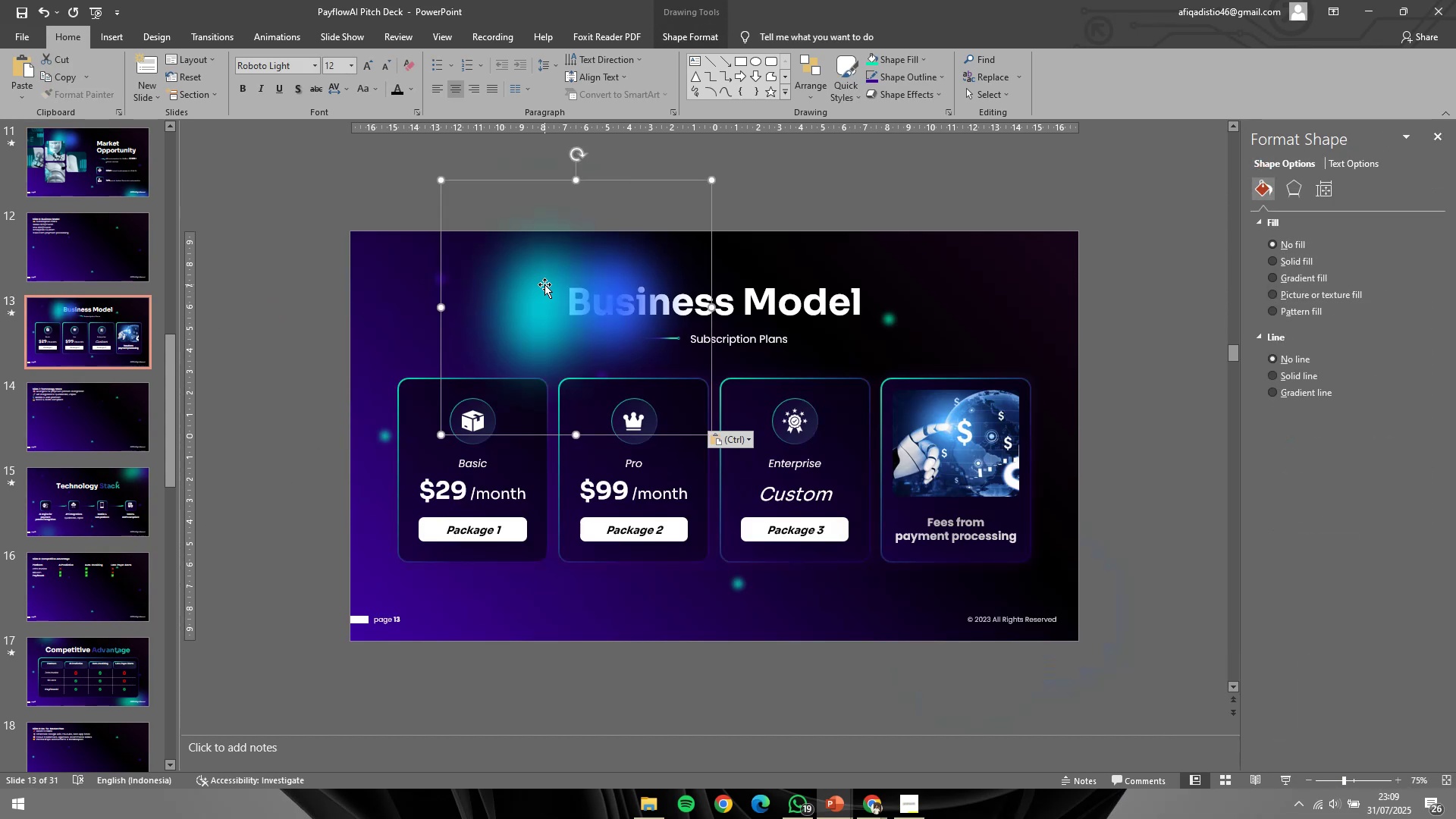 
hold_key(key=V, duration=23.94)
 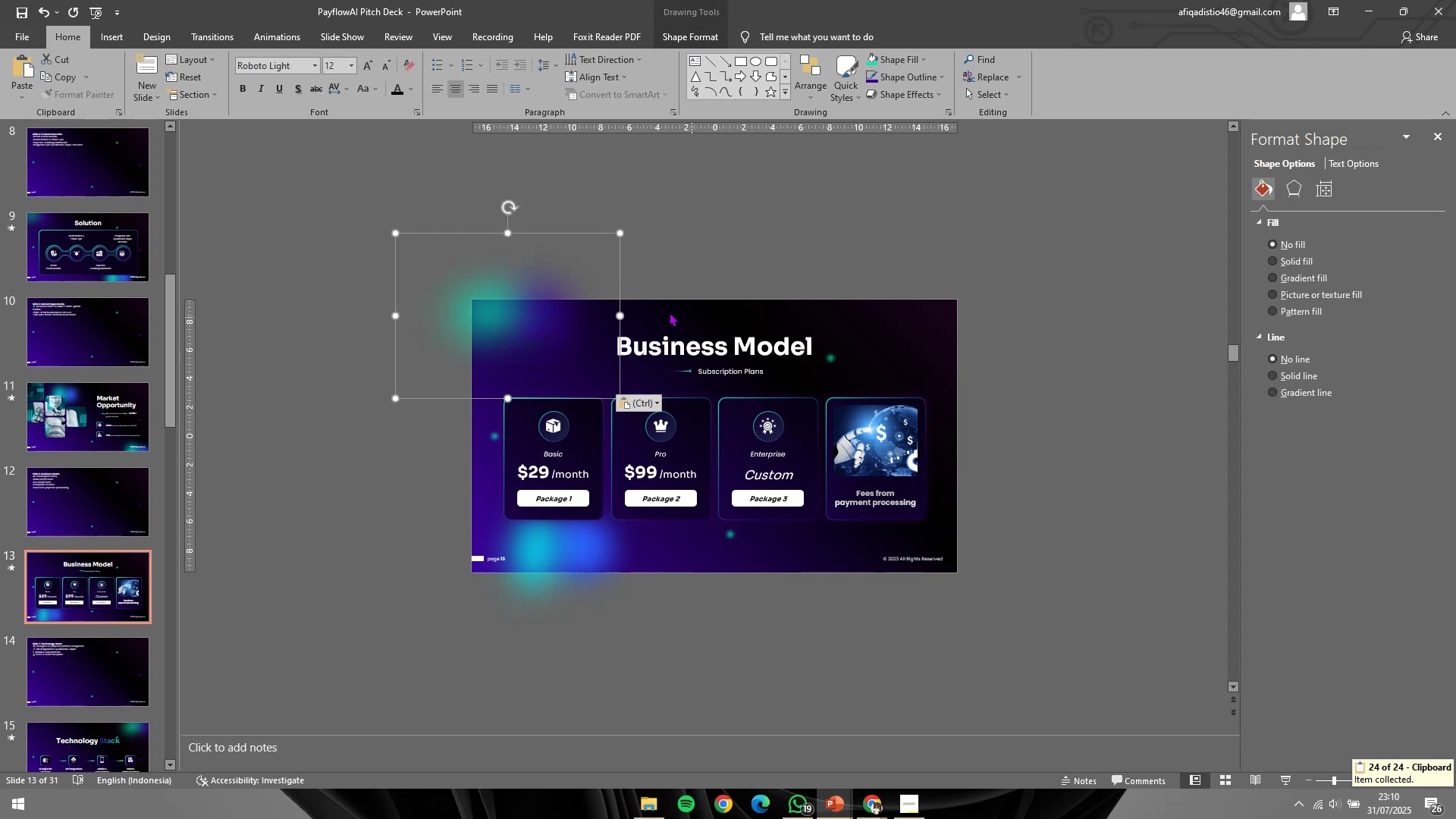 
left_click_drag(start_coordinate=[516, 307], to_coordinate=[422, 607])
 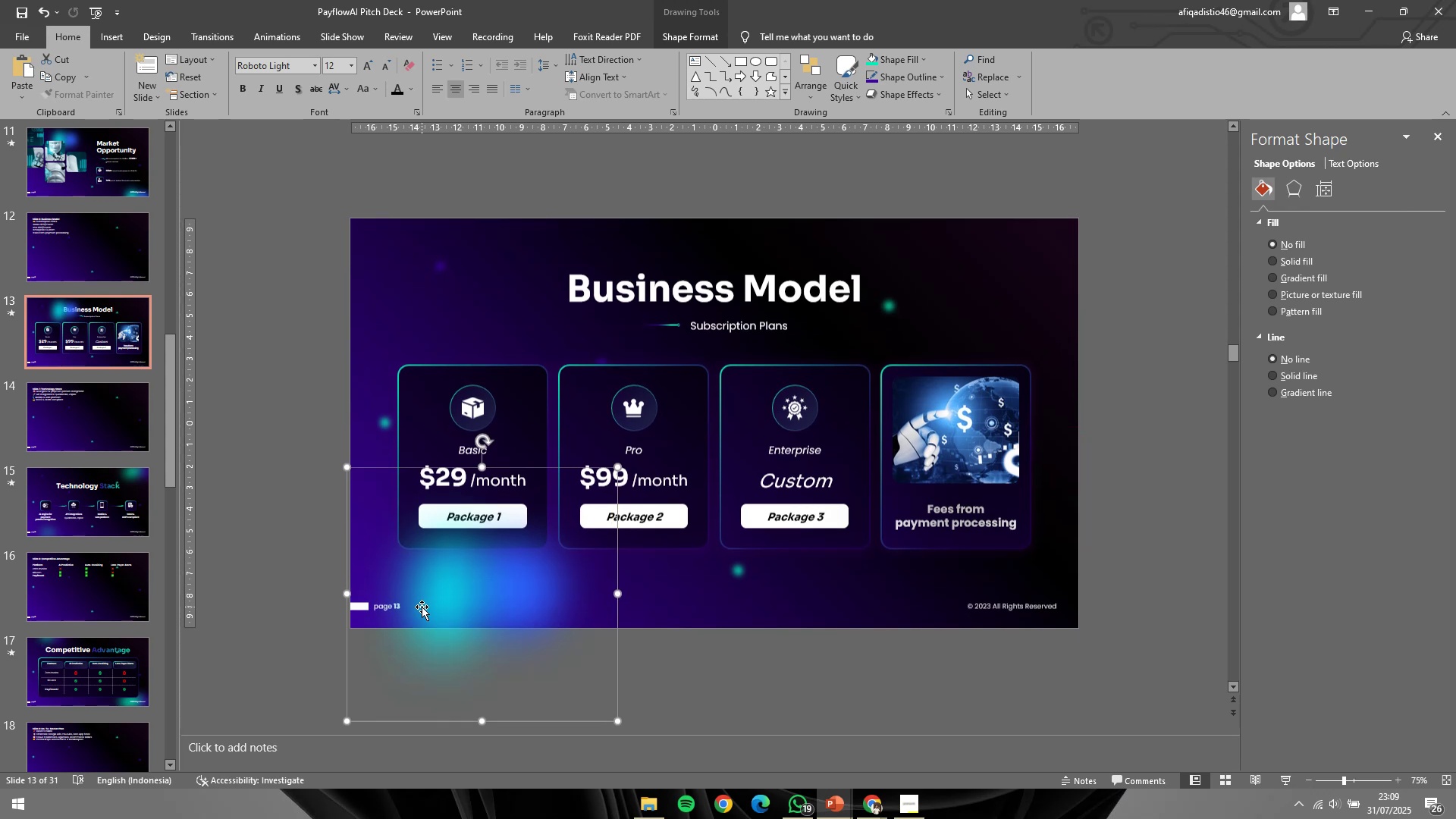 
right_click([422, 607])
 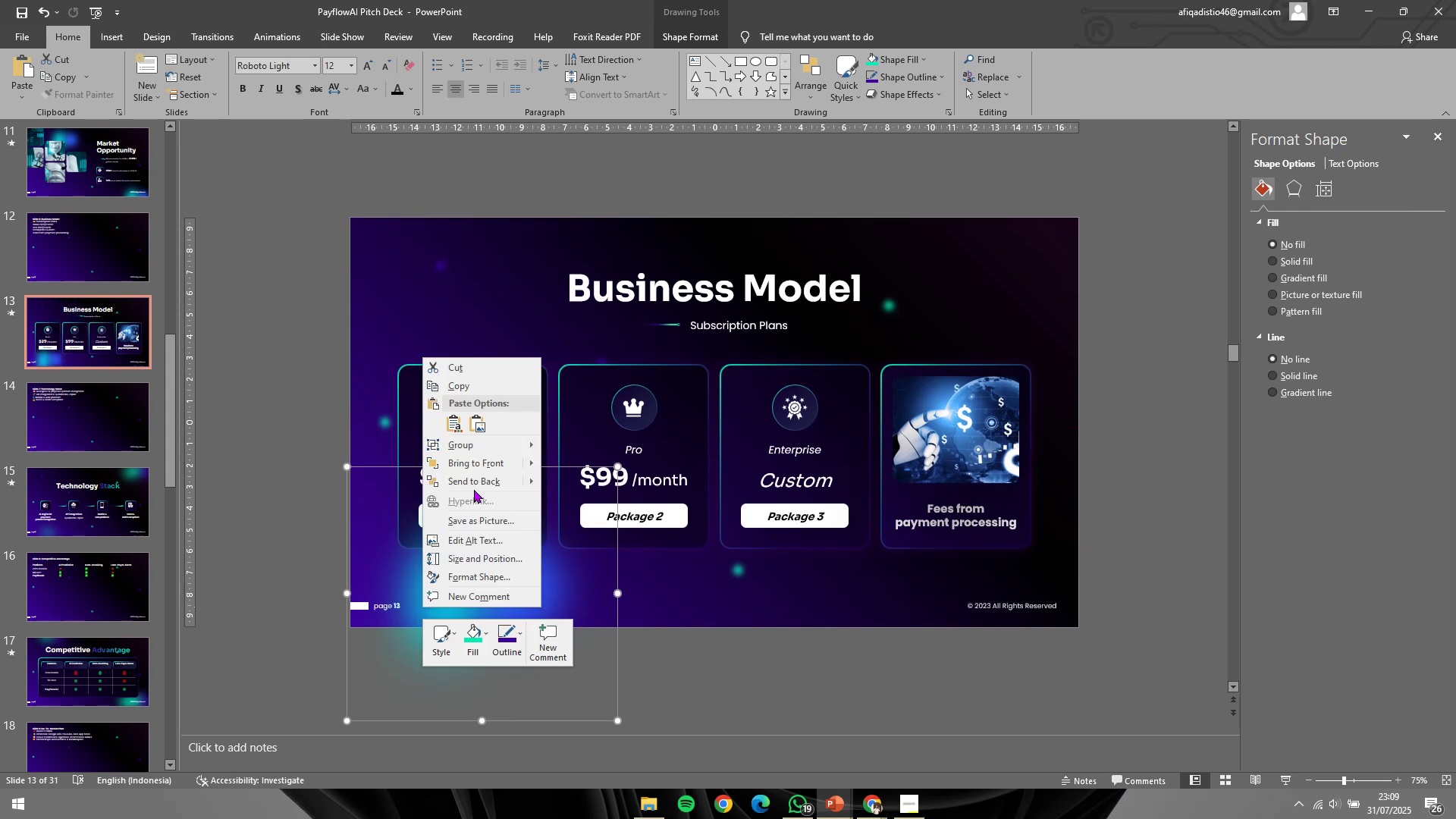 
left_click([479, 482])
 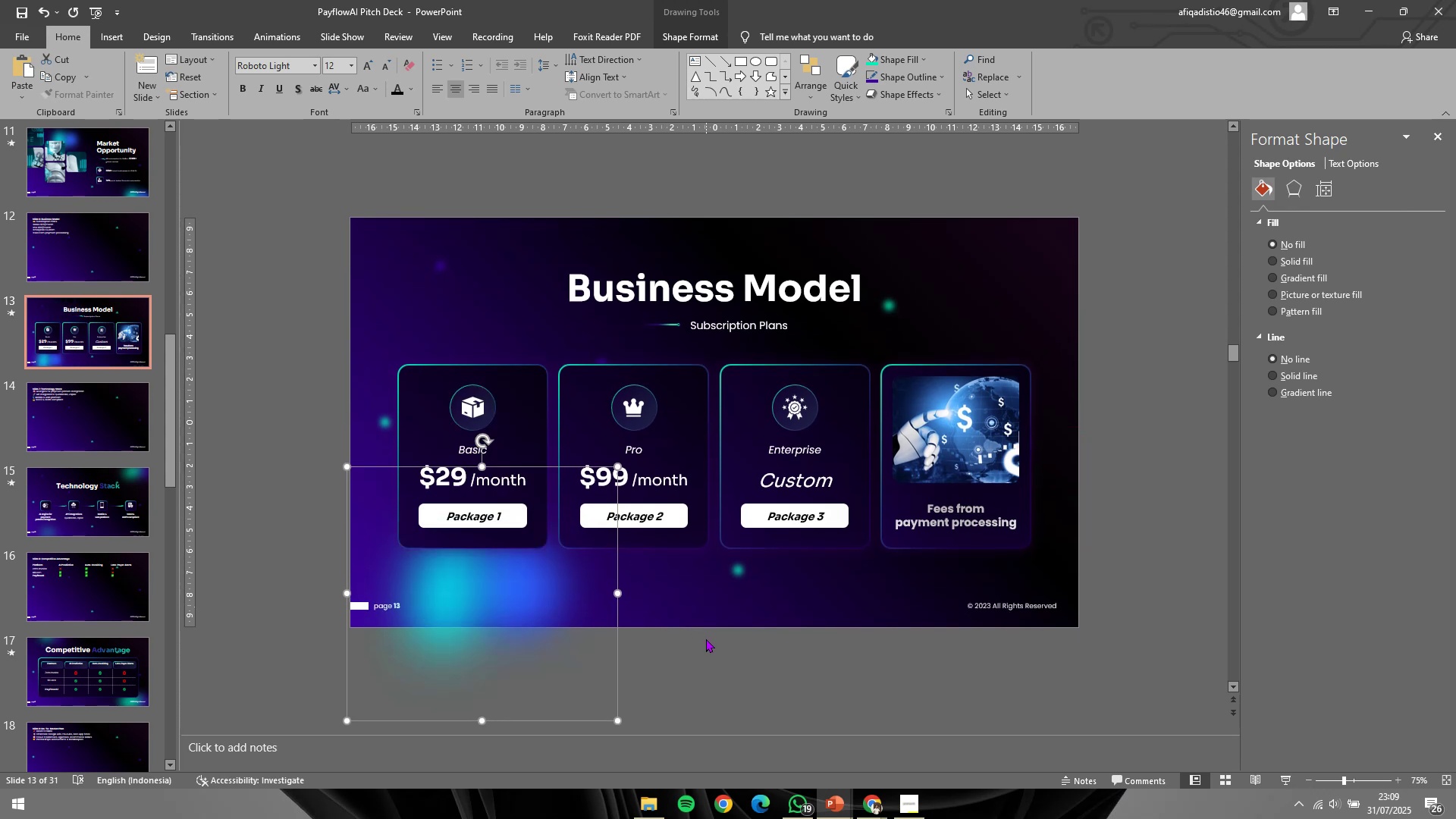 
double_click([707, 639])
 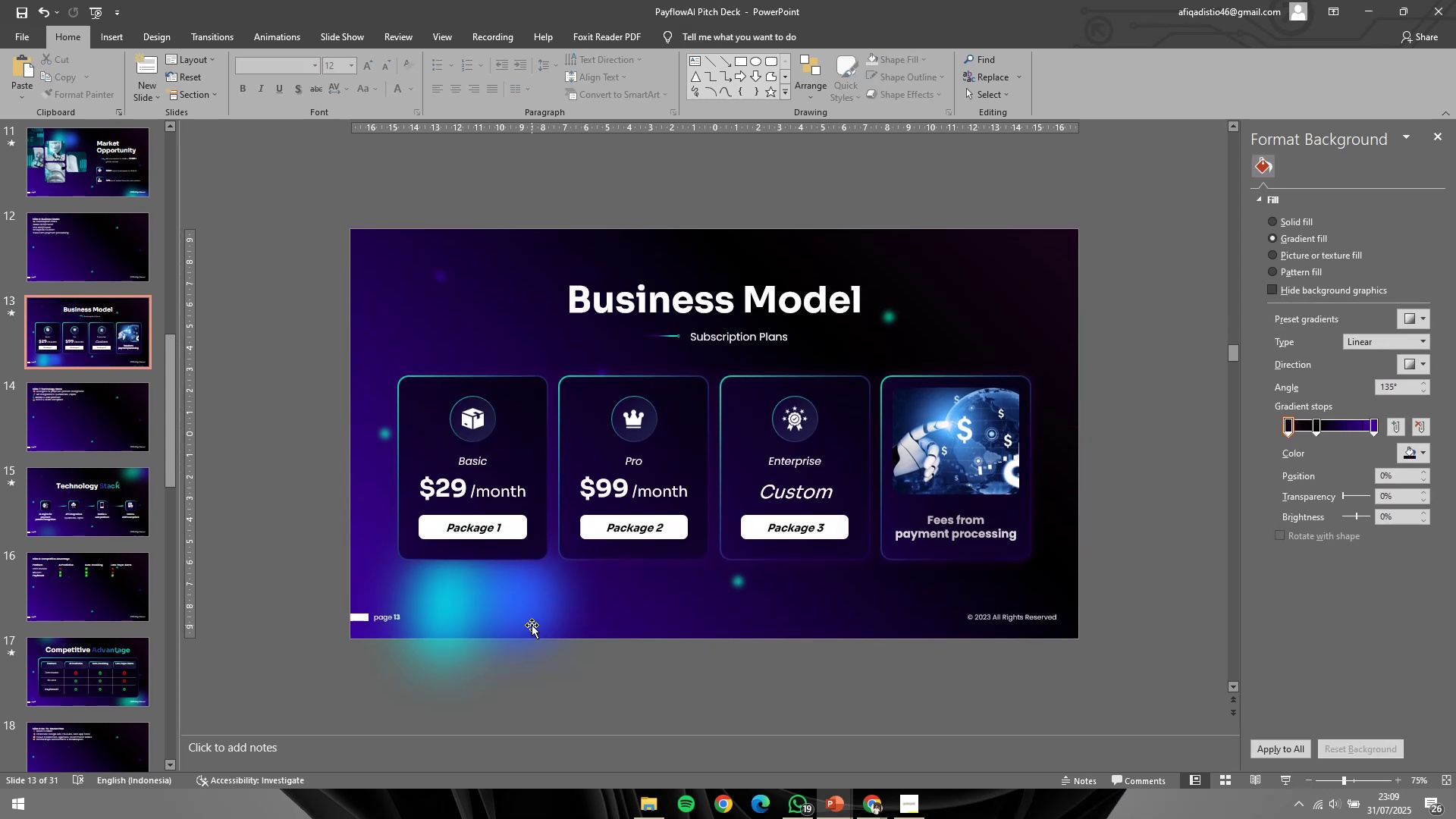 
hold_key(key=ControlLeft, duration=0.41)
scroll: coordinate [701, 592], scroll_direction: none, amount: 0.0
 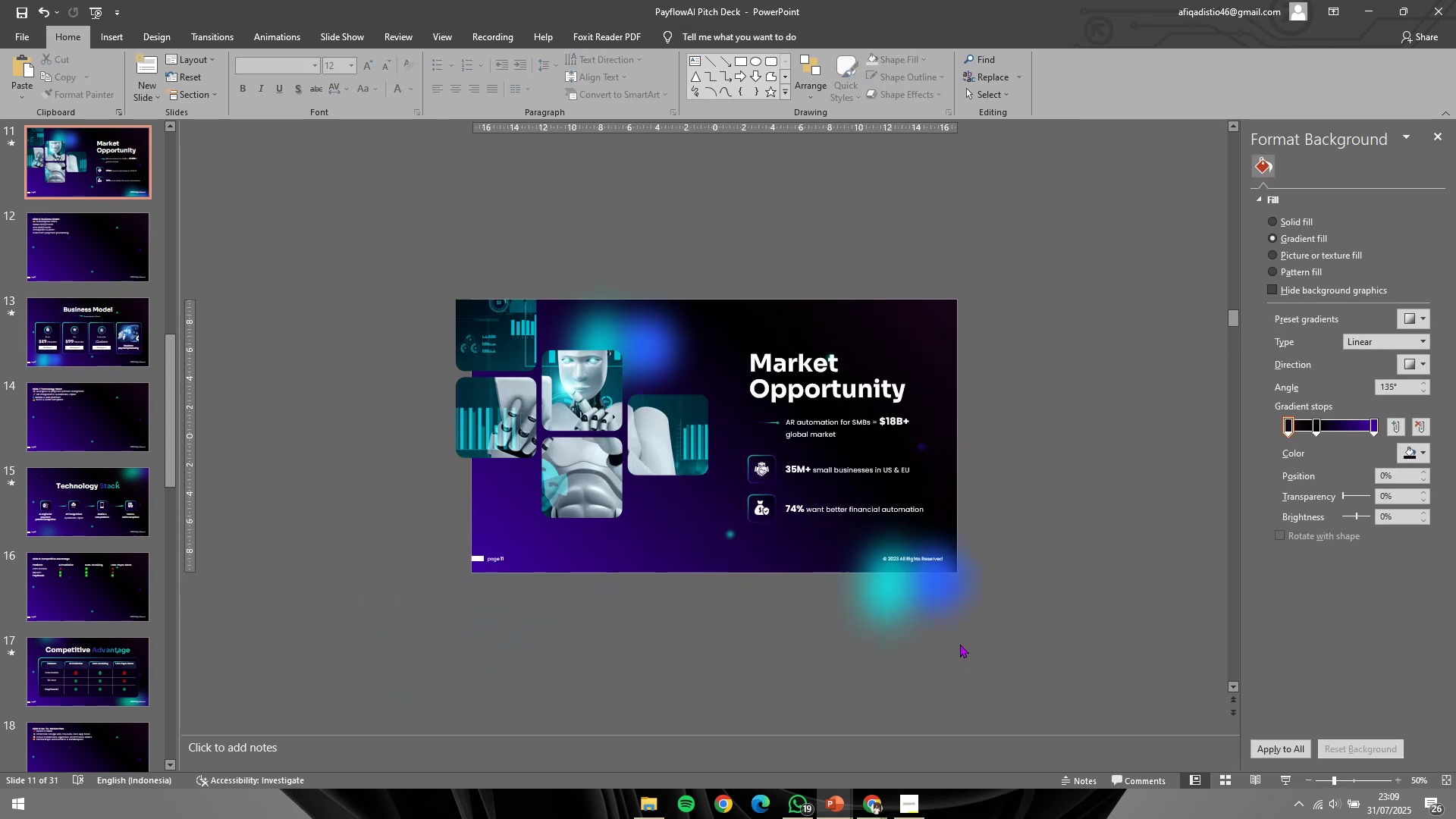 
scroll: coordinate [1091, 649], scroll_direction: up, amount: 3.0
 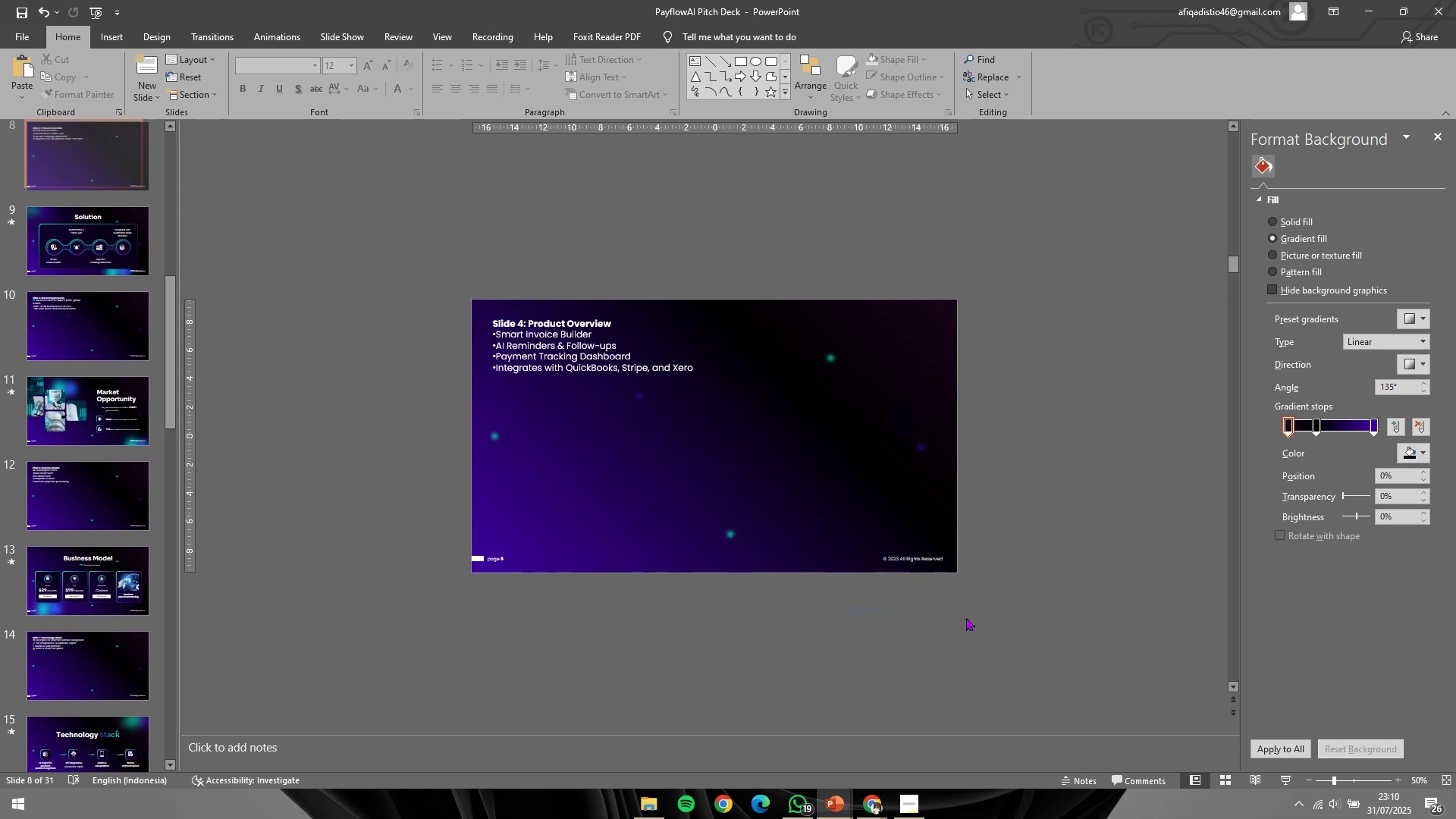 
scroll: coordinate [960, 616], scroll_direction: none, amount: 0.0
 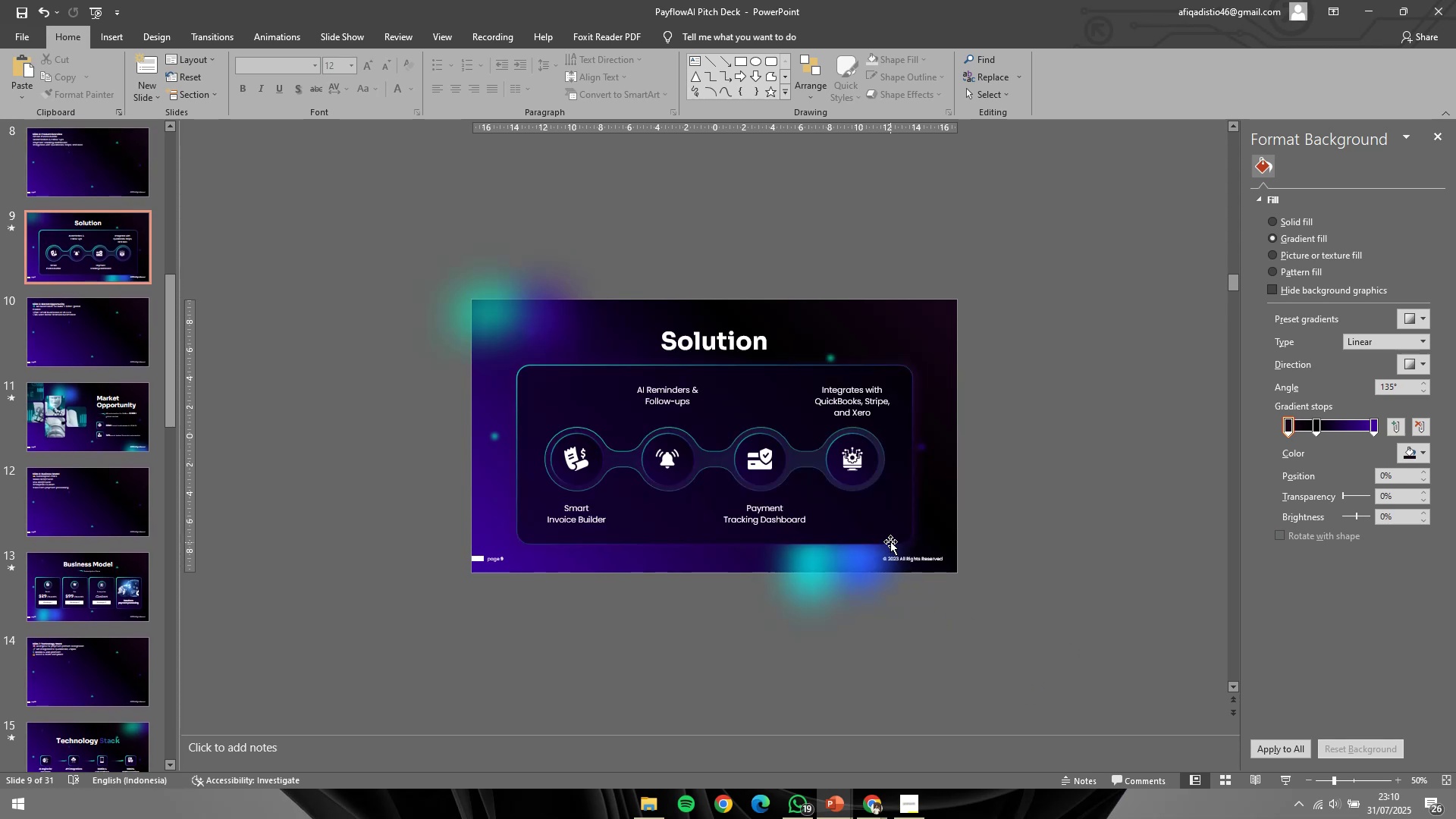 
scroll: coordinate [861, 538], scroll_direction: down, amount: 1.0
 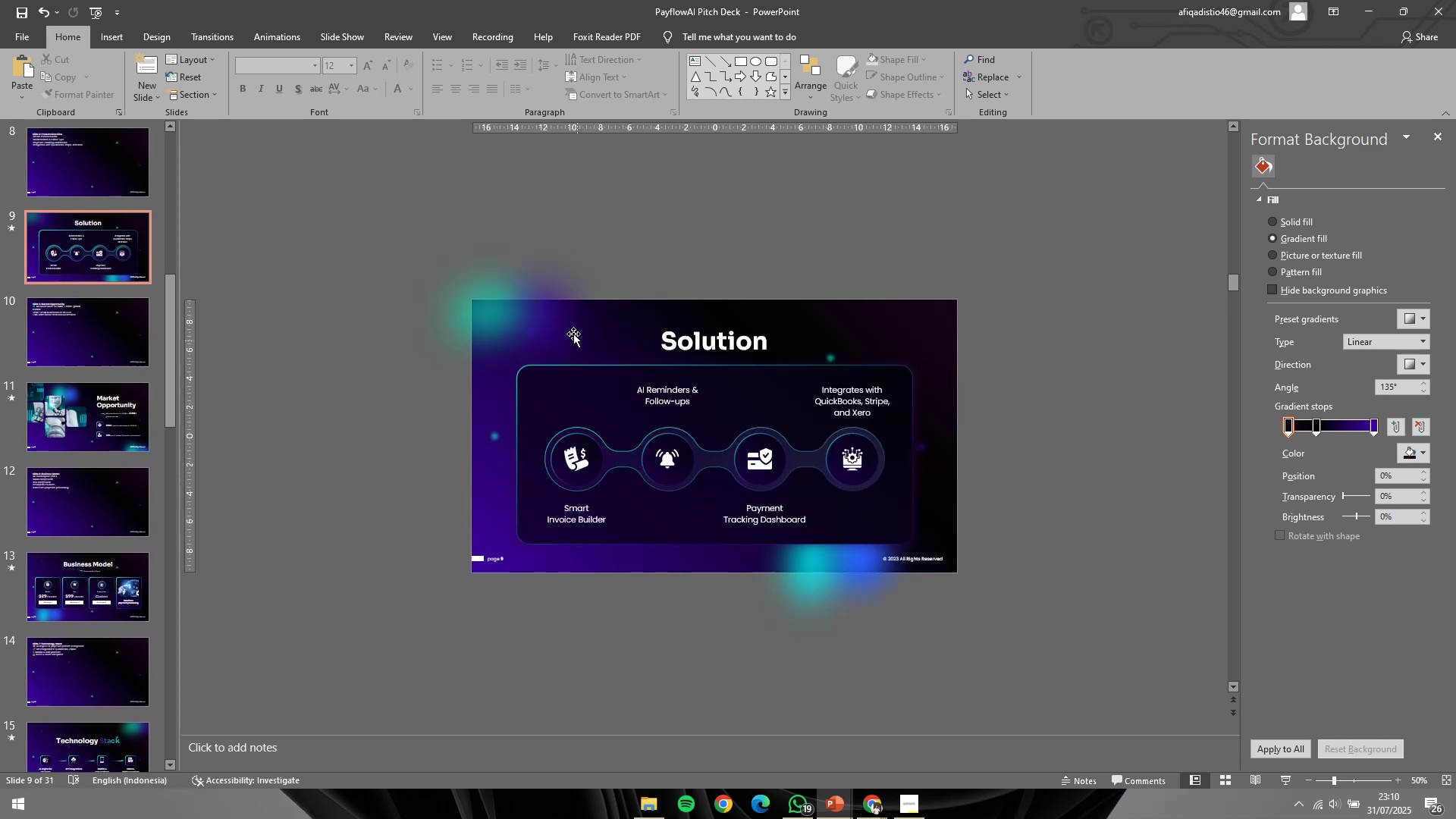 
left_click([542, 311])
 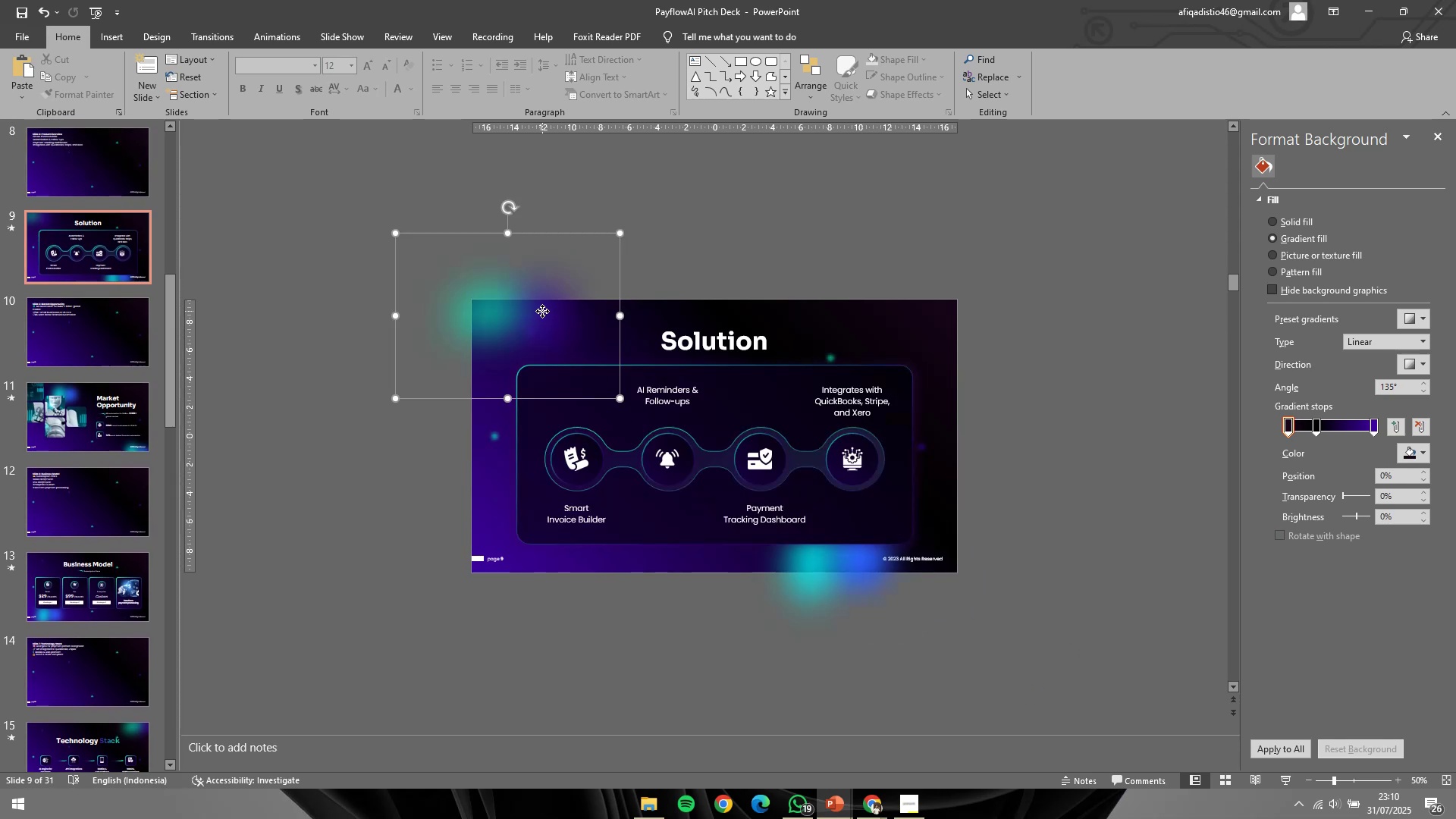 
key(Control+C)
 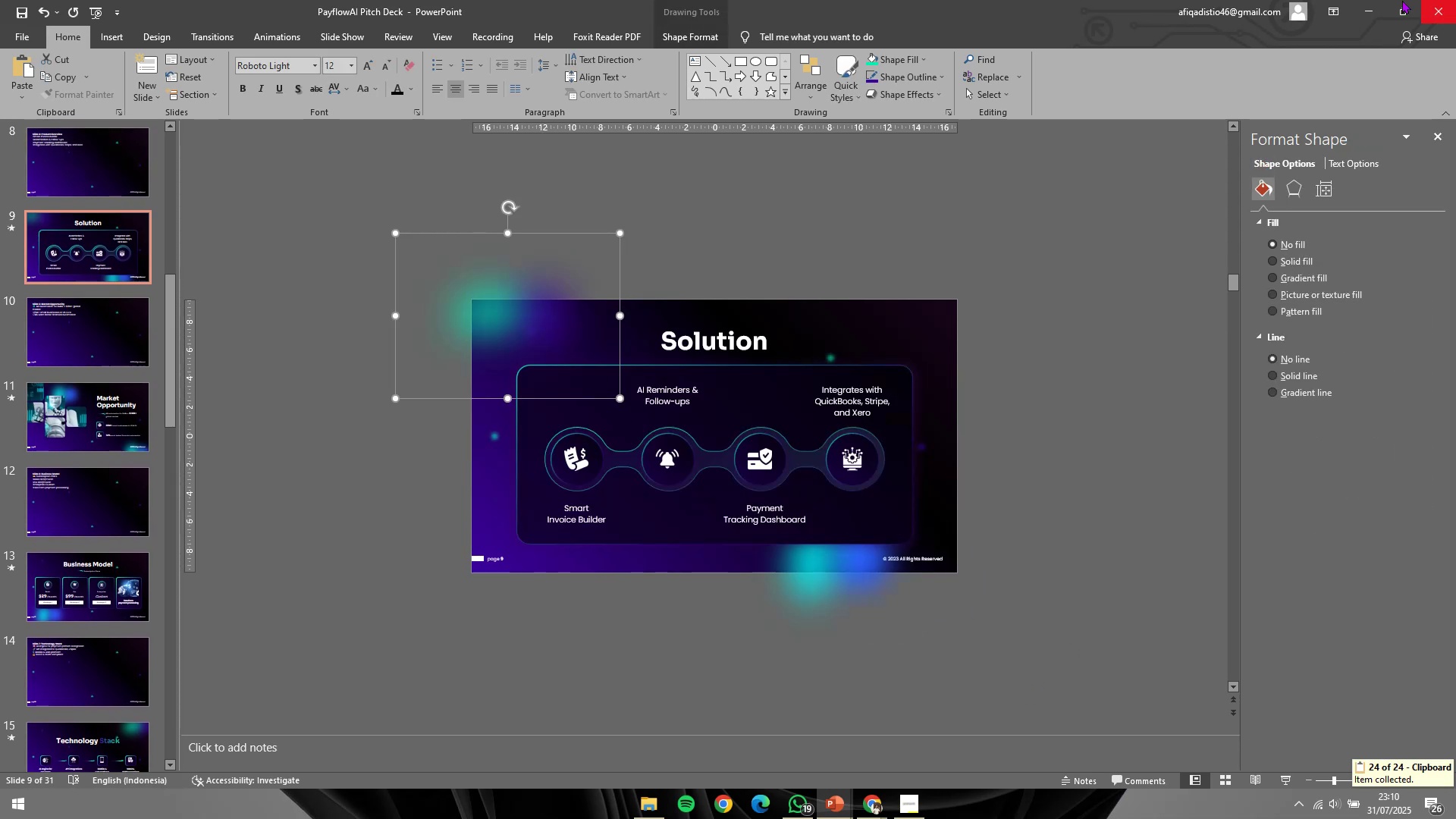 
scroll: coordinate [836, 319], scroll_direction: down, amount: 3.0
 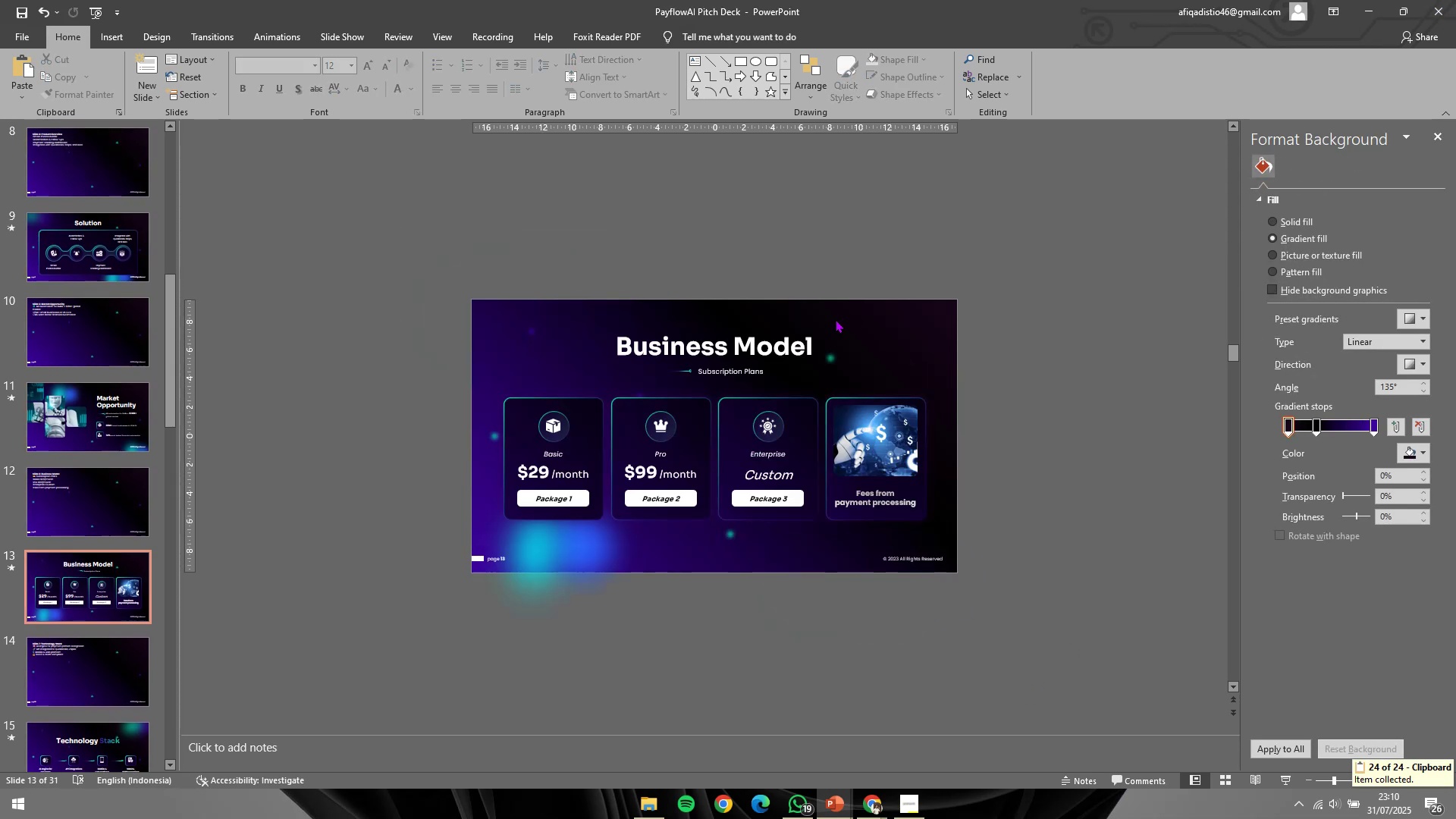 
hold_key(key=ControlLeft, duration=0.37)
 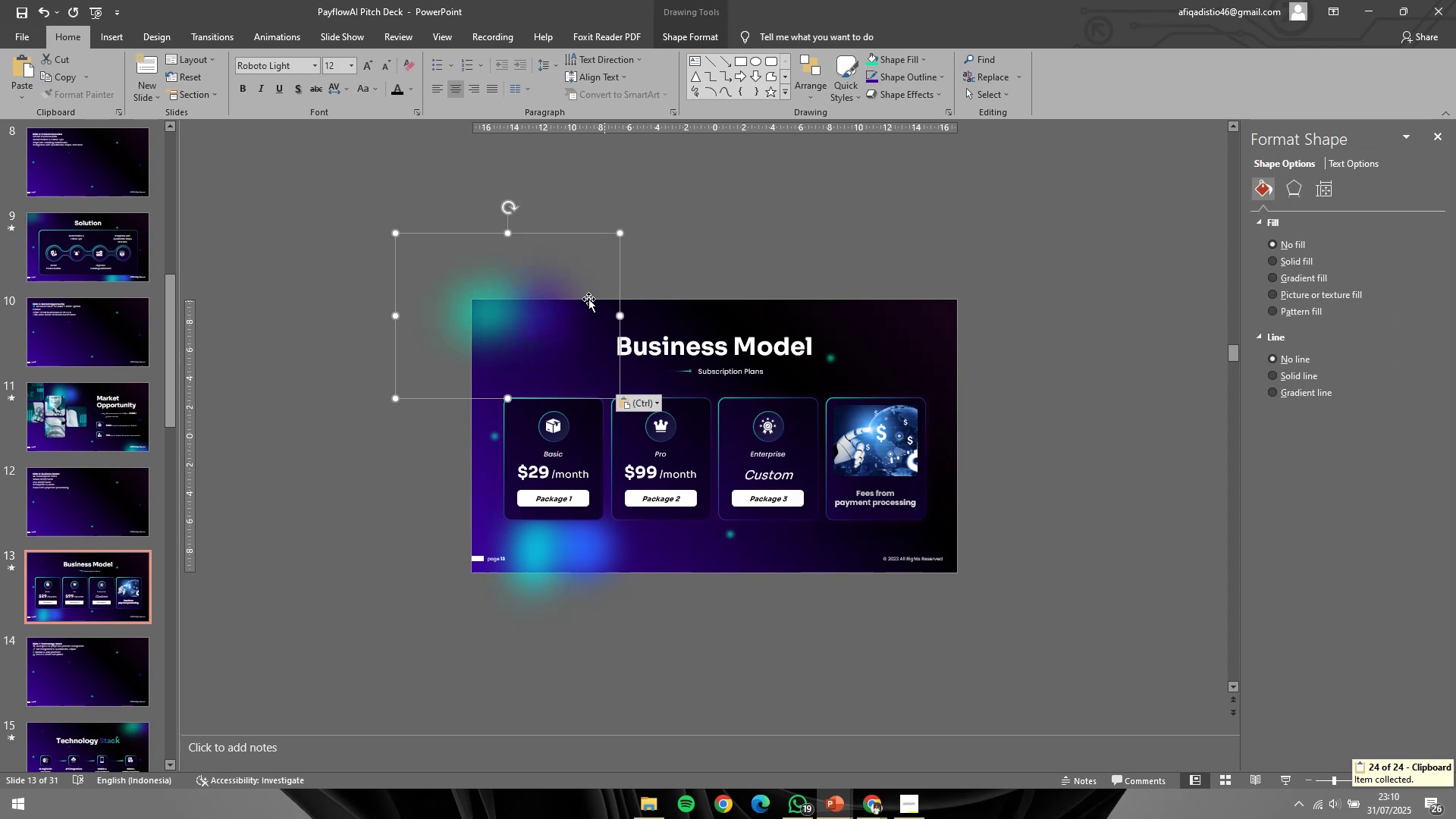 
left_click_drag(start_coordinate=[508, 294], to_coordinate=[915, 319])
 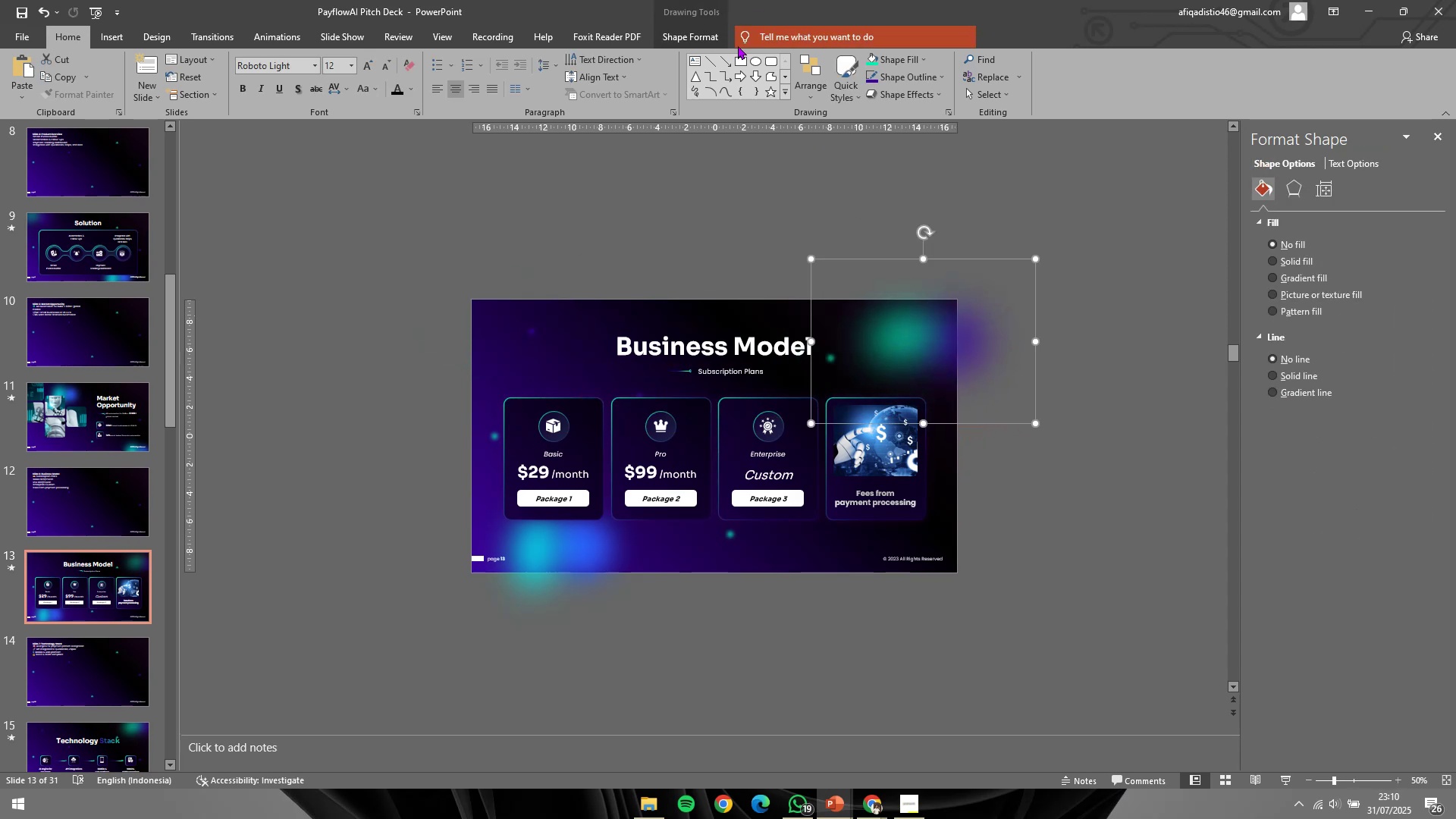 
double_click([694, 41])
 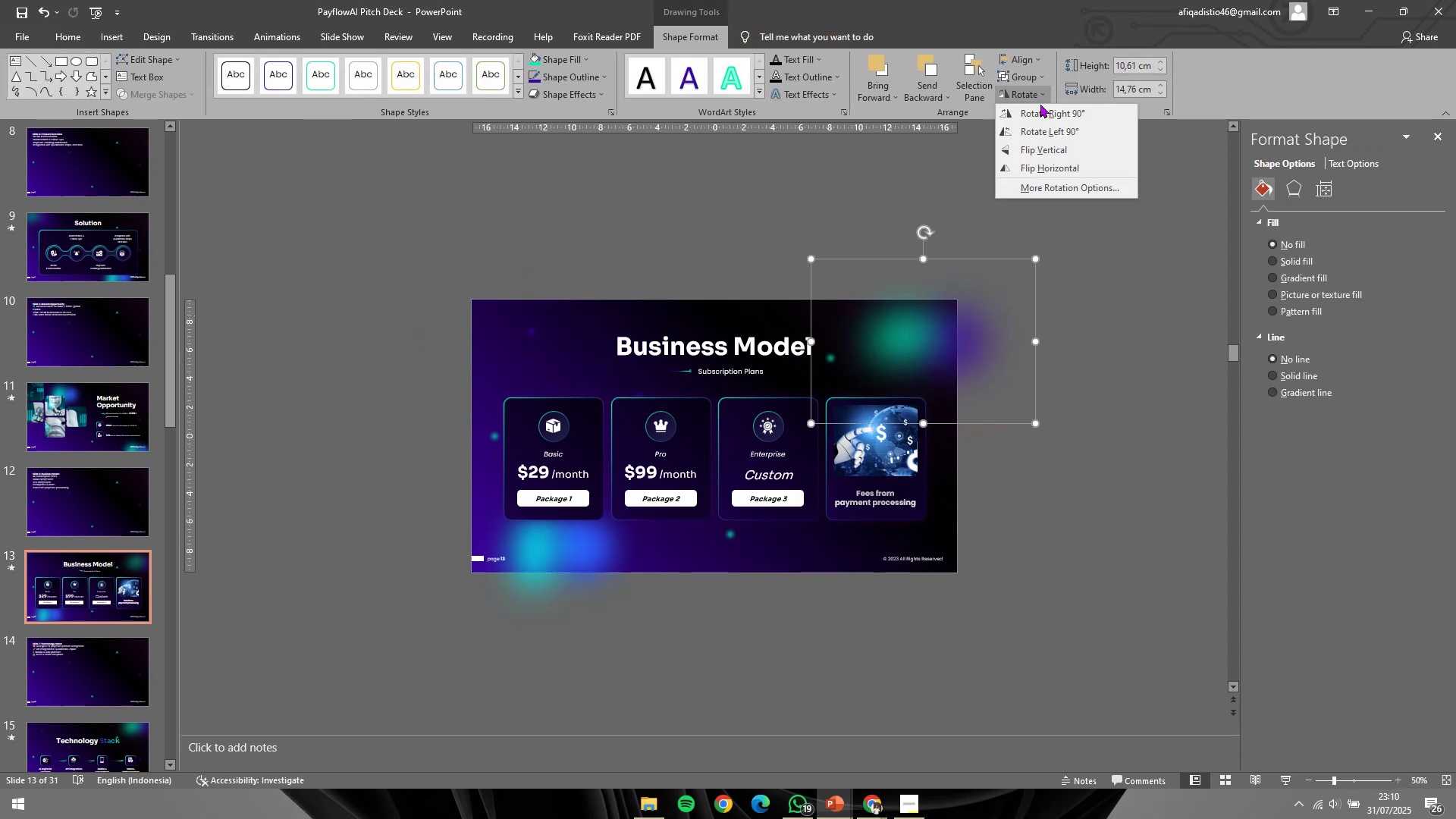 
double_click([1043, 111])
 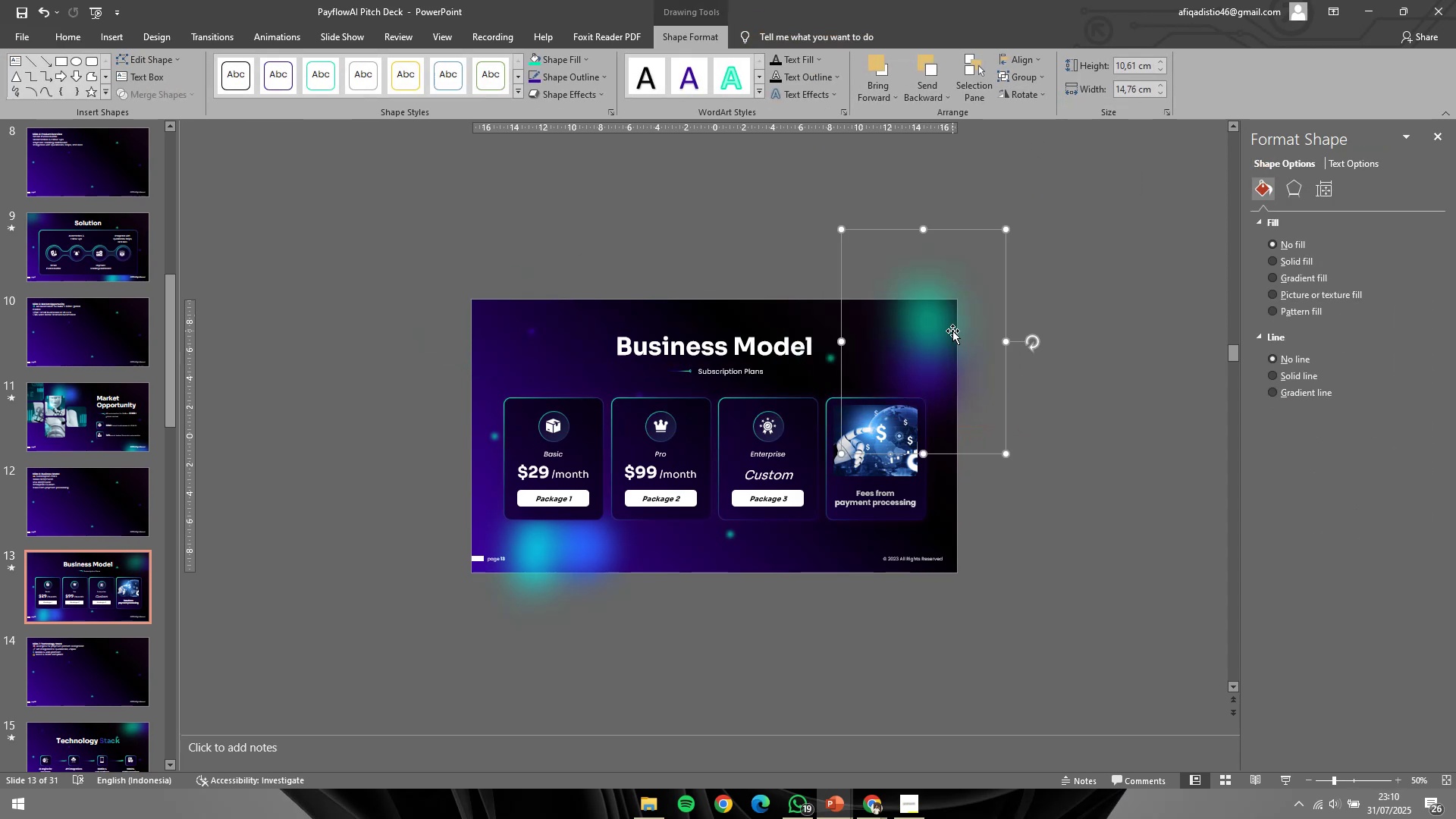 
left_click_drag(start_coordinate=[952, 331], to_coordinate=[976, 349])
 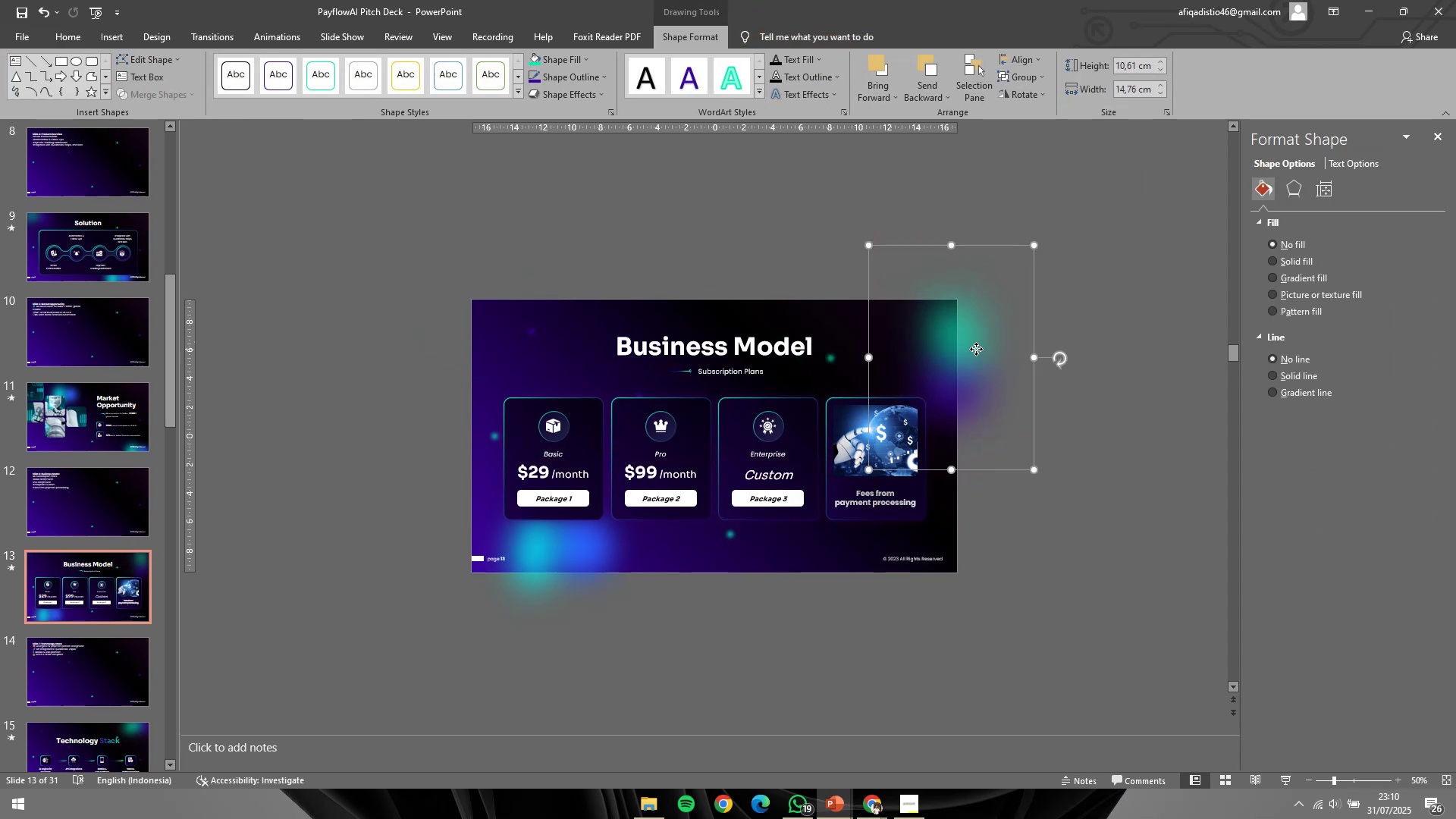 
right_click([976, 349])
 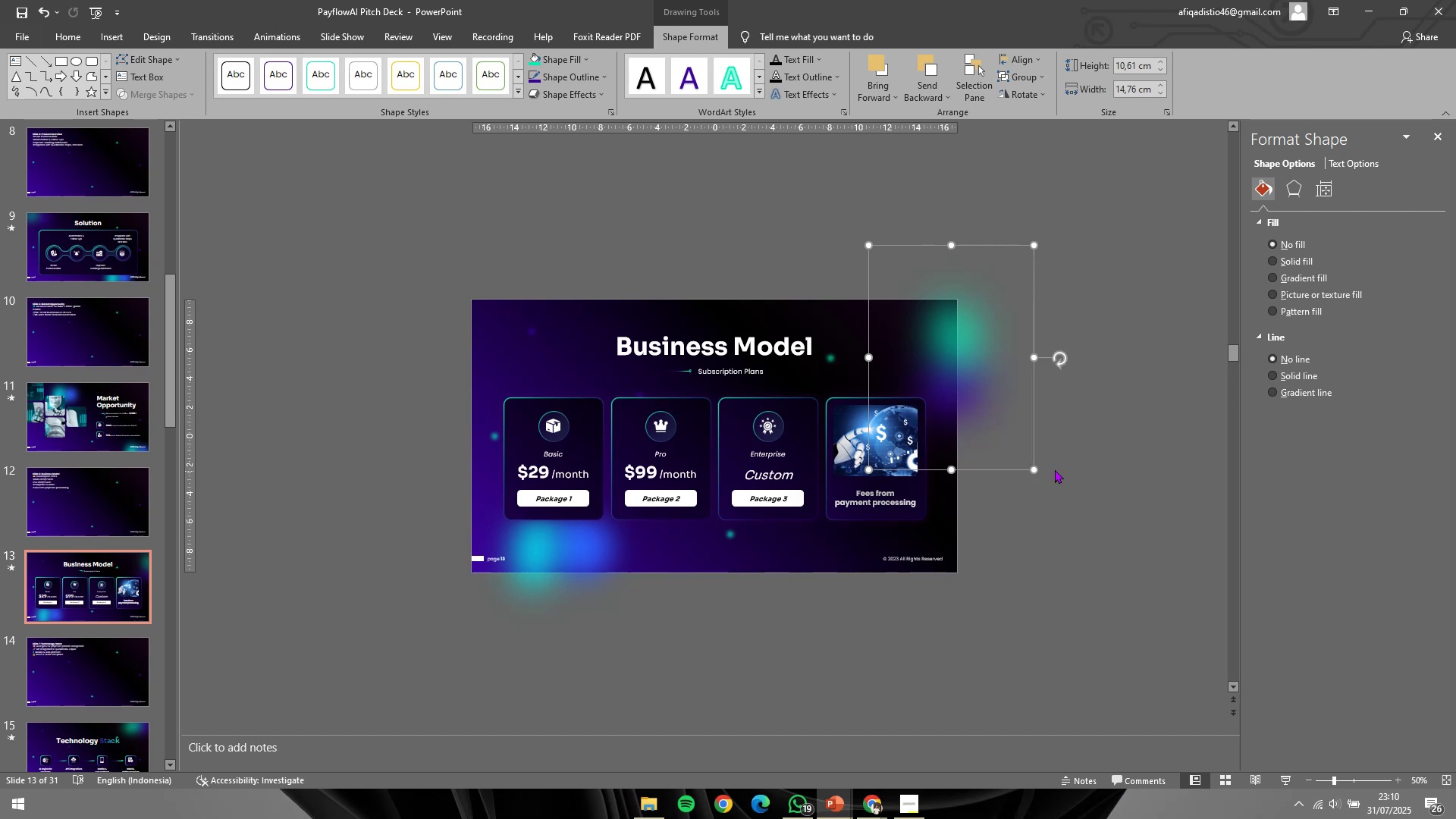 
double_click([1100, 432])
 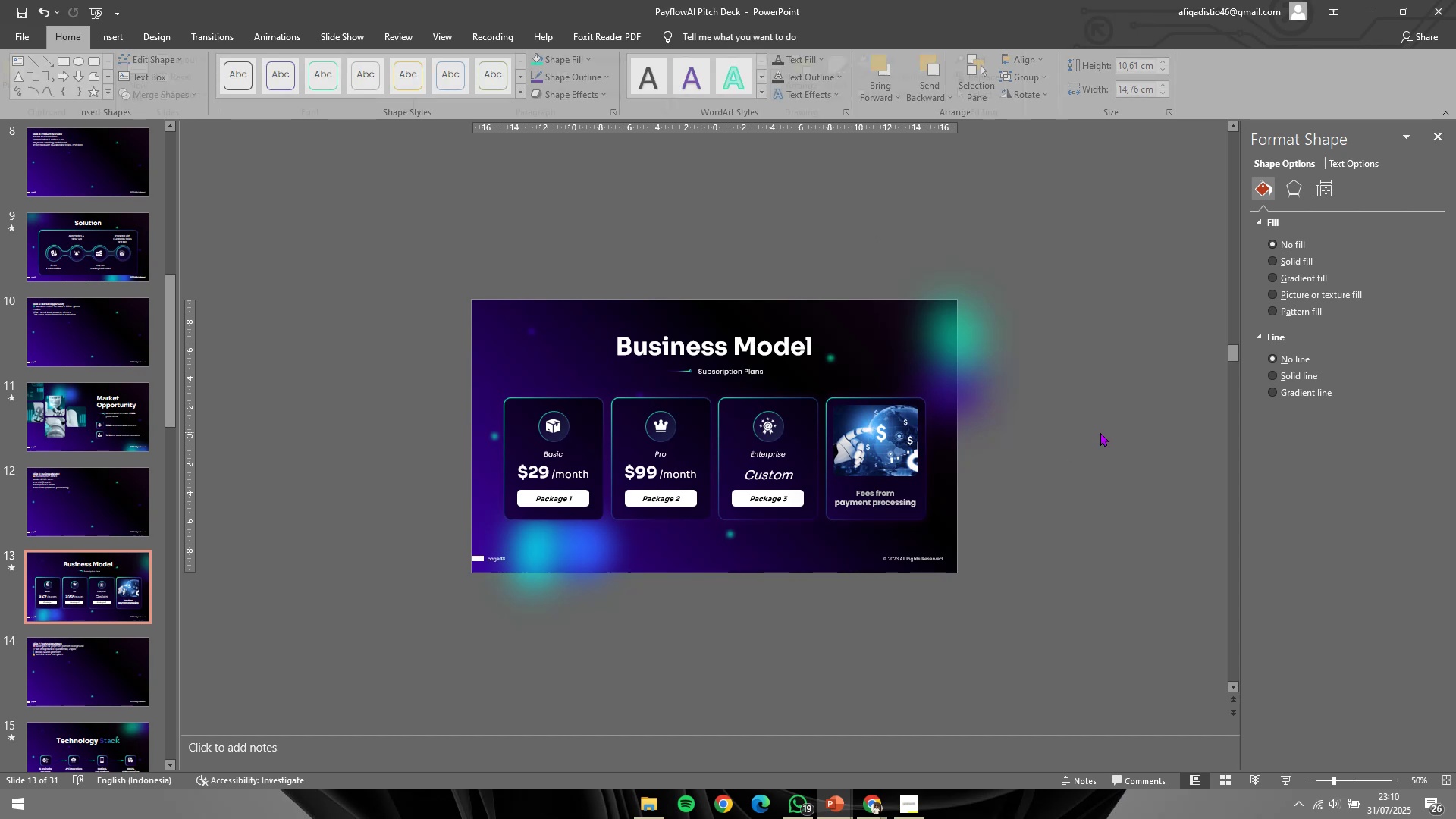 
triple_click([1100, 432])
 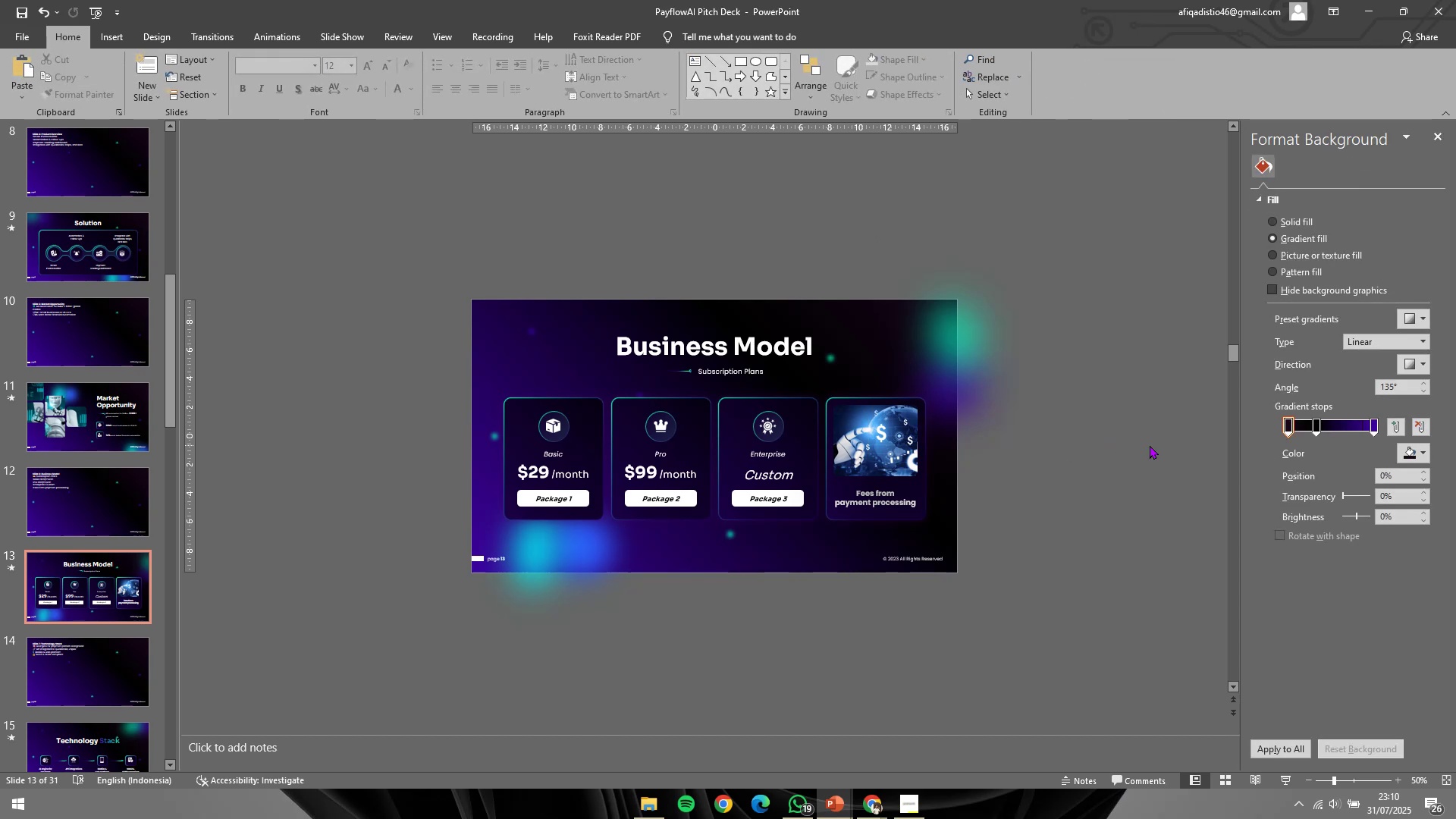 
wait(6.07)
 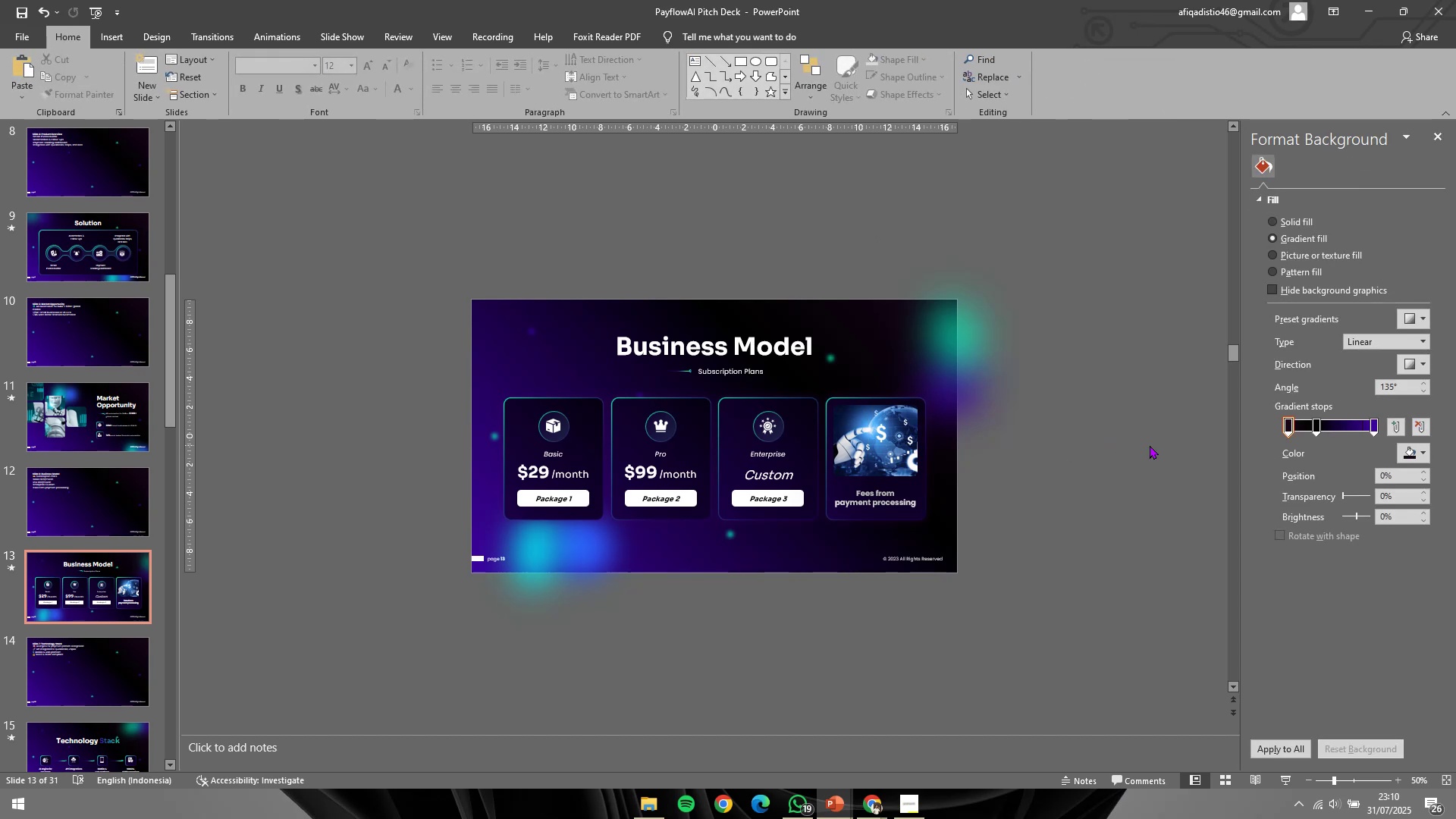 
hold_key(key=ControlLeft, duration=1.36)
scroll: coordinate [1038, 469], scroll_direction: up, amount: 2.0
 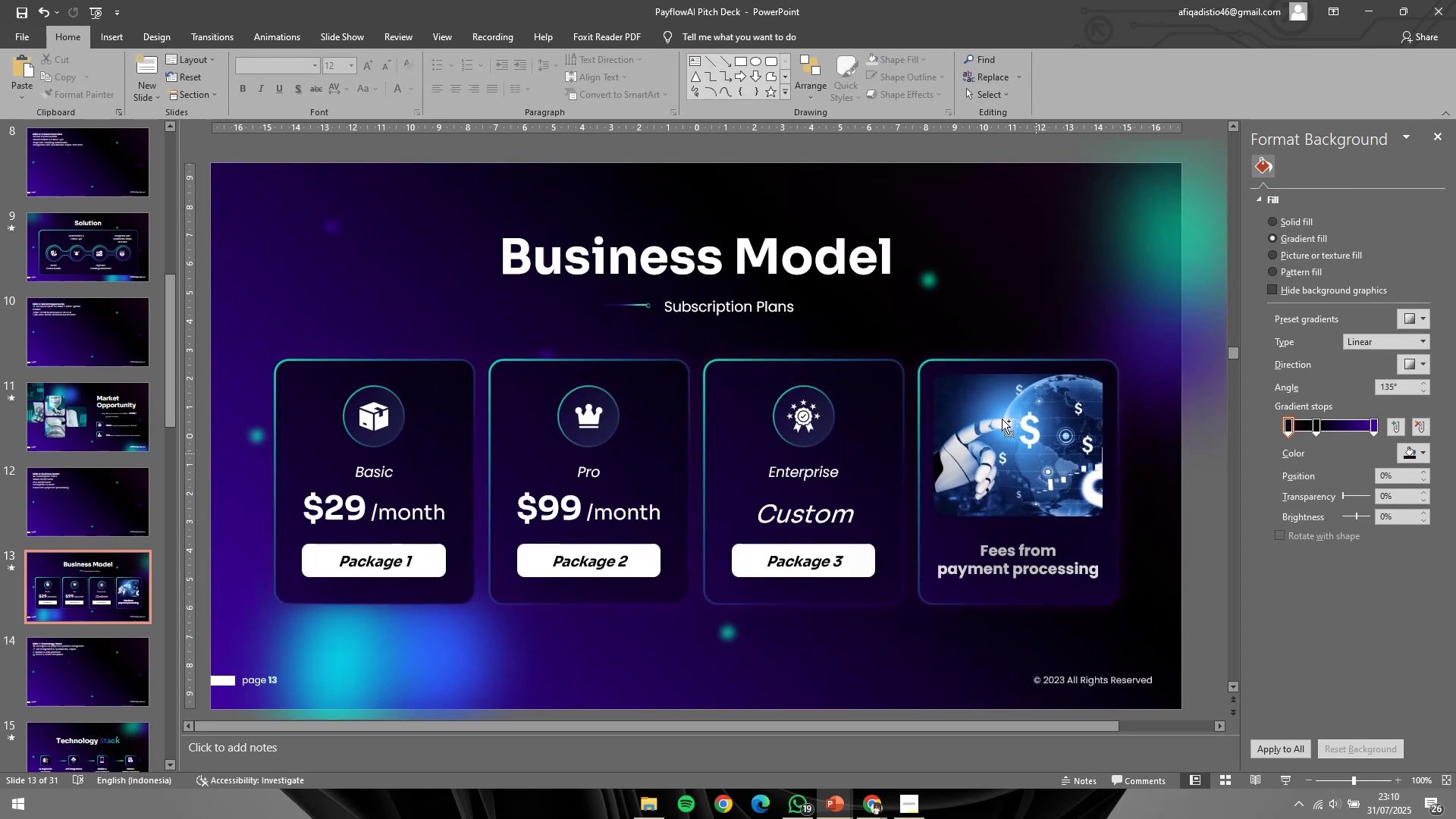 
scroll: coordinate [820, 313], scroll_direction: down, amount: 1.0
 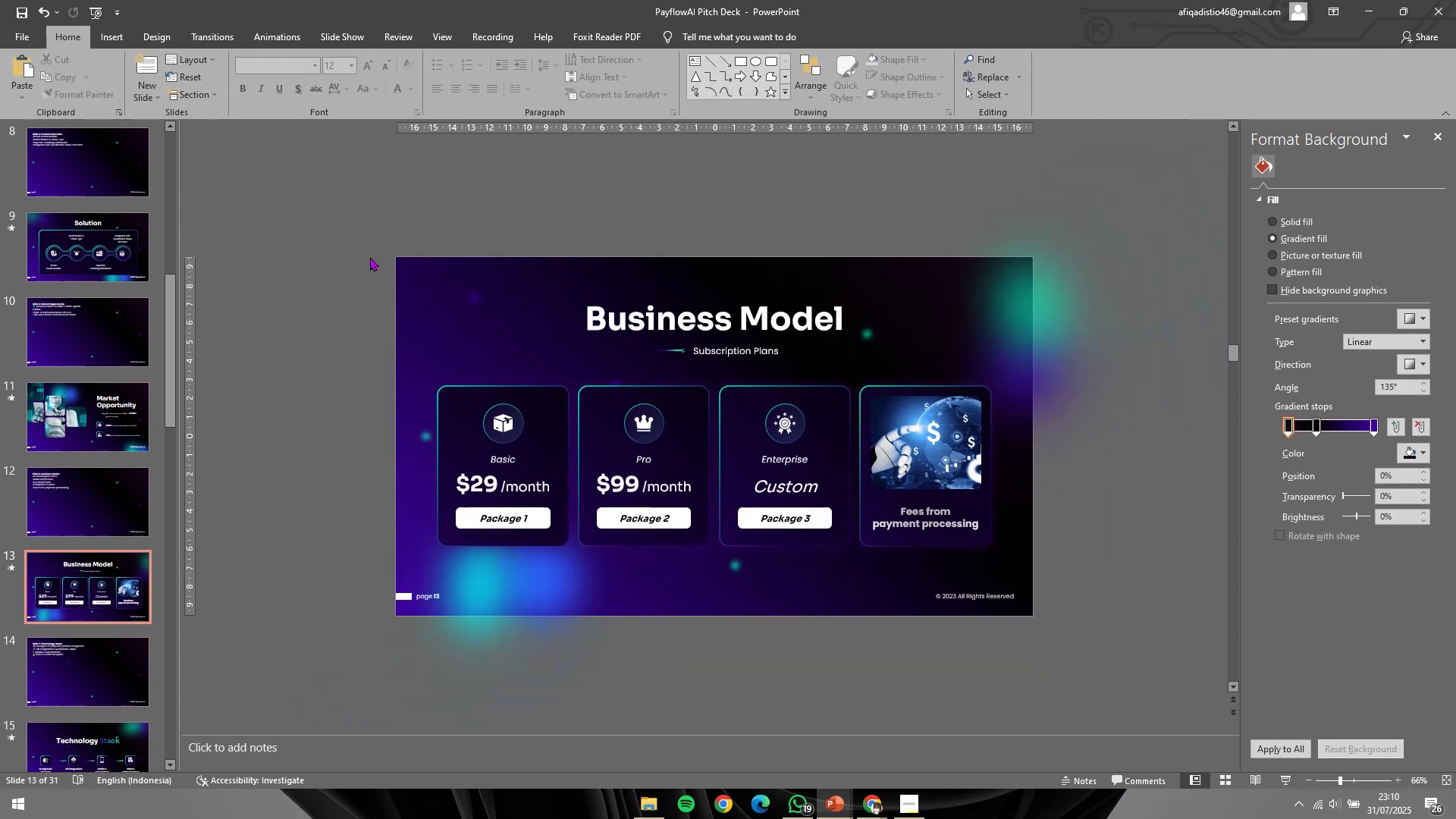 
left_click_drag(start_coordinate=[347, 274], to_coordinate=[1095, 581])
 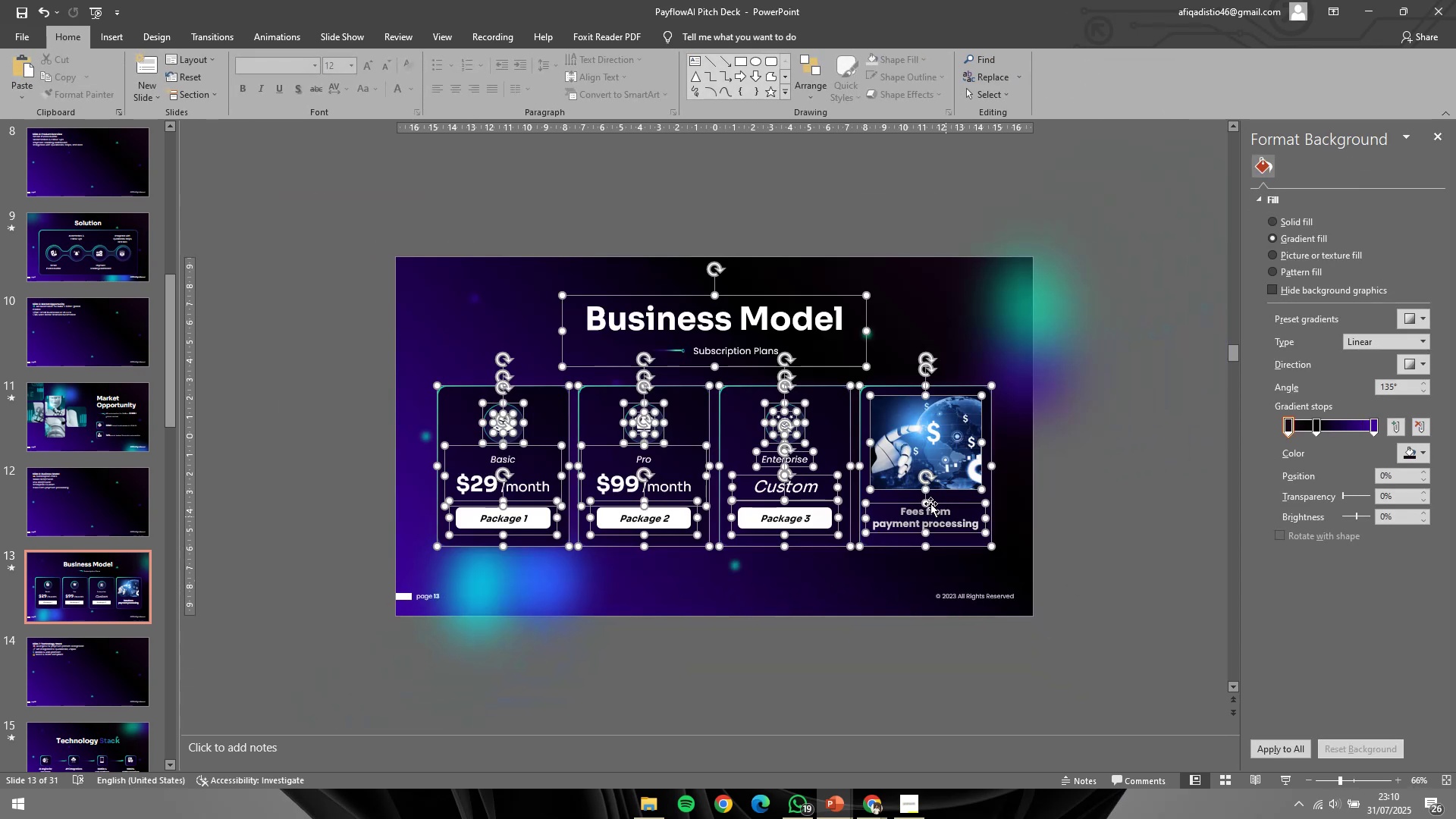 
hold_key(key=ShiftLeft, duration=1.52)
left_click([924, 445])
 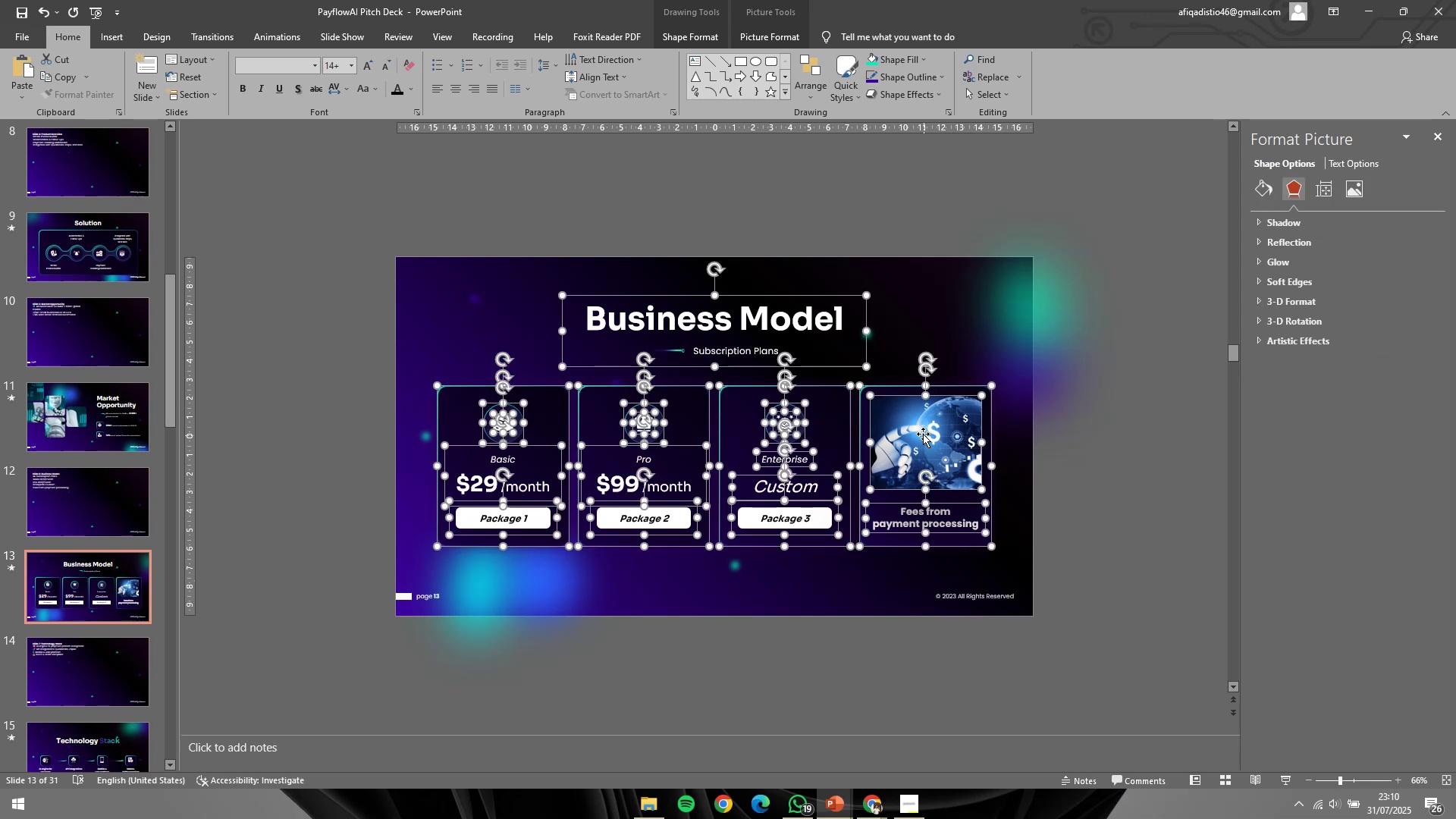 
left_click_drag(start_coordinate=[923, 432], to_coordinate=[923, 439])
 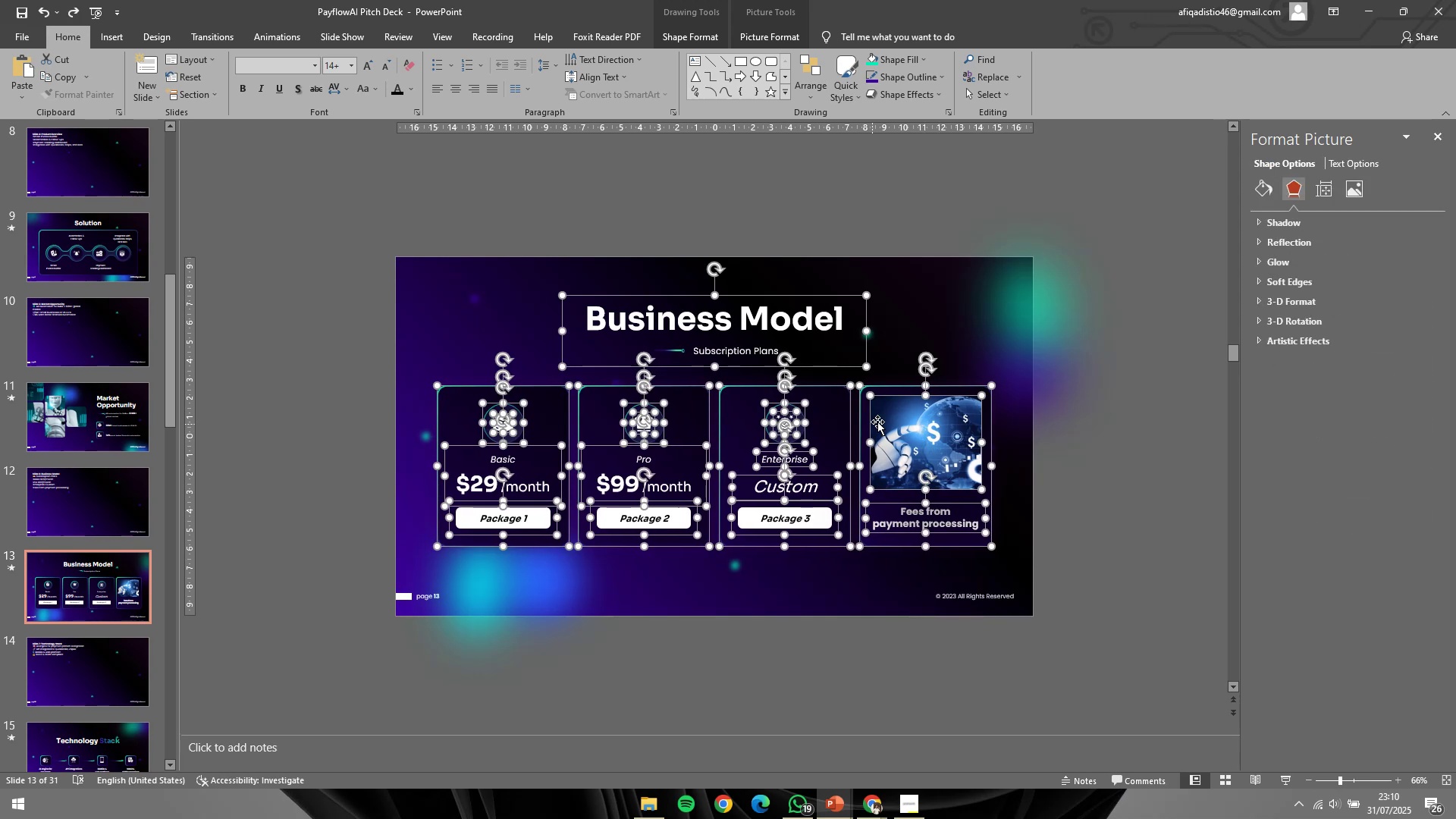 
hold_key(key=ShiftLeft, duration=0.77)
 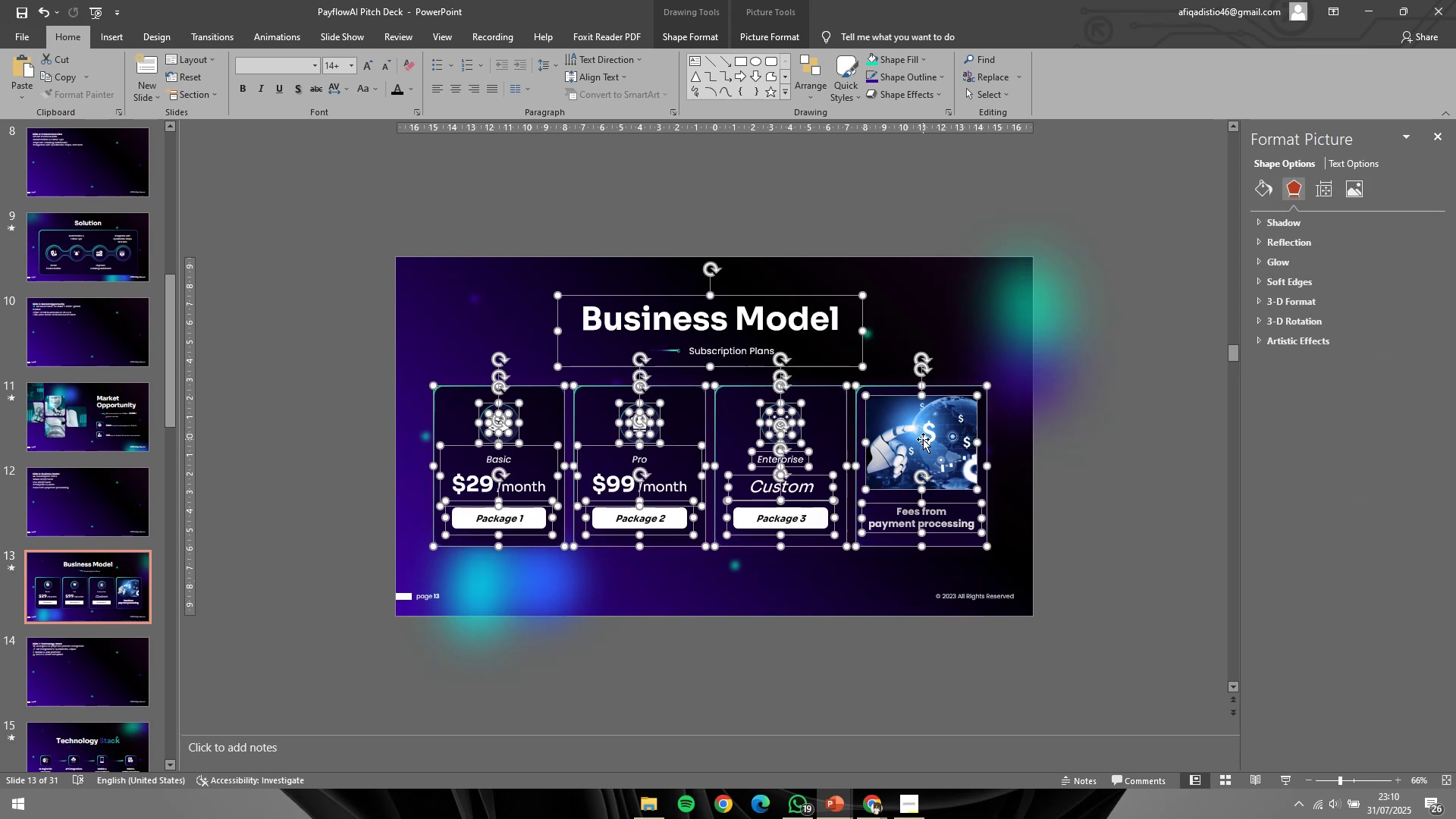 
key(Control+ControlLeft)
 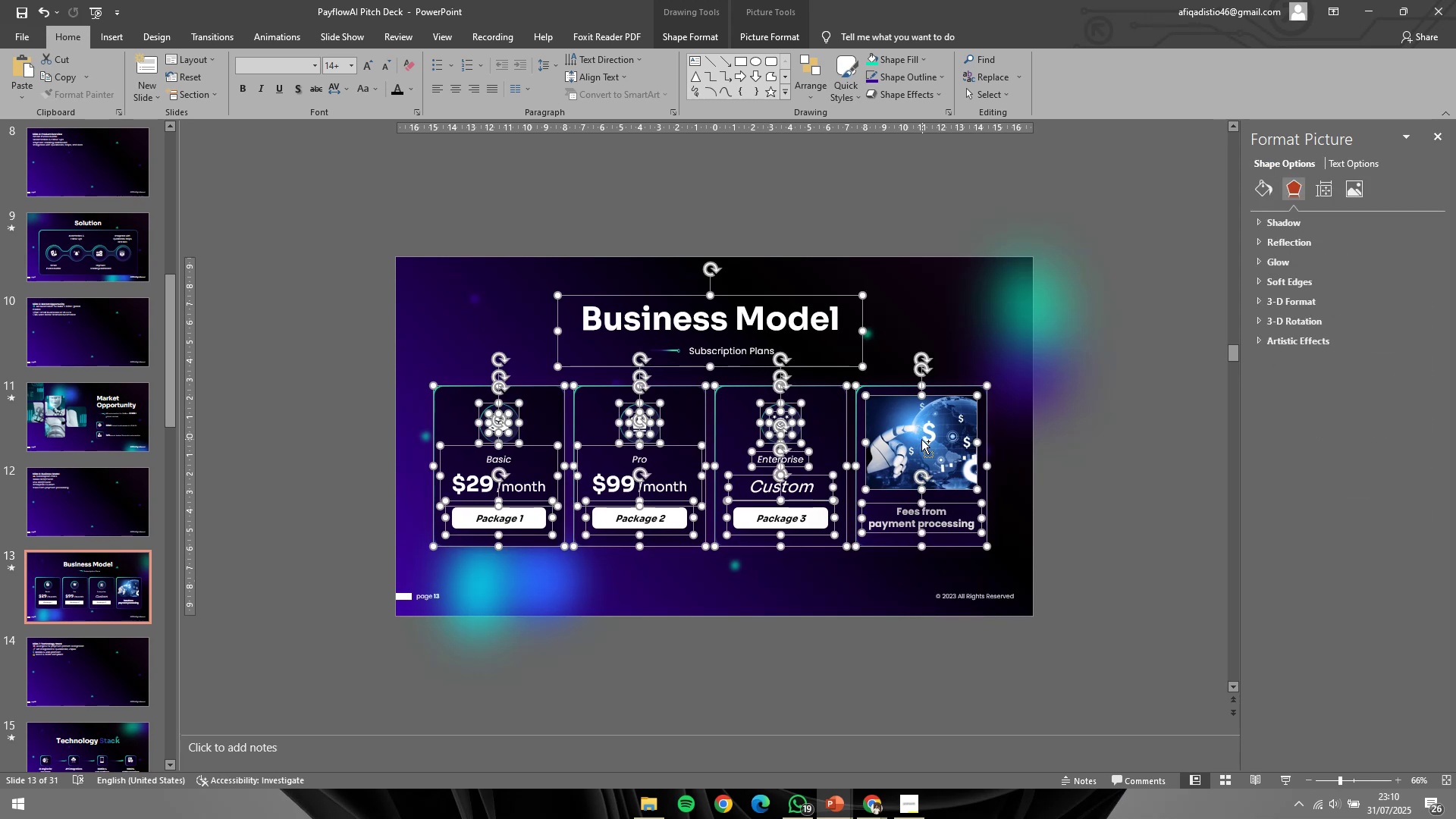 
key(Control+Z)
 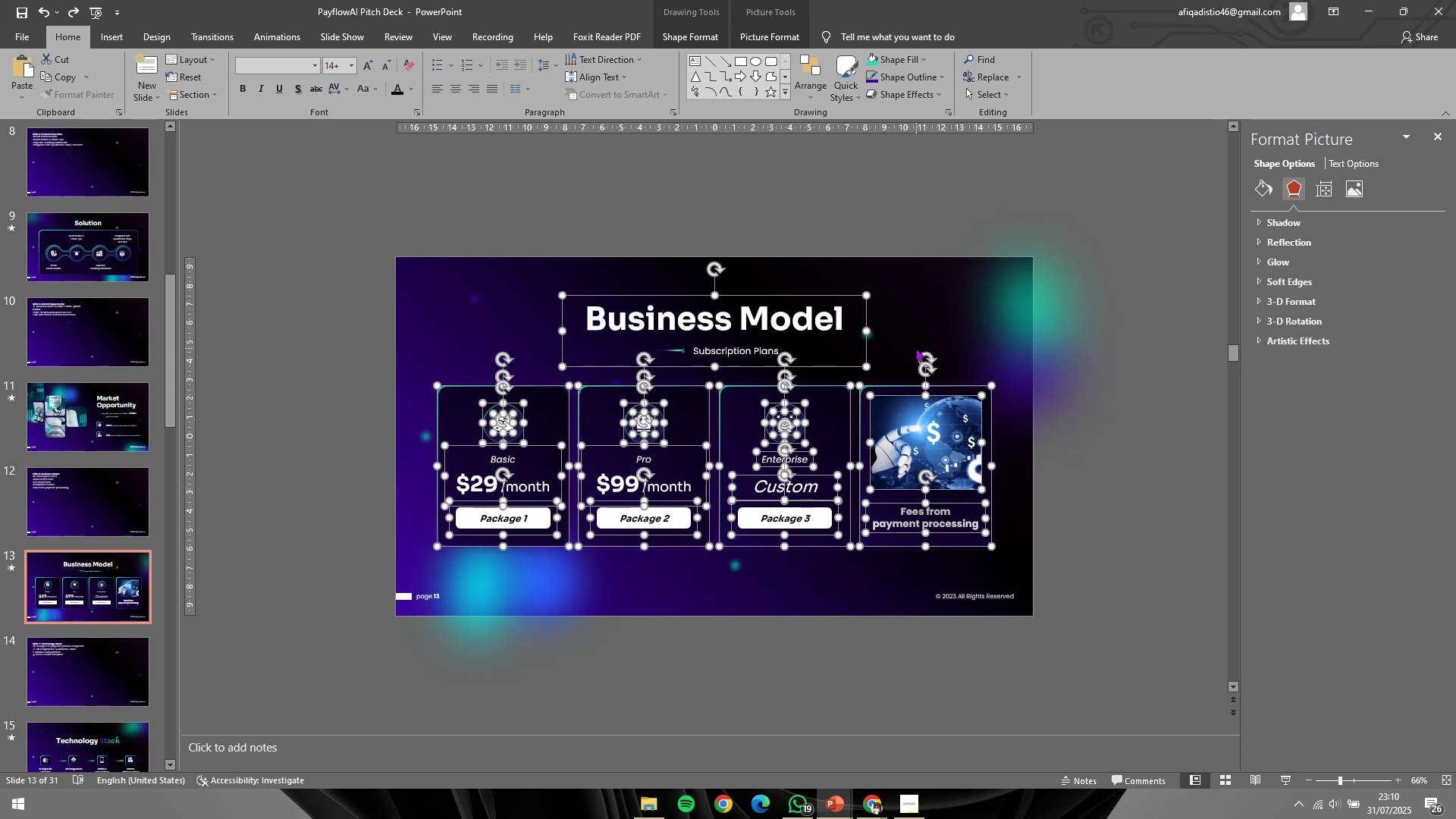 
key(Control+G)
 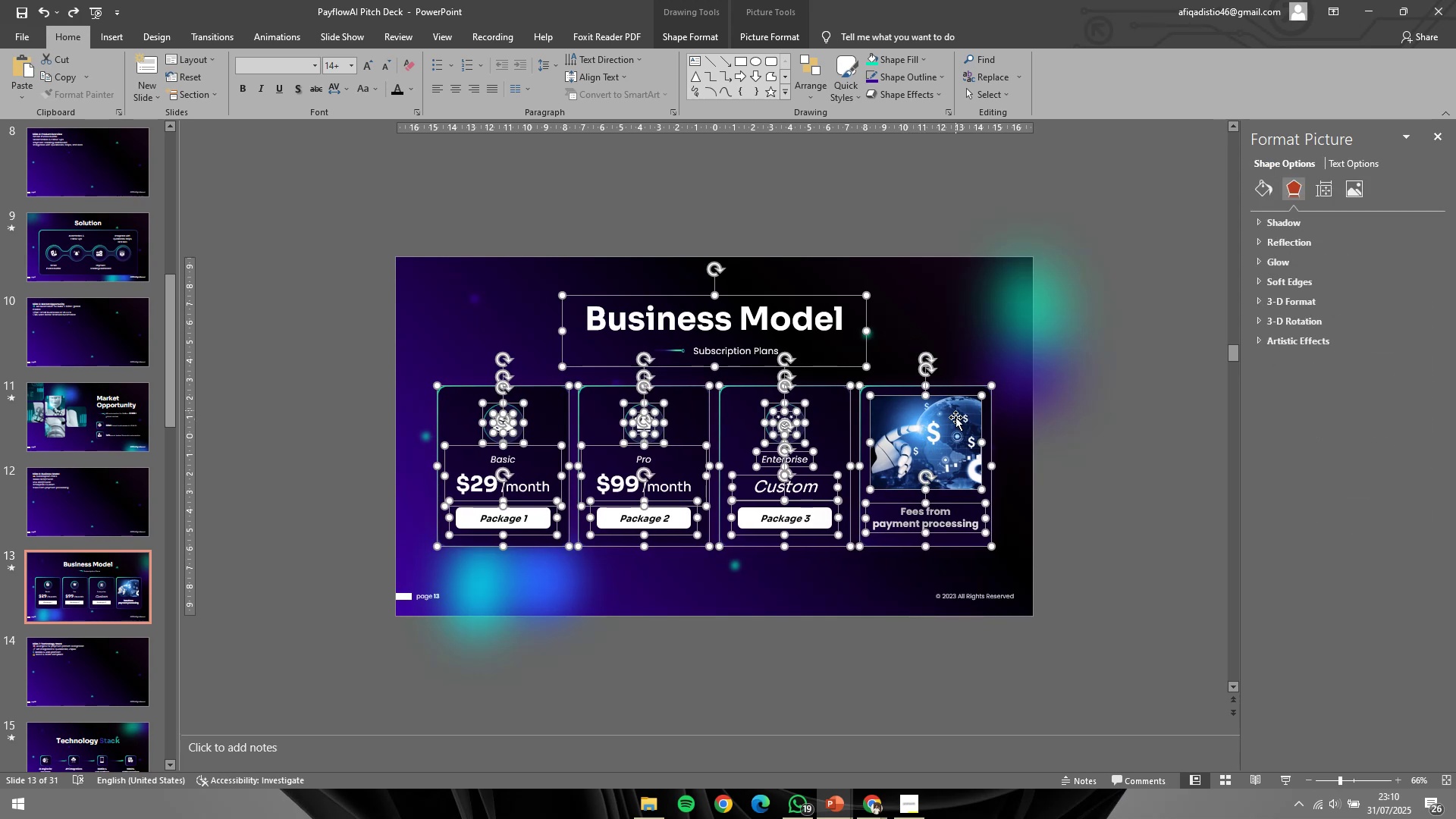 
hold_key(key=ShiftLeft, duration=1.28)
left_click_drag(start_coordinate=[938, 452], to_coordinate=[920, 228])
 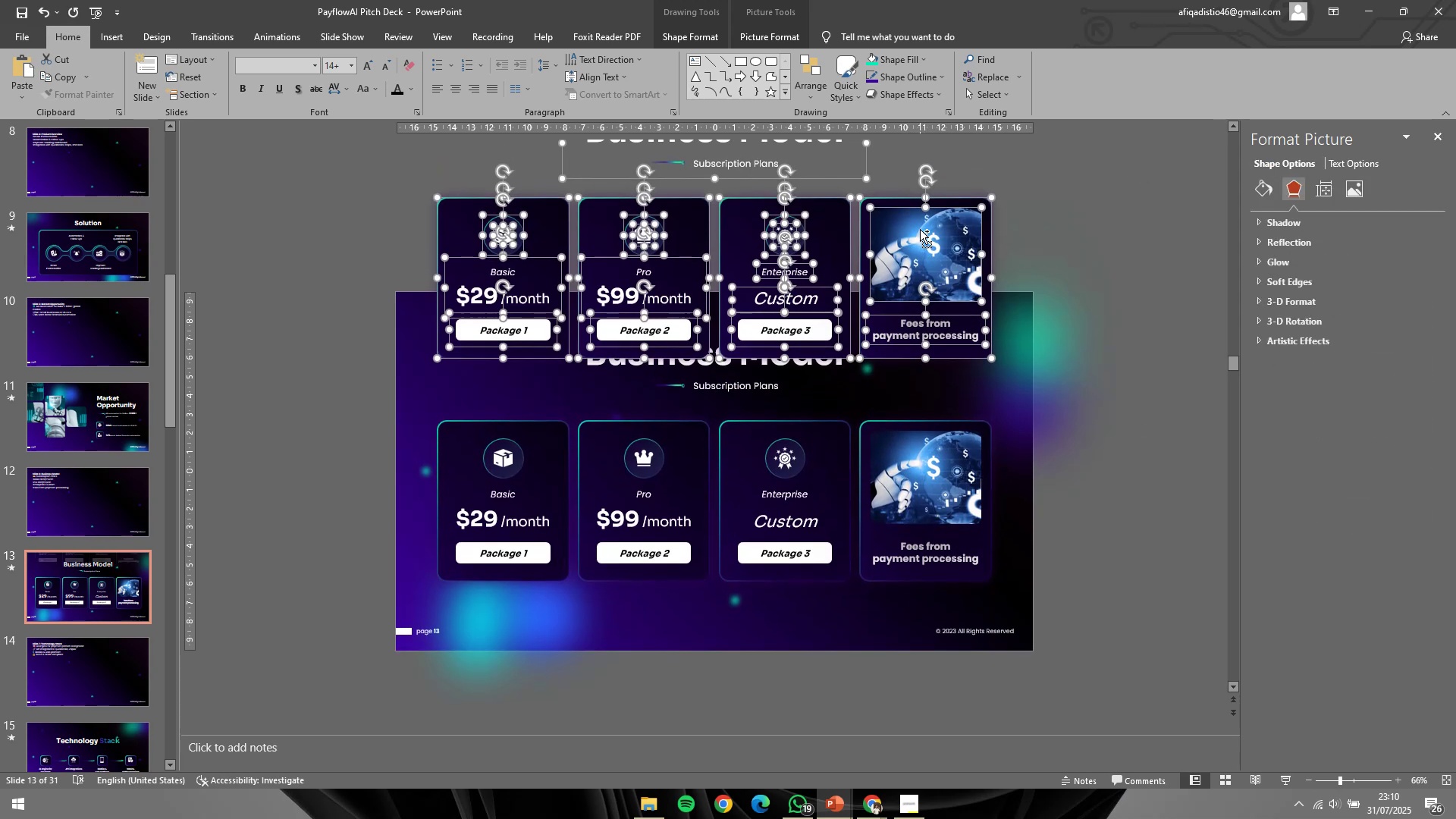 
key(Control+G)
 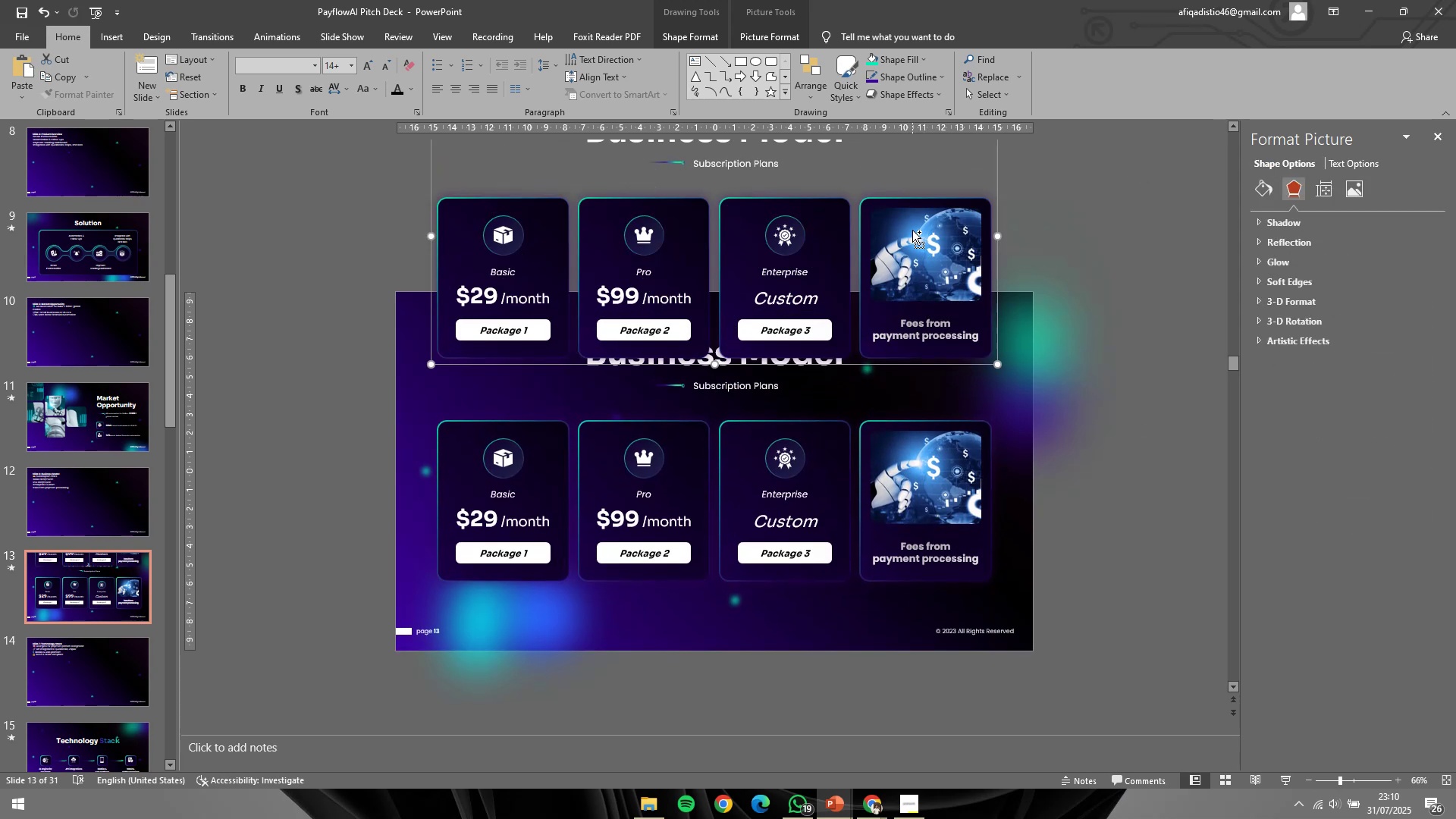 
scroll: coordinate [905, 245], scroll_direction: down, amount: 3.0
 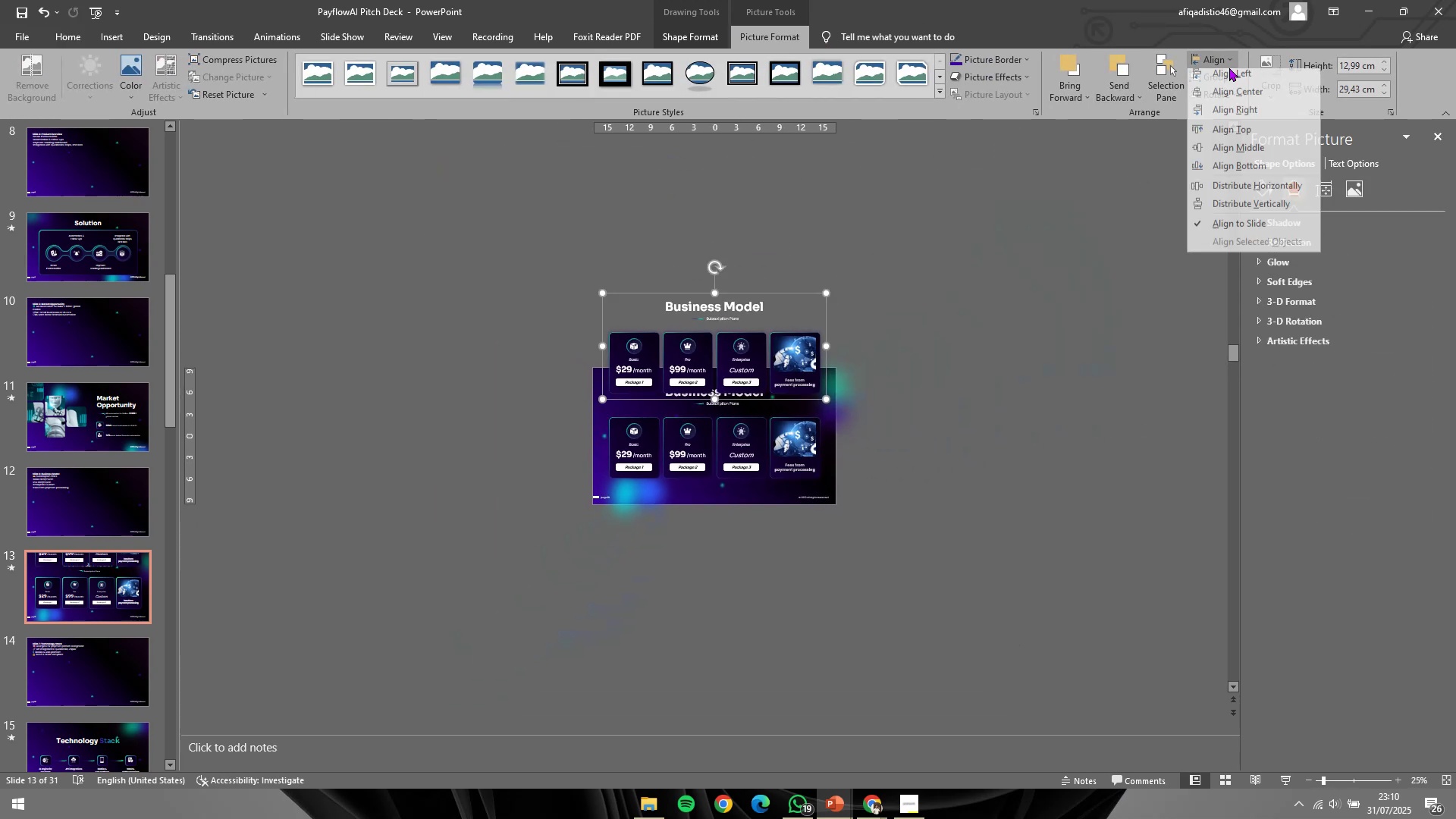 
left_click_drag(start_coordinate=[1212, 52], to_coordinate=[1222, 64])
 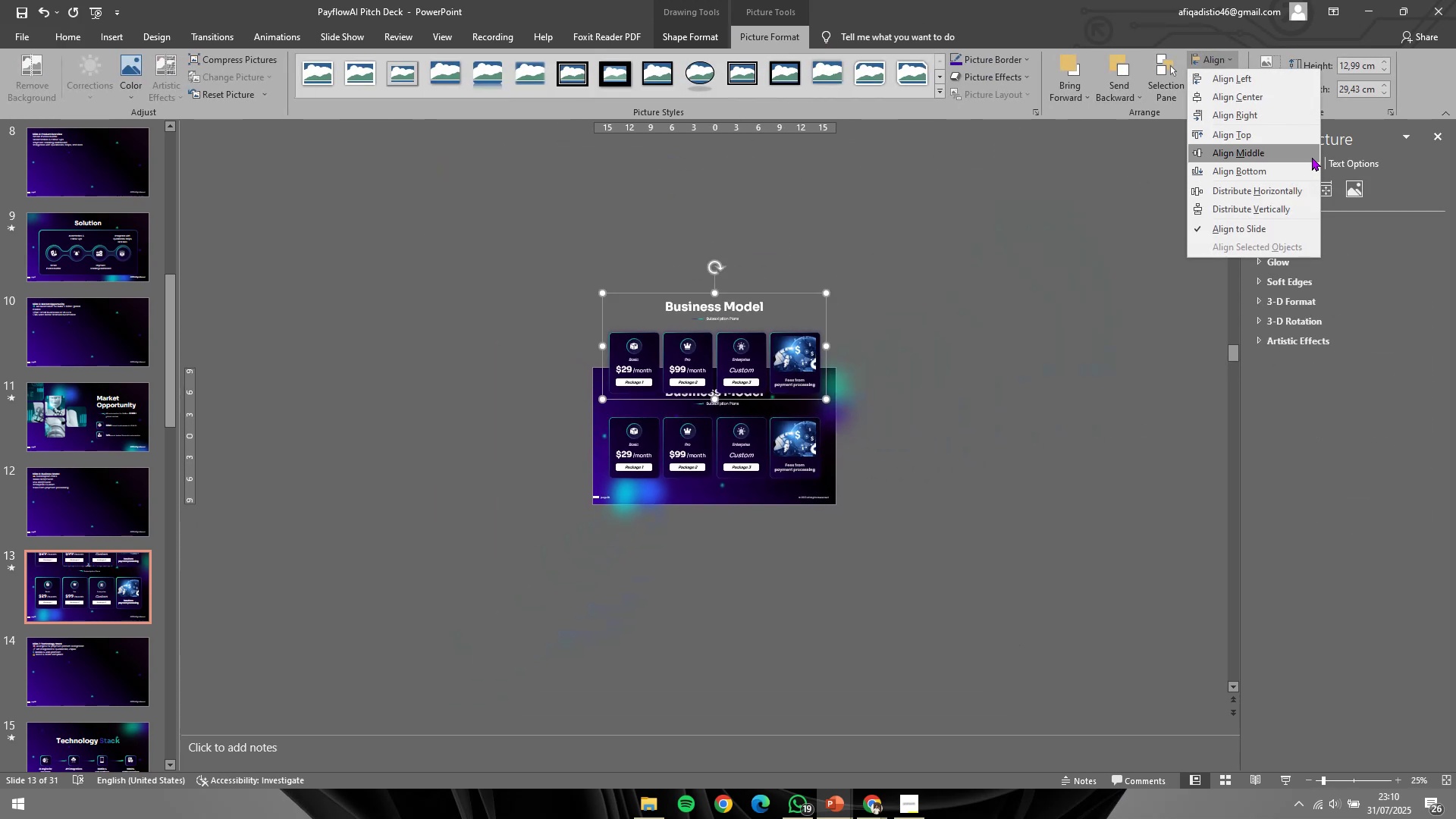 
left_click([1311, 156])
 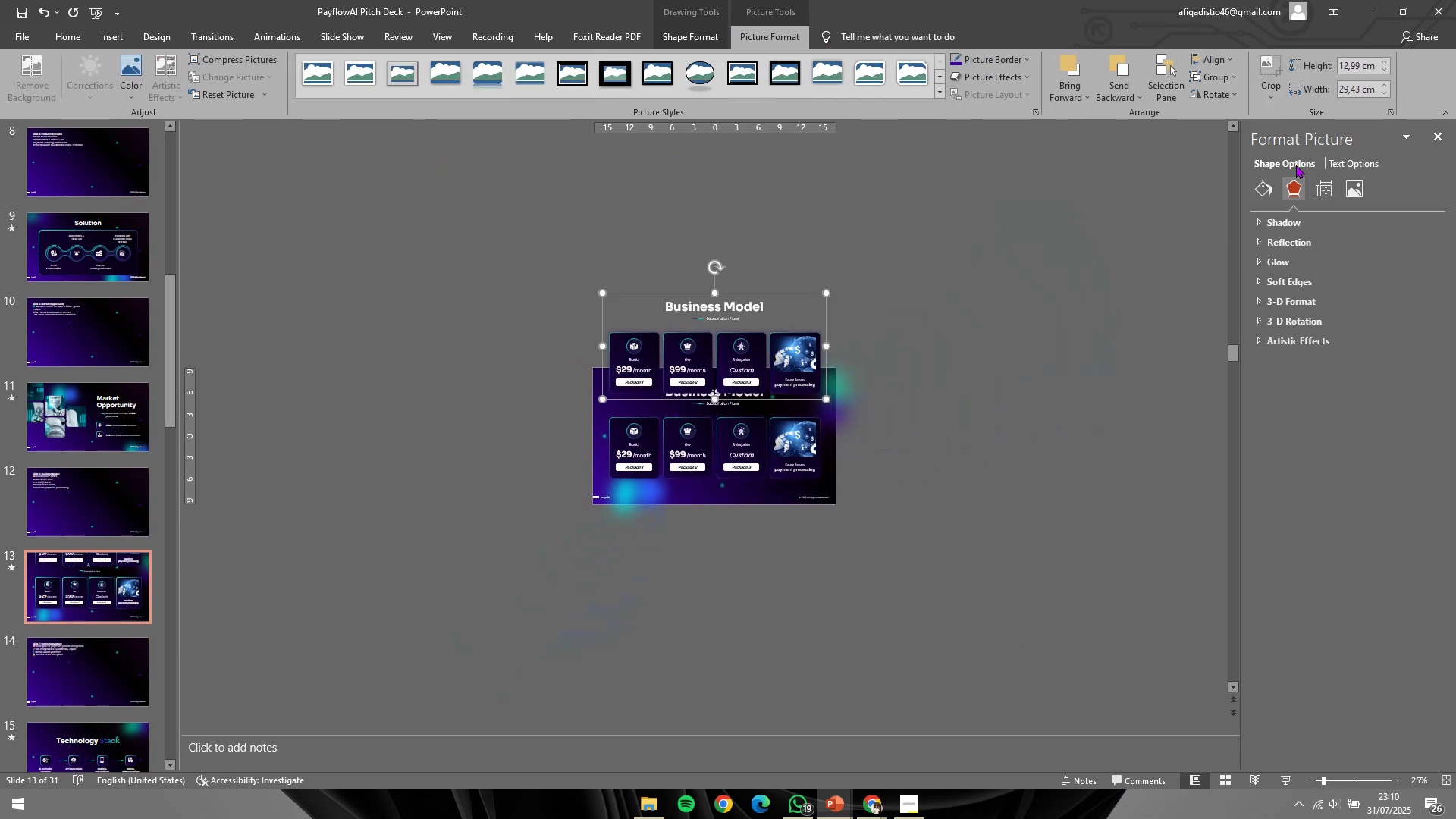 
hold_key(key=ControlLeft, duration=1.5)
scroll: coordinate [1050, 387], scroll_direction: up, amount: 4.0
 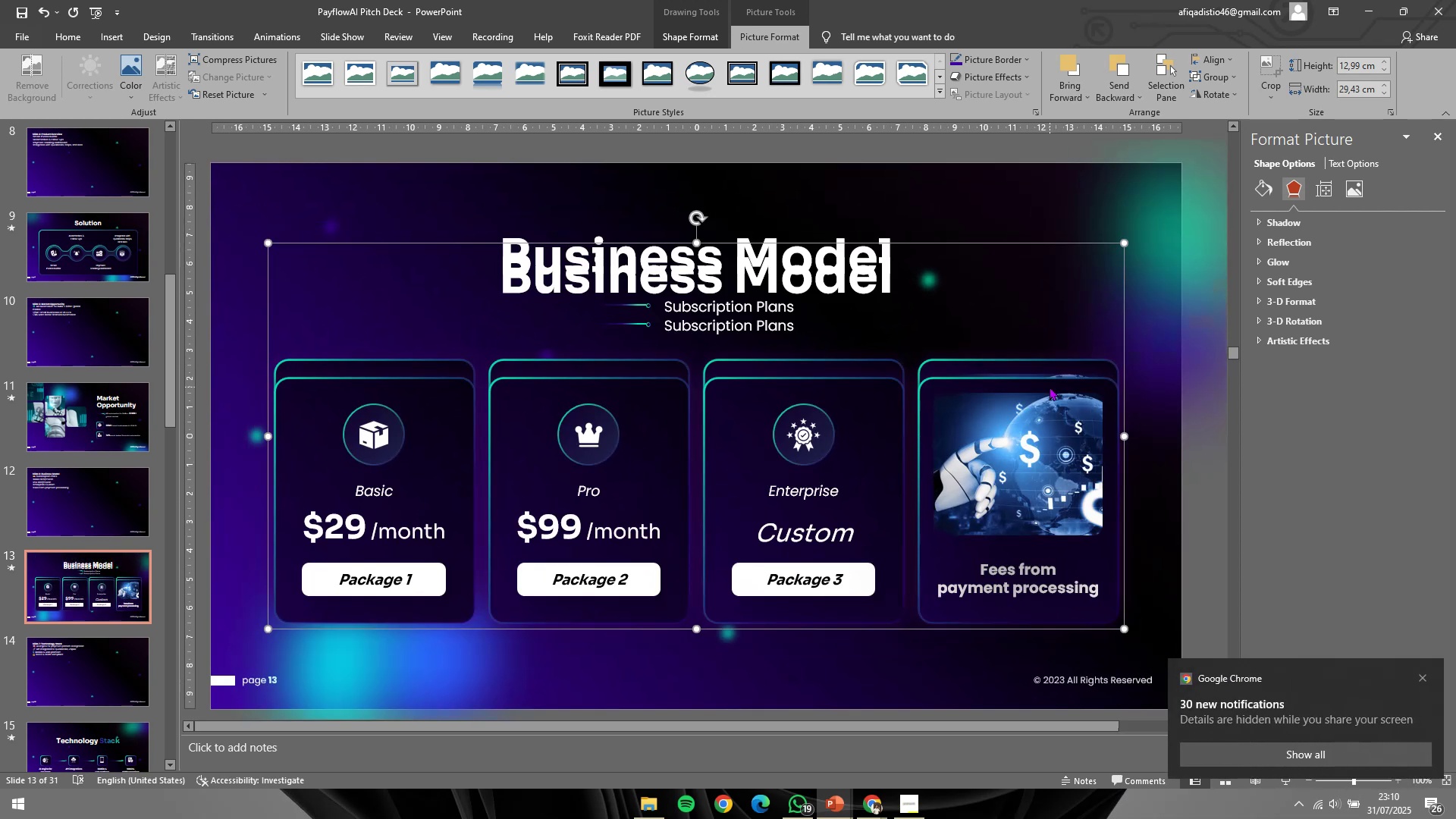 
hold_key(key=ControlLeft, duration=0.41)
 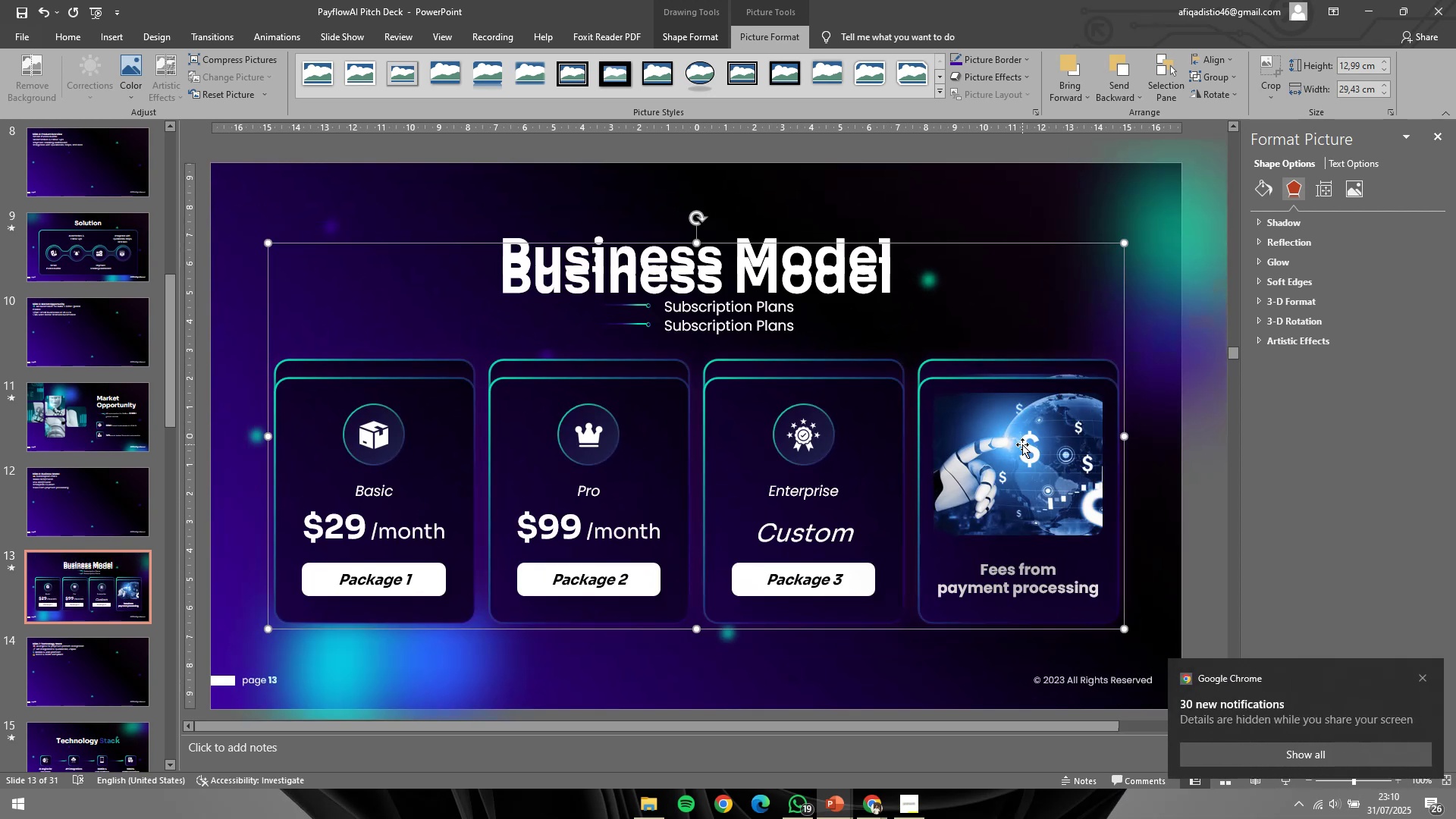 
key(Backspace)
 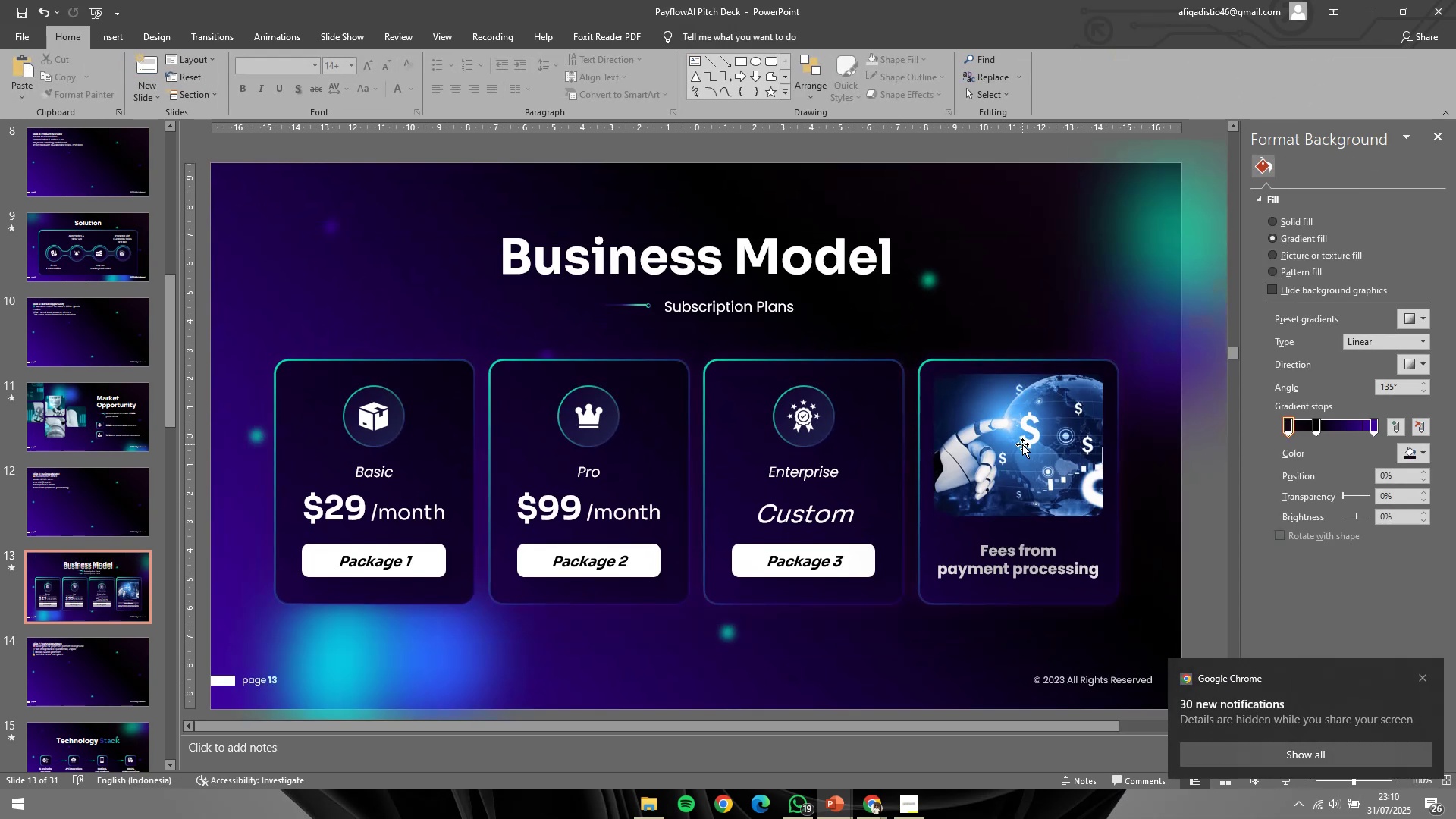 
hold_key(key=ControlLeft, duration=0.78)
scroll: coordinate [1036, 451], scroll_direction: down, amount: 1.0
 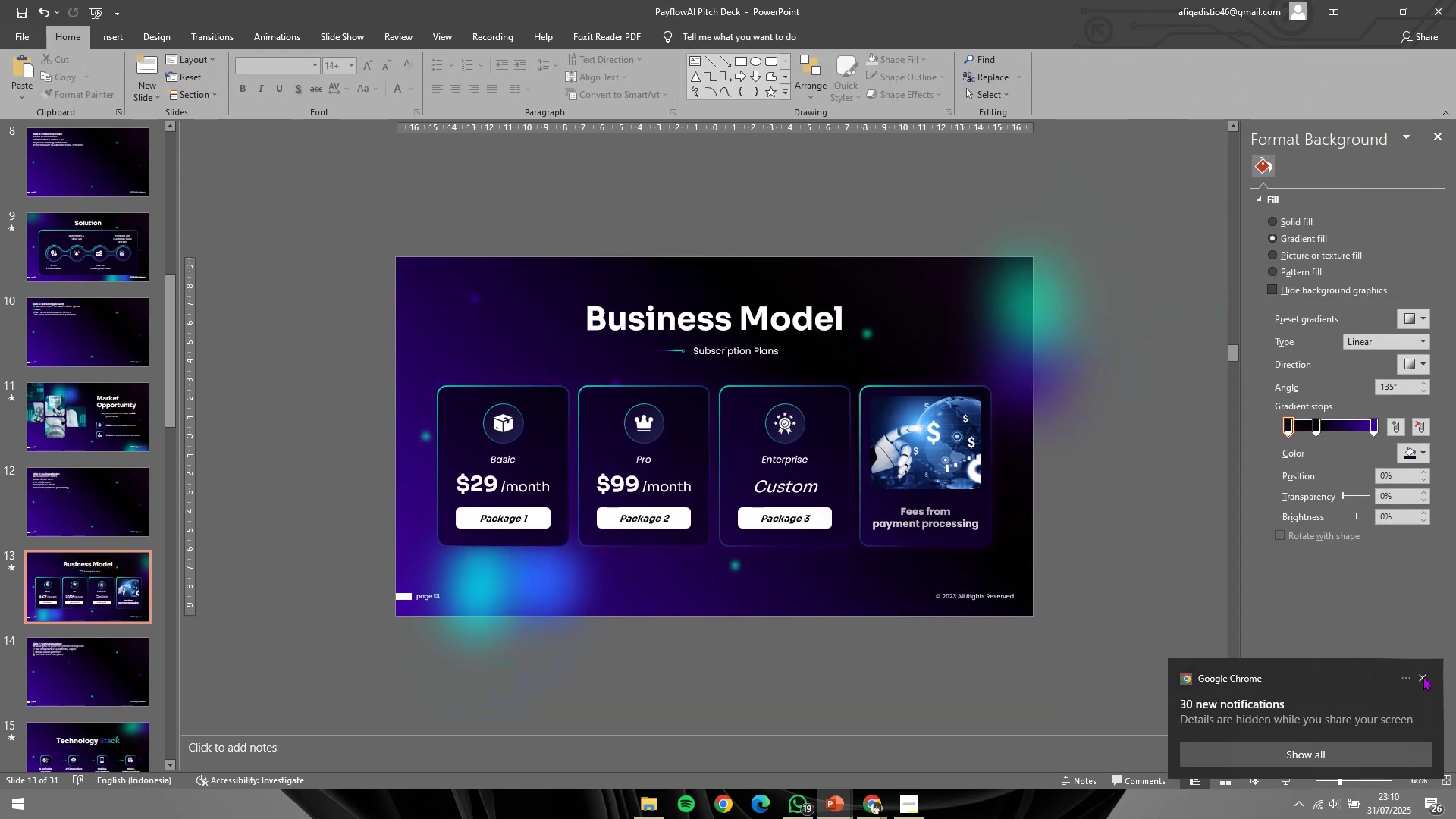 
double_click([1071, 468])
 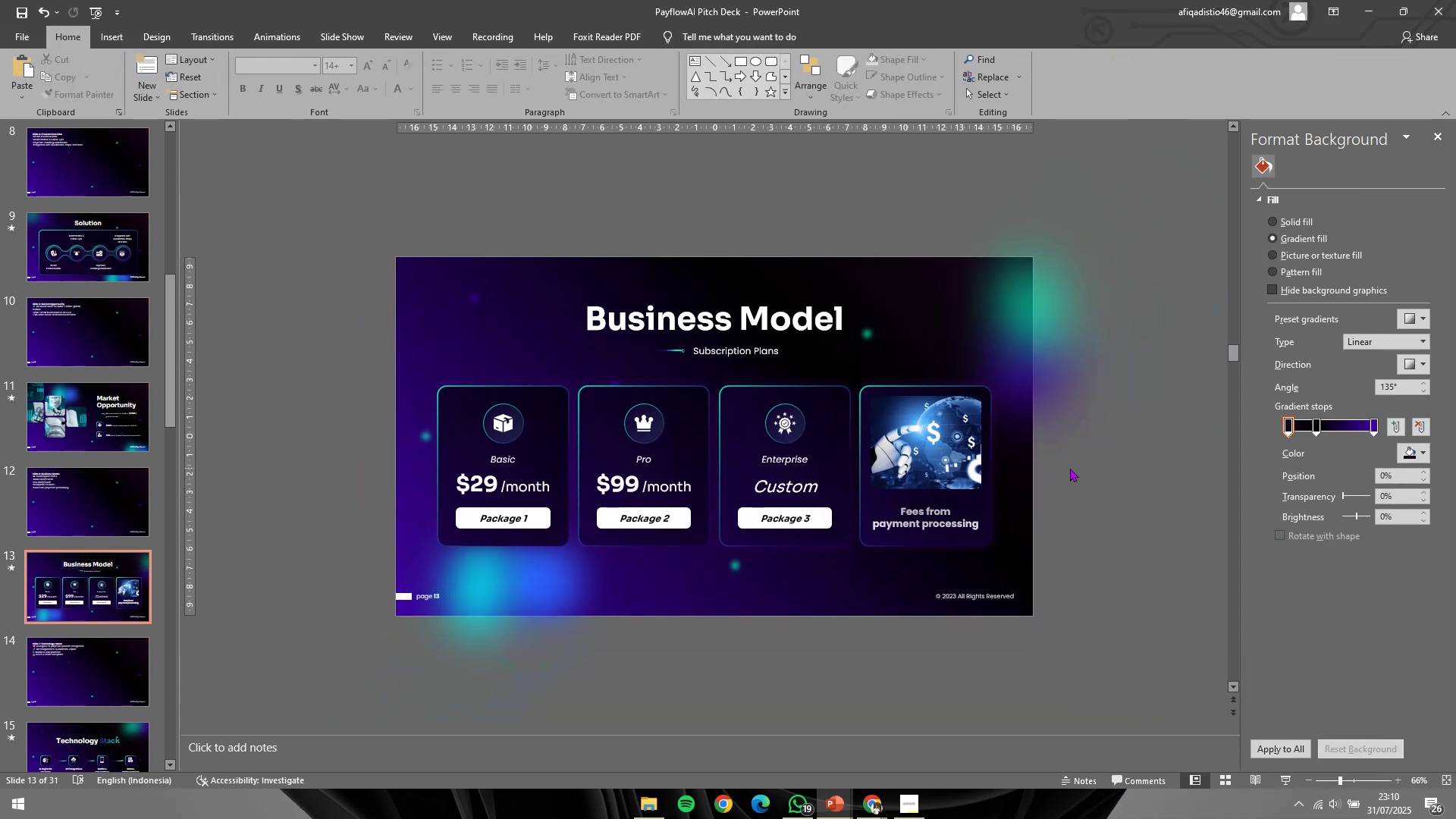 
scroll: coordinate [1064, 492], scroll_direction: up, amount: 1.0
 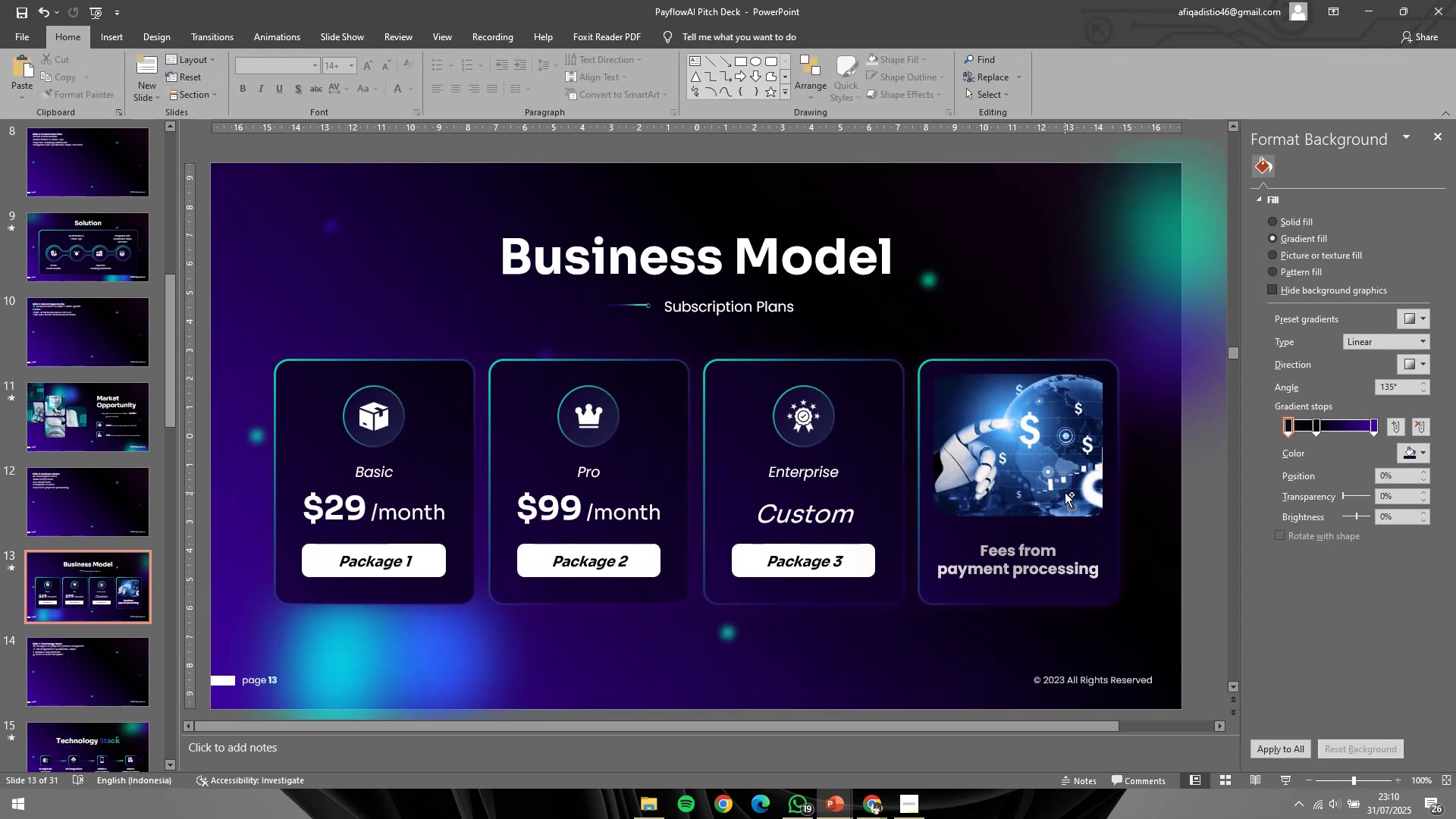 
key(Control+S)
 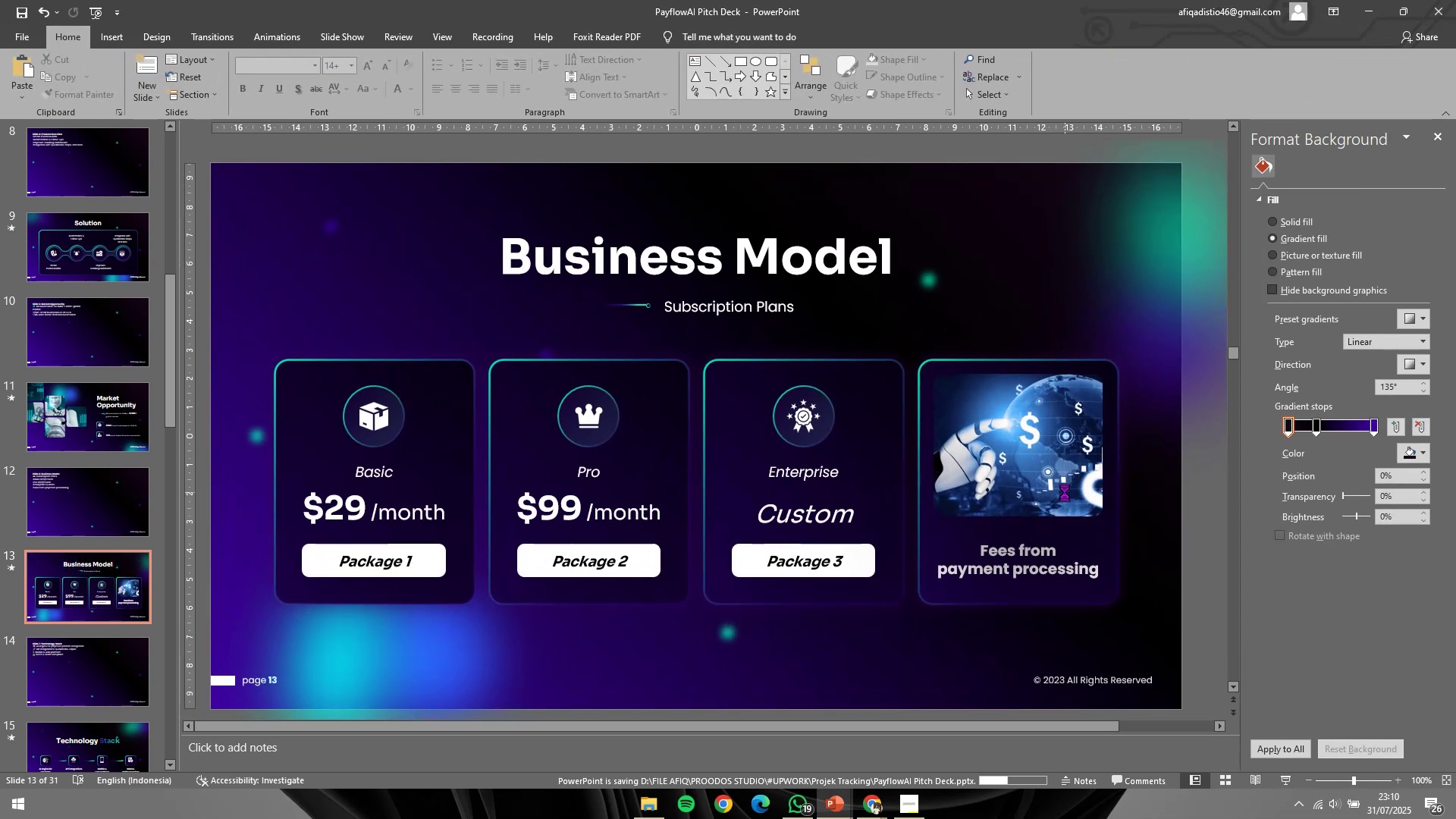 
scroll: coordinate [1065, 492], scroll_direction: none, amount: 0.0
 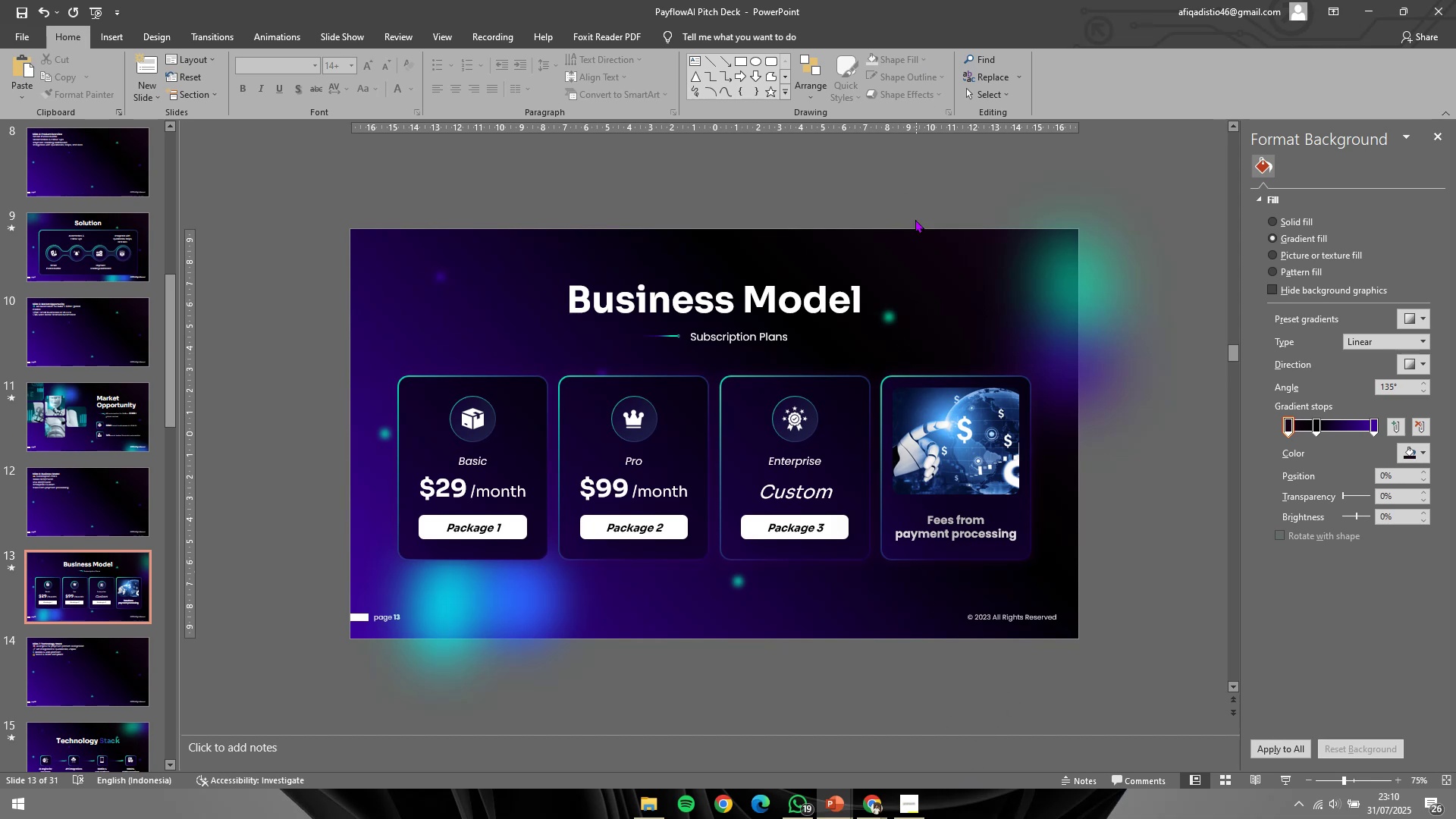 
wait(5.05)
 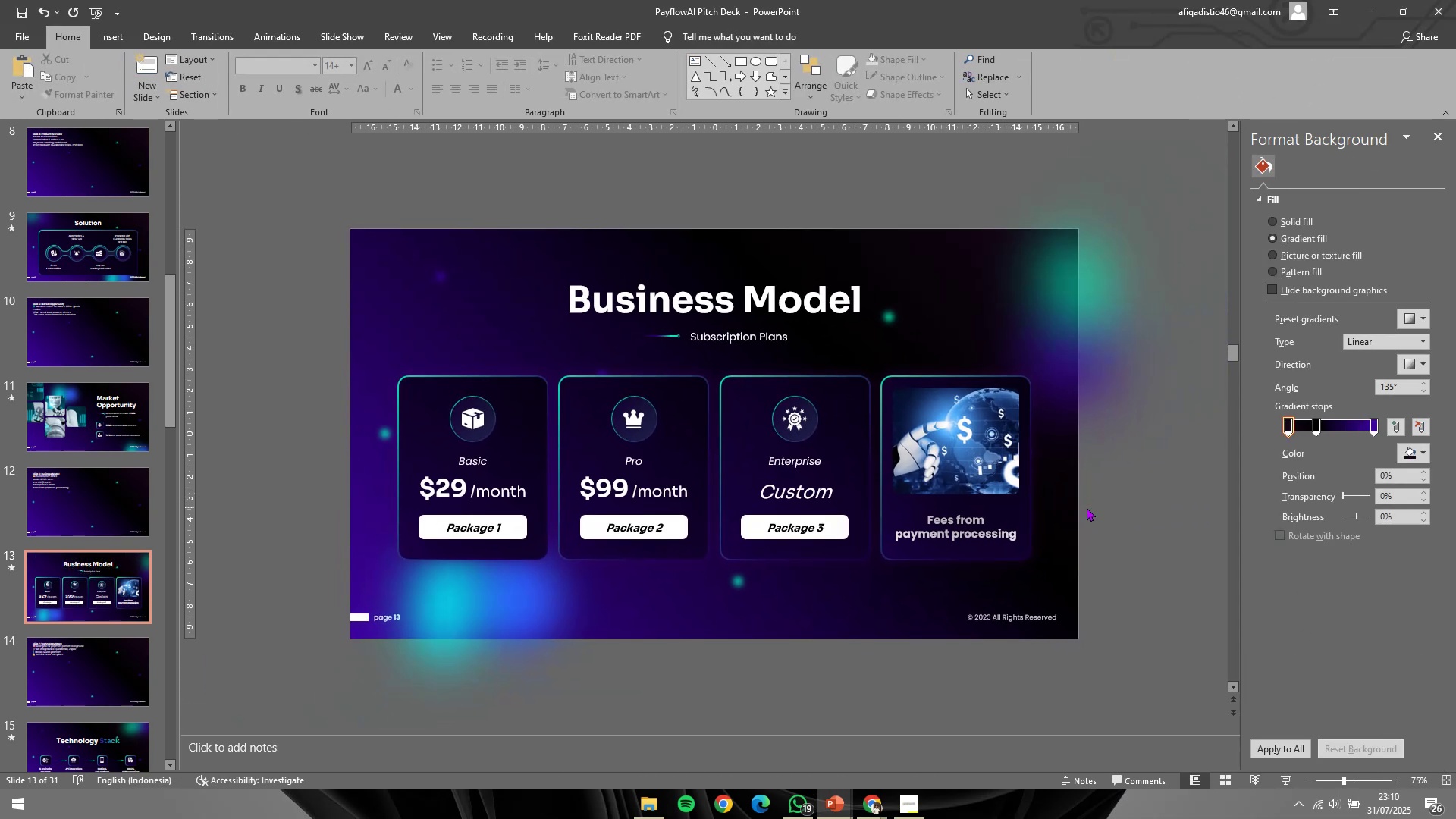 
left_click([570, 596])
 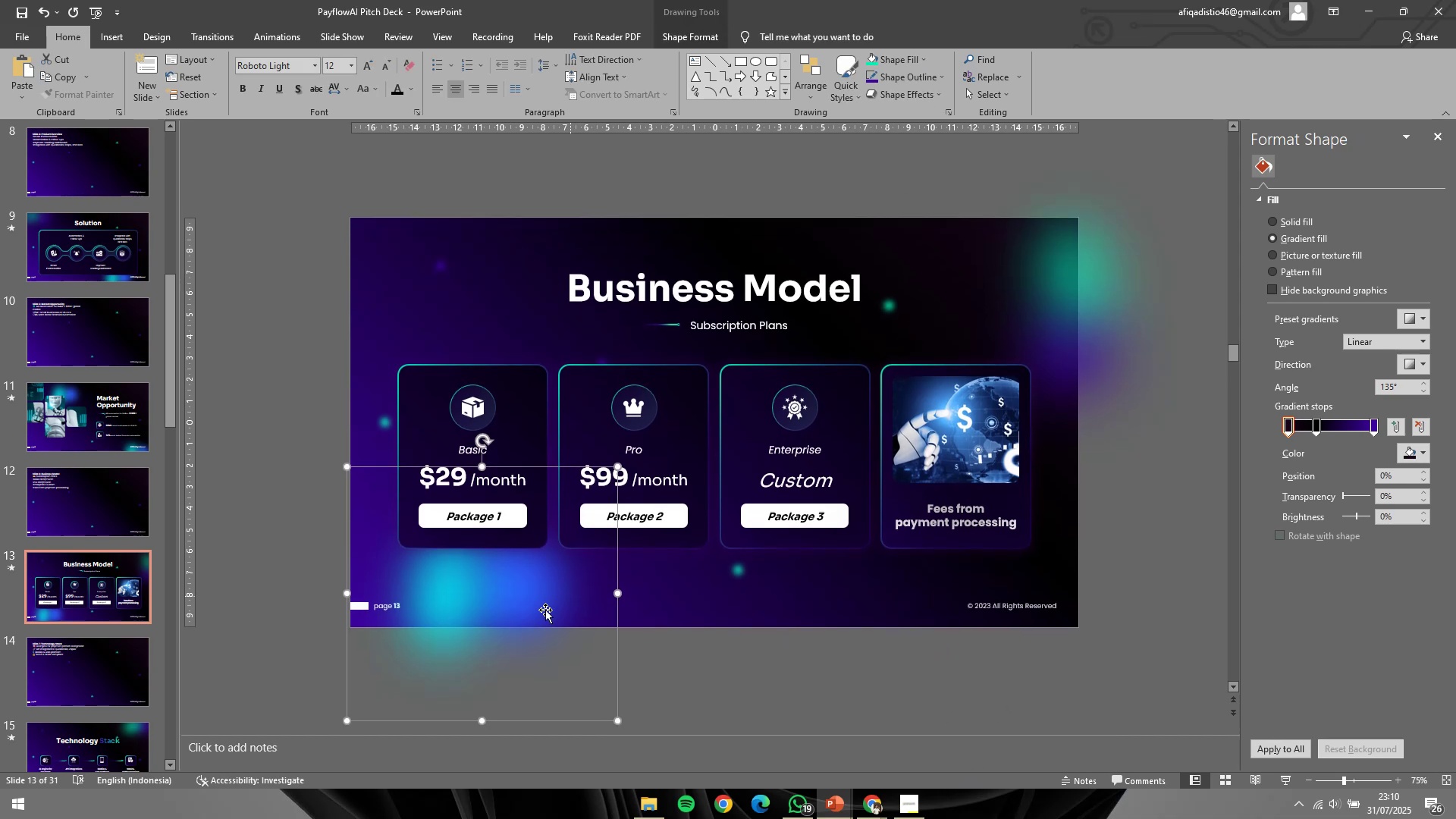 
hold_key(key=ShiftLeft, duration=1.52)
left_click_drag(start_coordinate=[546, 598], to_coordinate=[538, 604])
 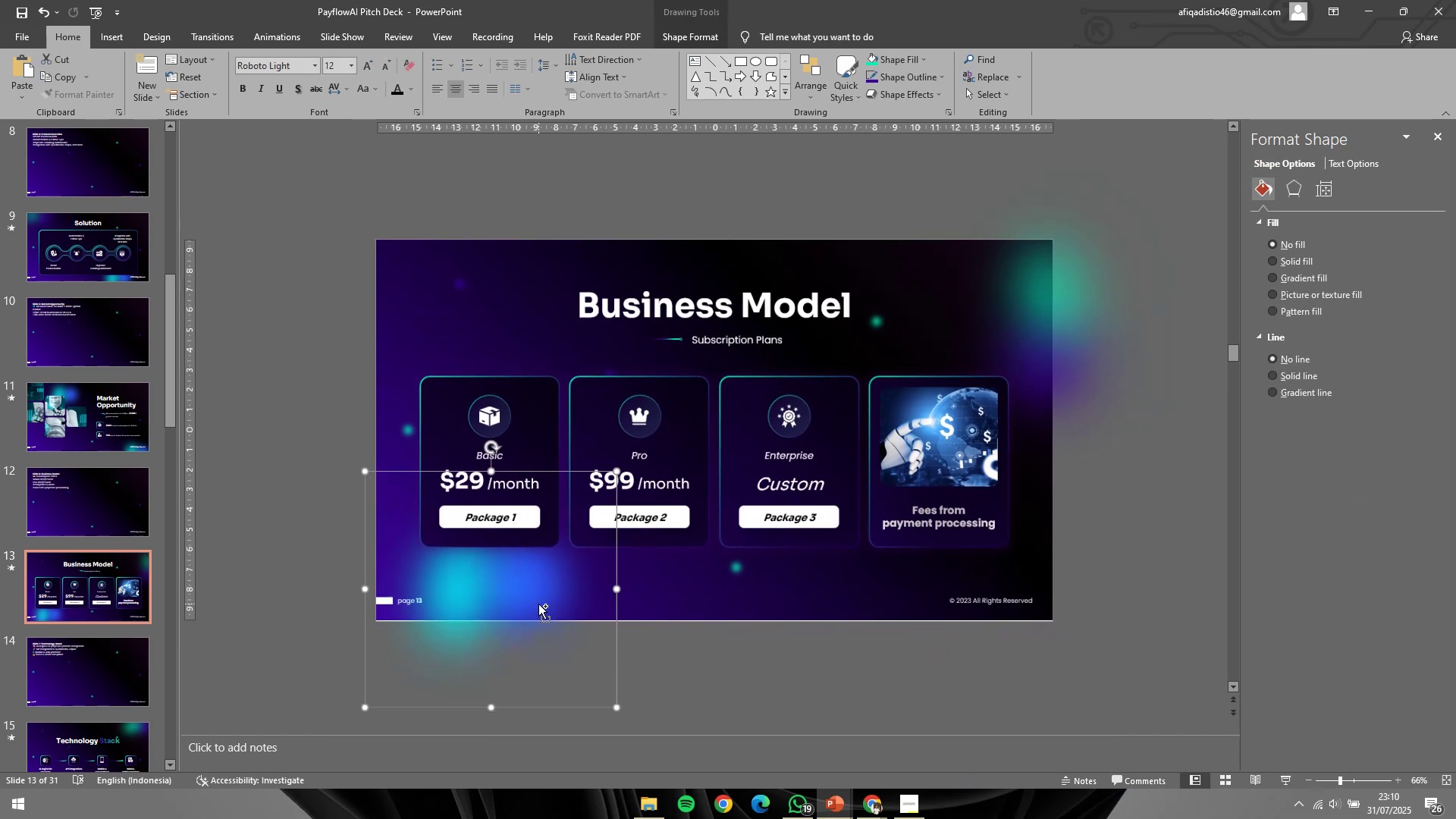 
hold_key(key=ShiftLeft, duration=1.53)
 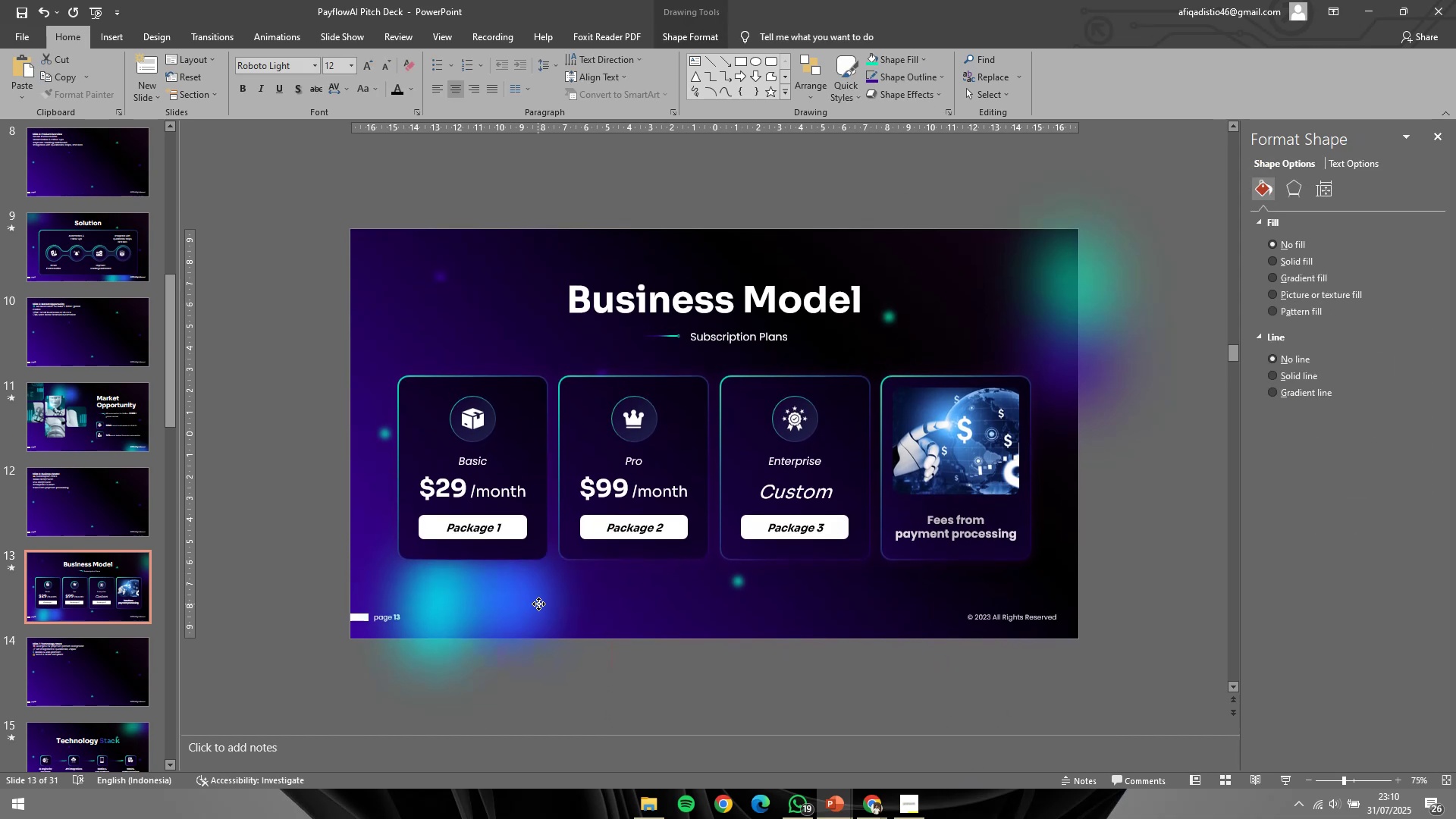 
hold_key(key=ShiftLeft, duration=0.95)
 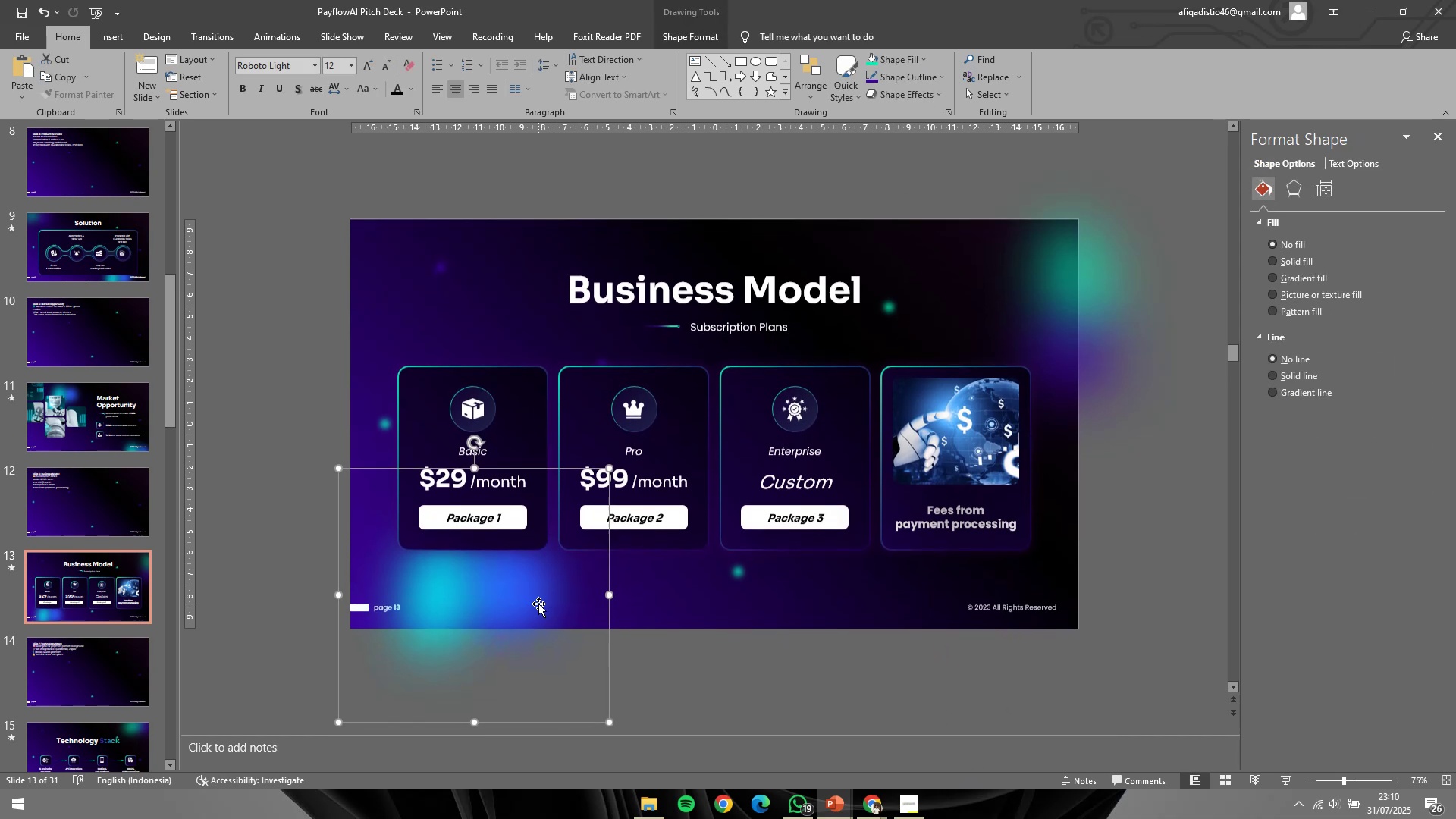 
hold_key(key=ControlLeft, duration=0.59)
scroll: coordinate [538, 604], scroll_direction: down, amount: 1.0
 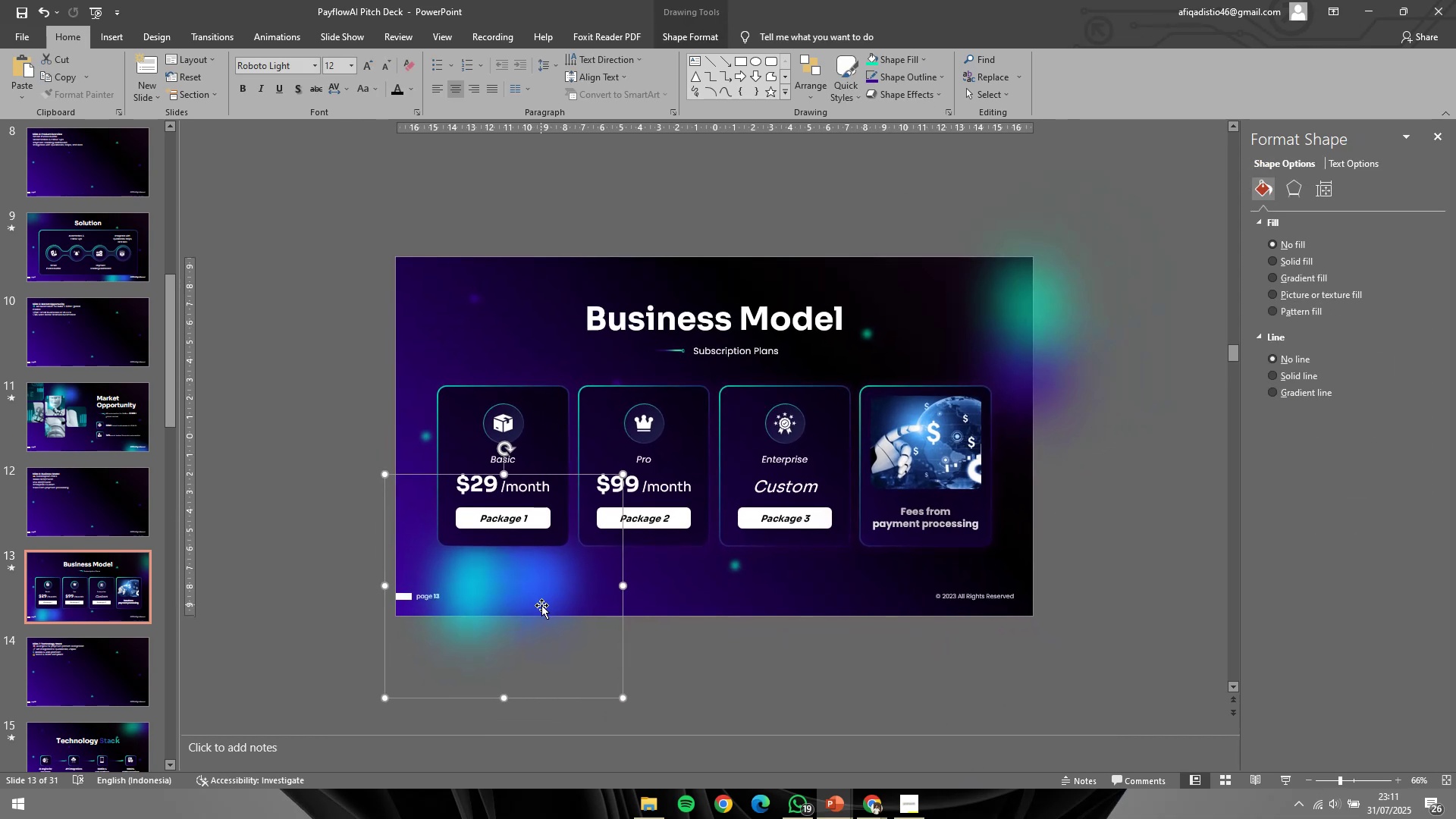 
key(Backspace)
 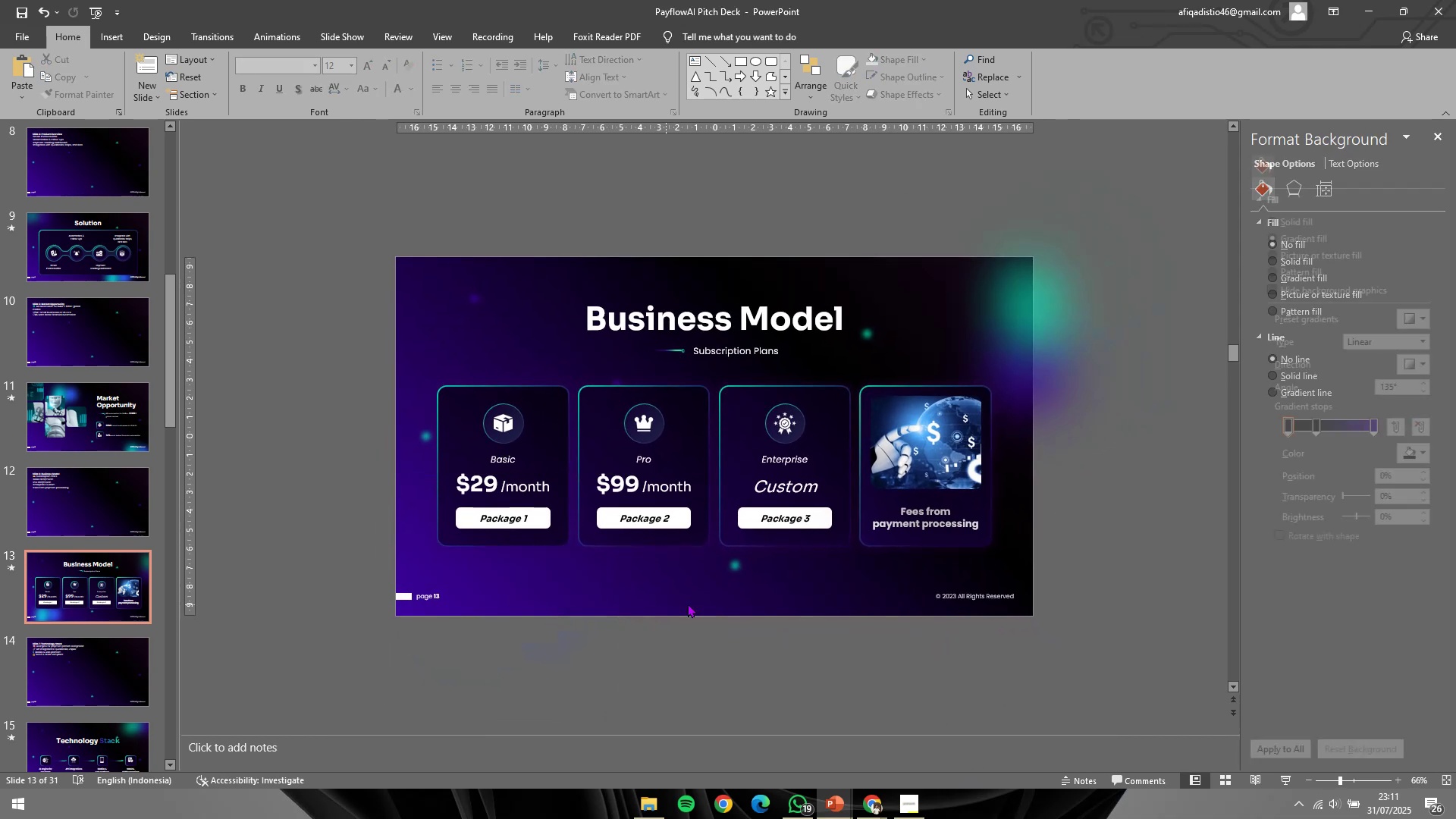 
scroll: coordinate [786, 628], scroll_direction: up, amount: 5.0
 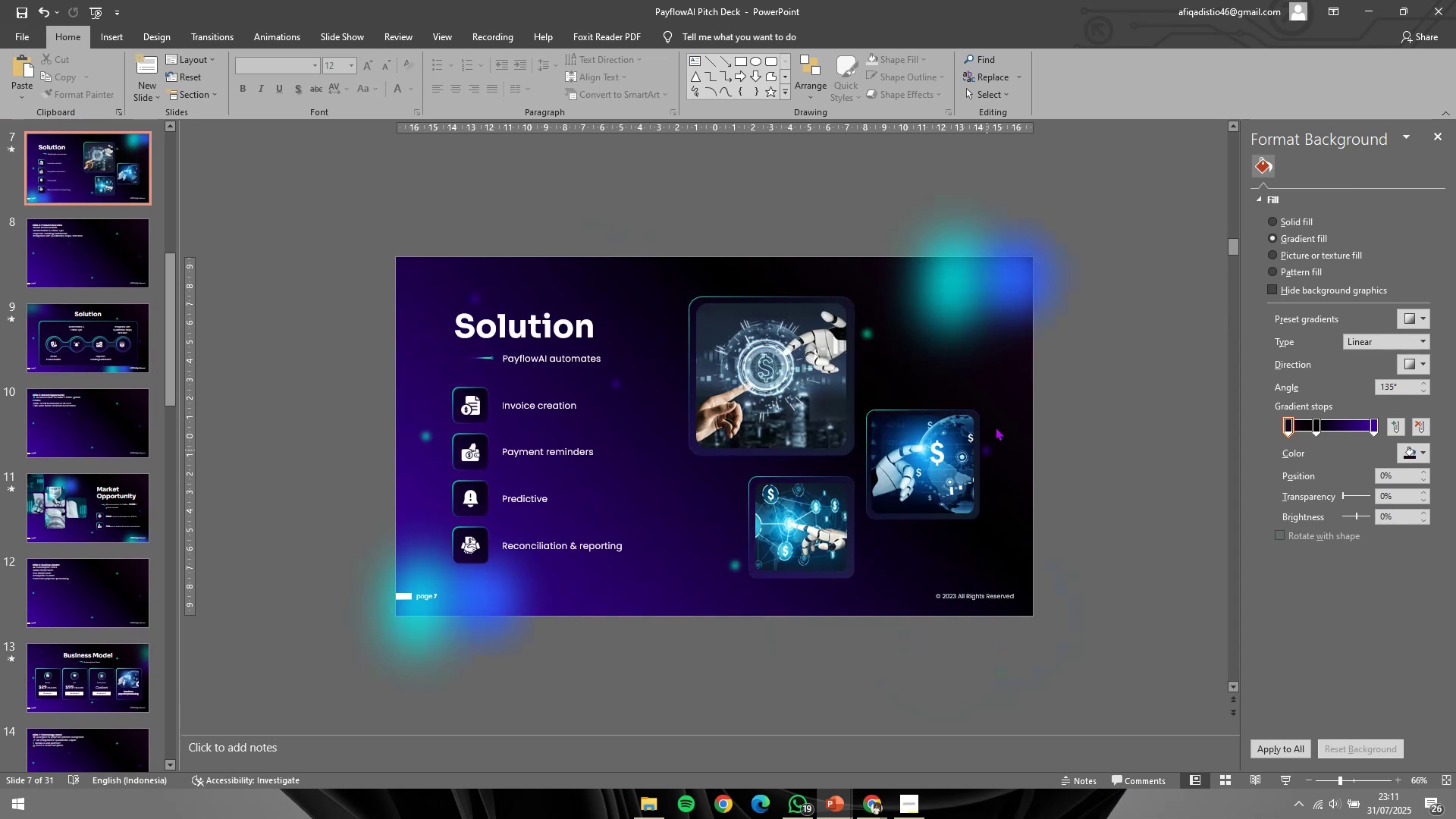 
left_click([1001, 268])
 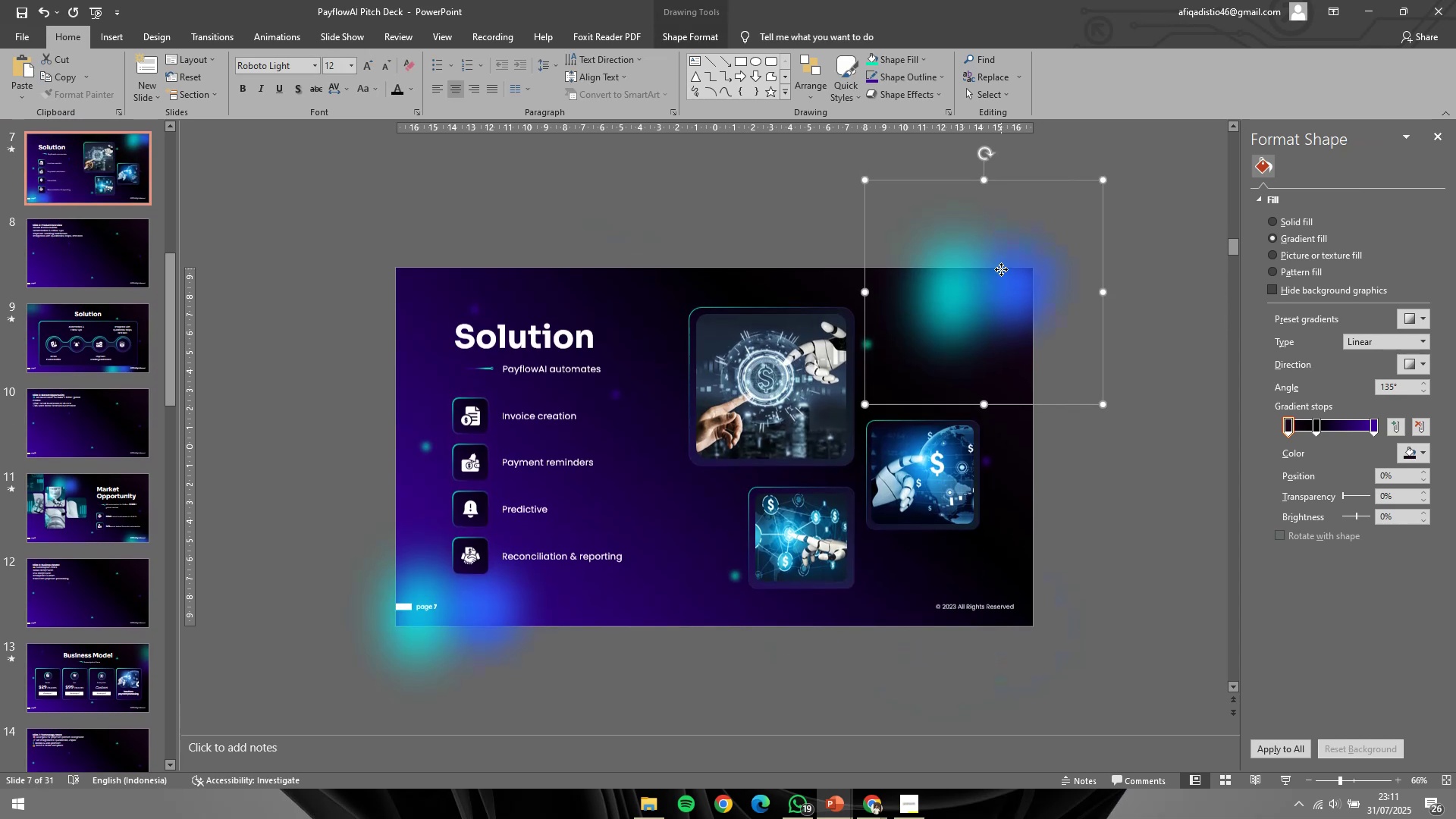 
hold_key(key=ControlLeft, duration=1.01)
 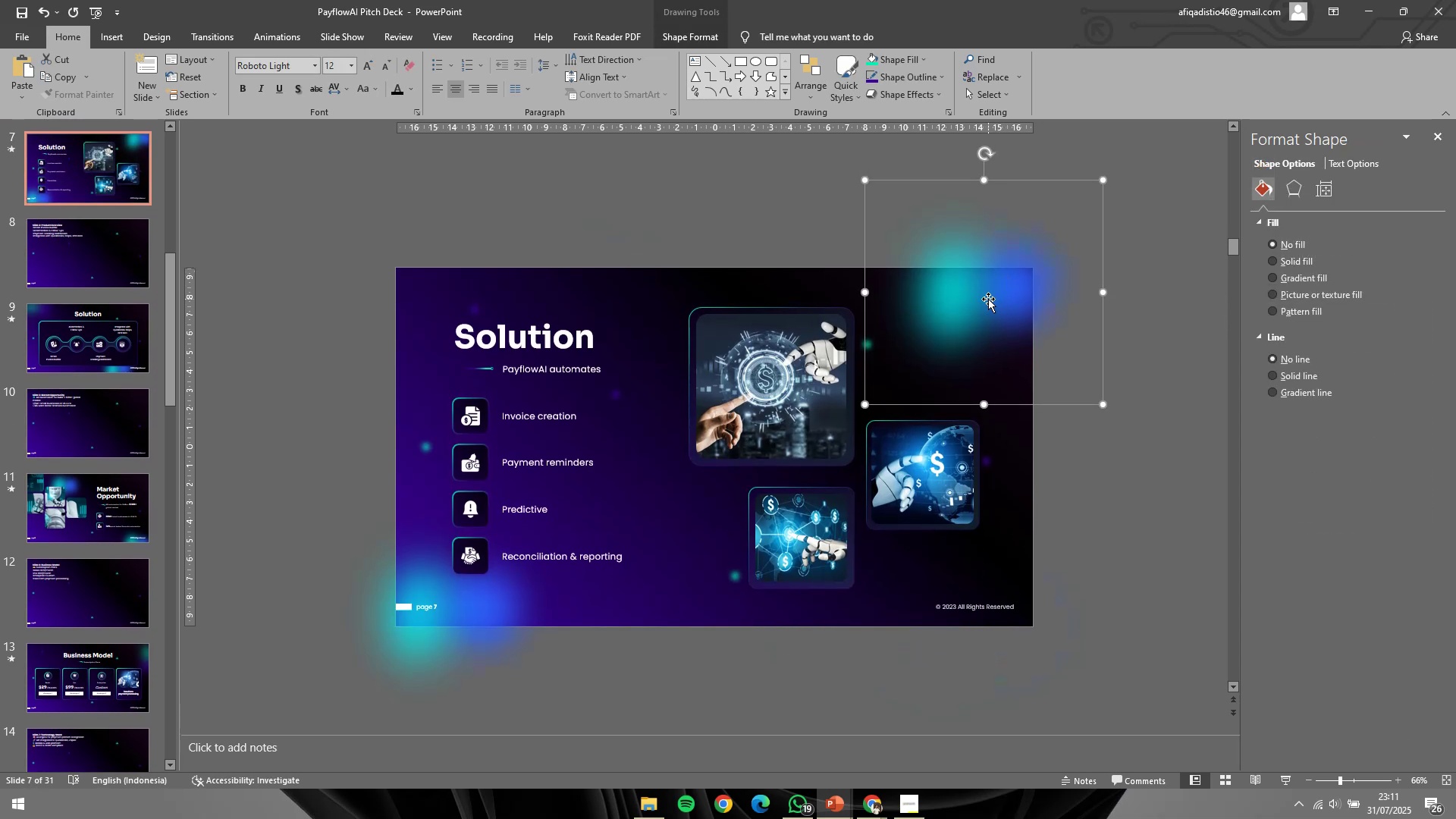 
scroll: coordinate [988, 300], scroll_direction: up, amount: 1.0
 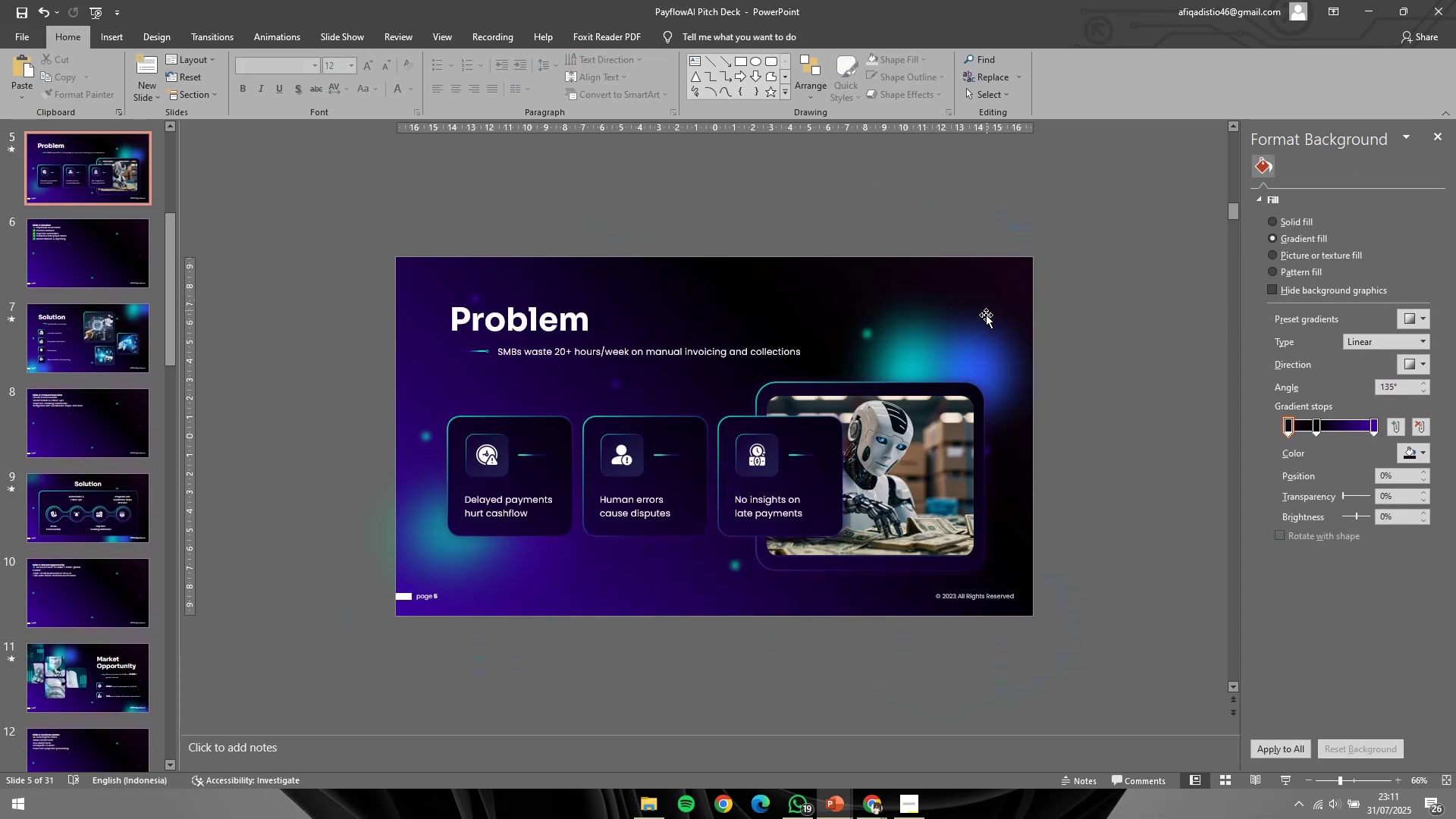 
left_click([983, 343])
 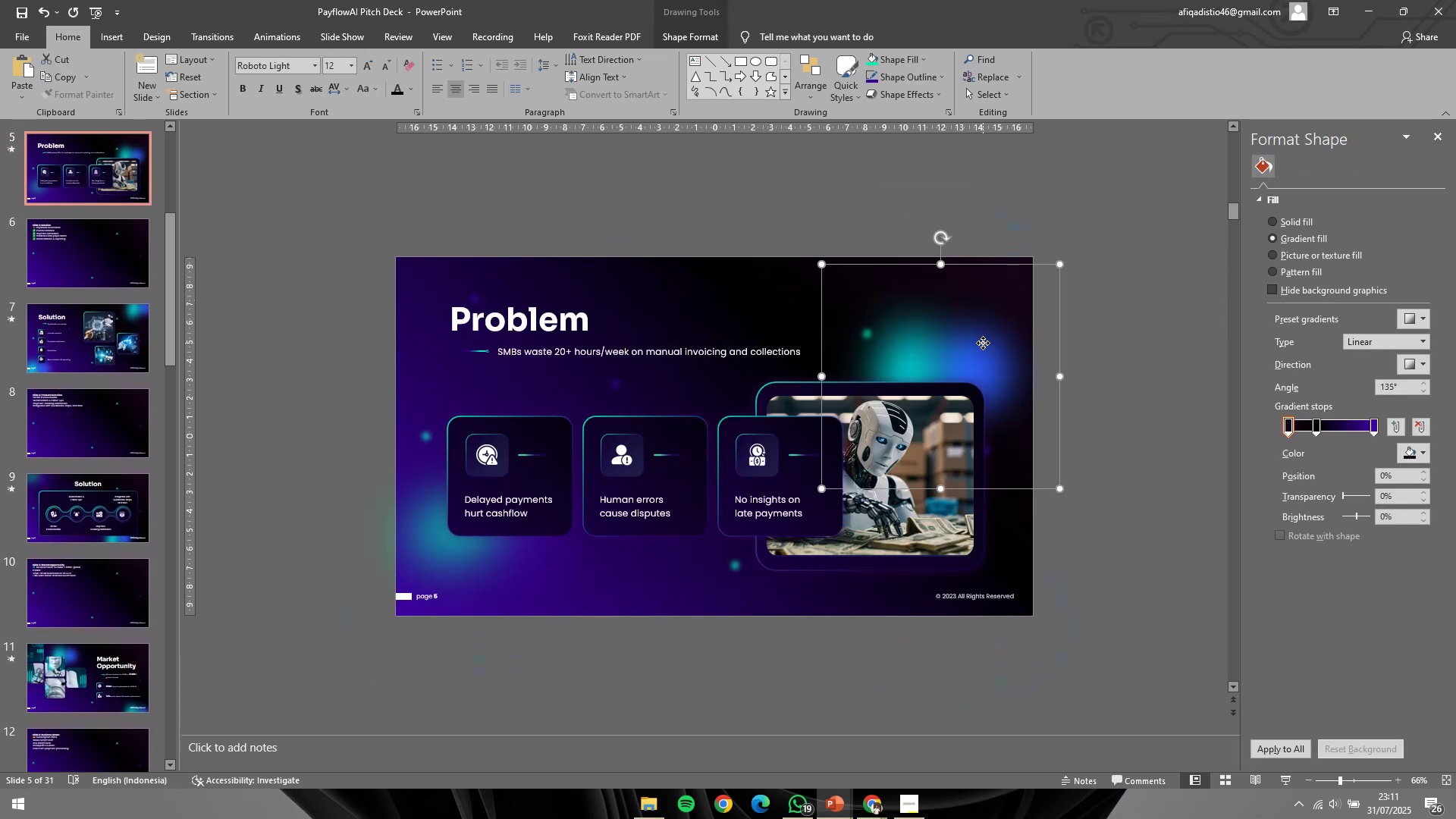 
key(Control+X)
 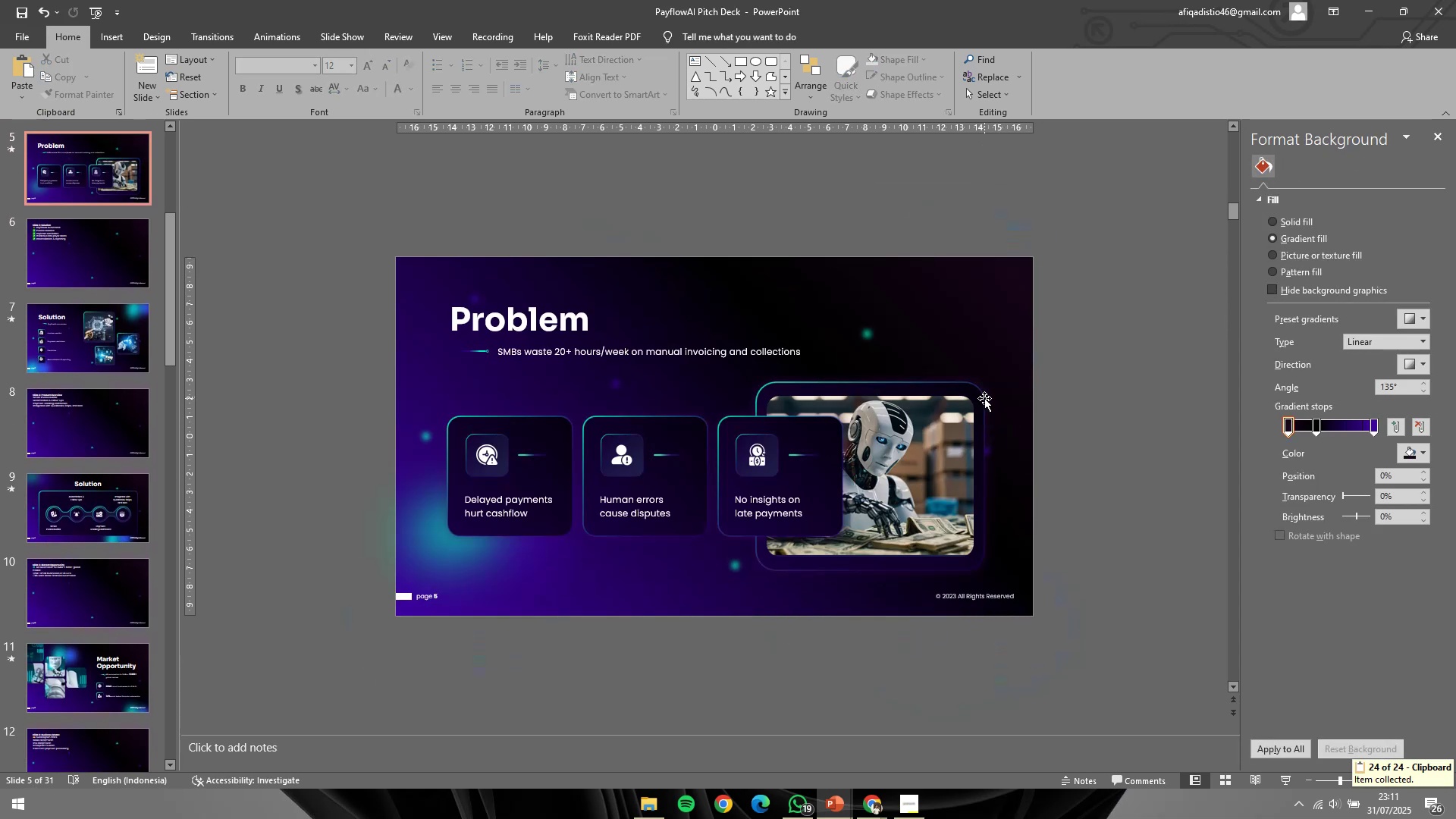 
key(Control+ControlLeft)
 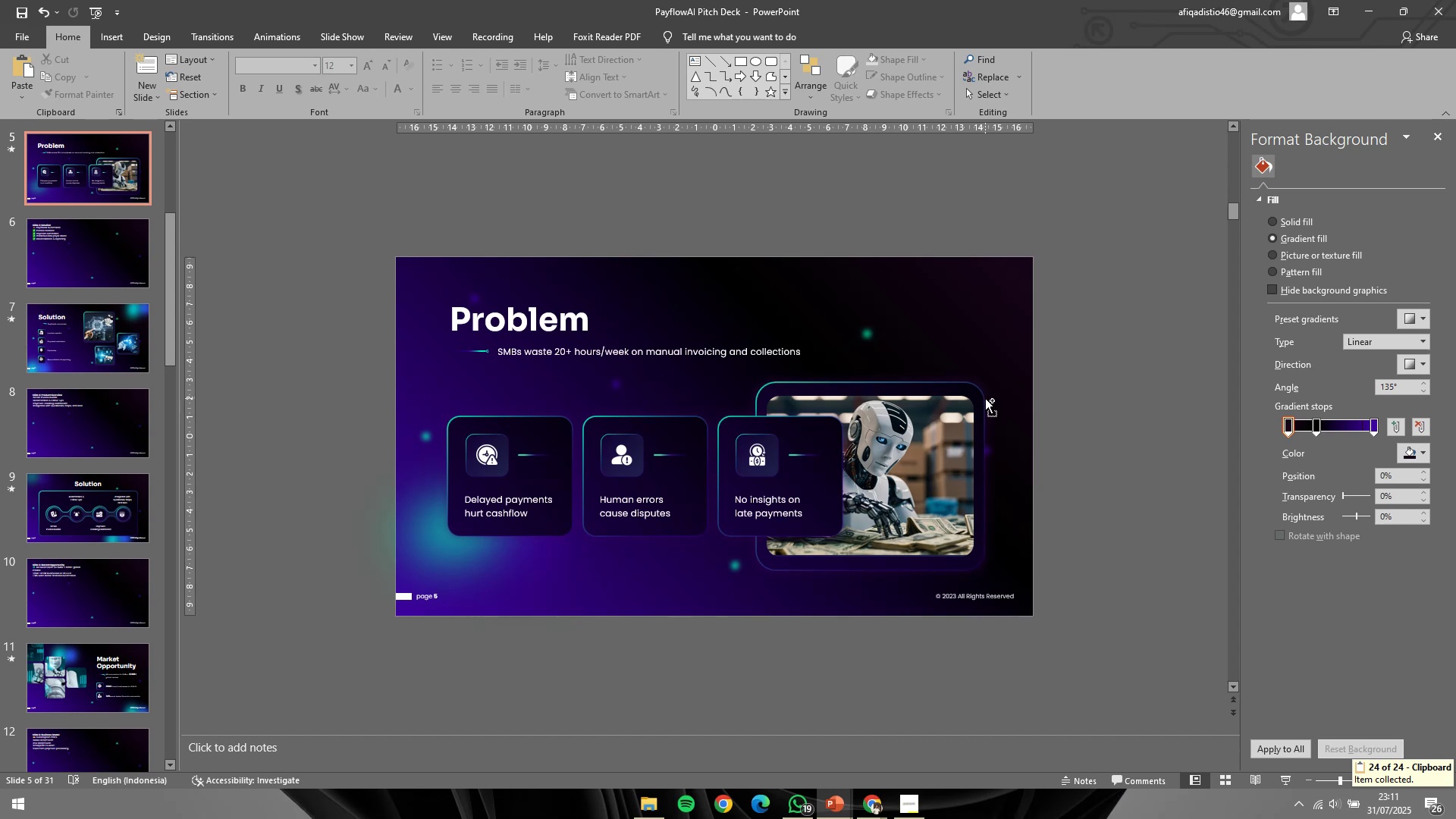 
key(Control+Z)
 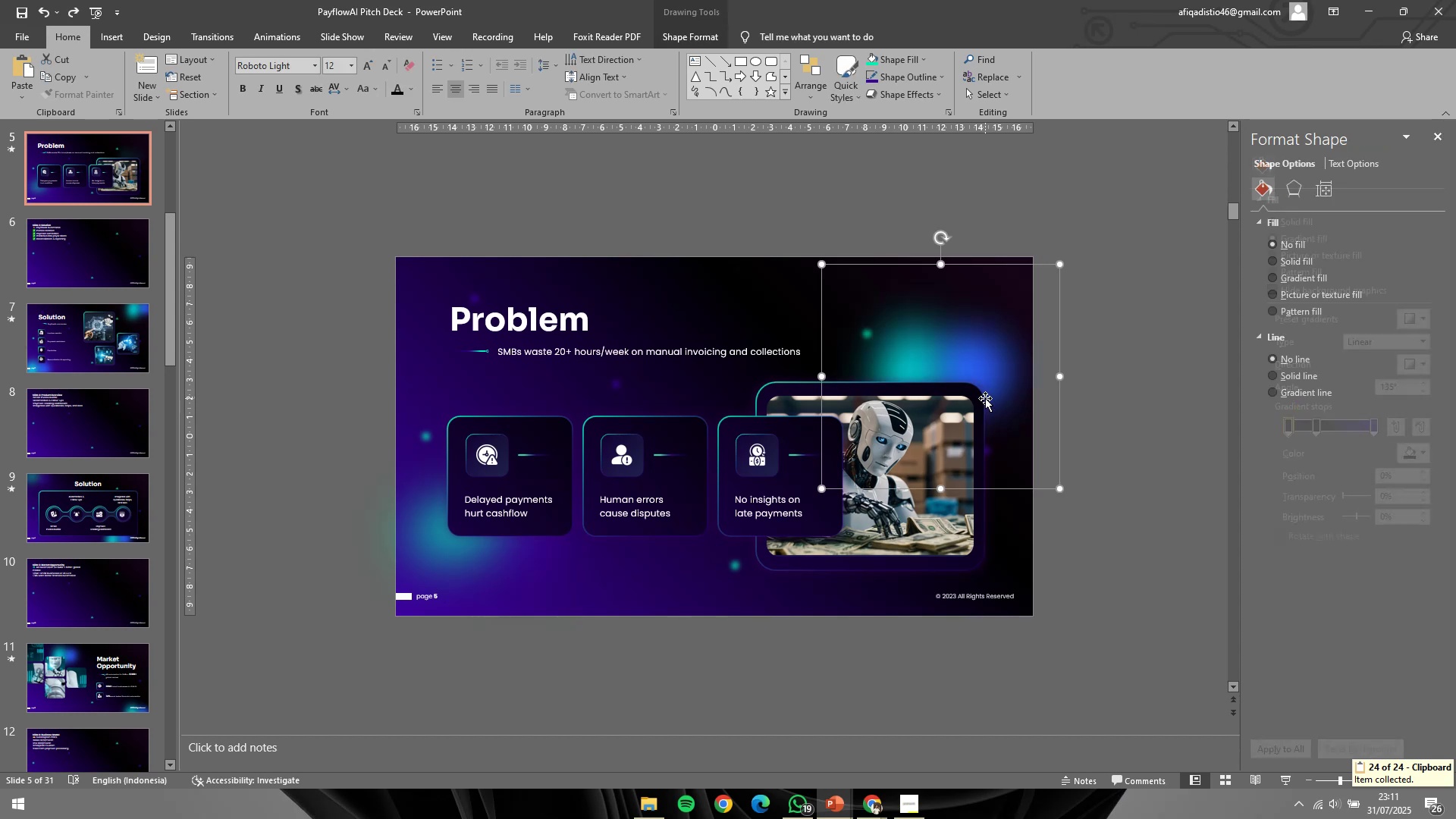 
key(Control+C)
 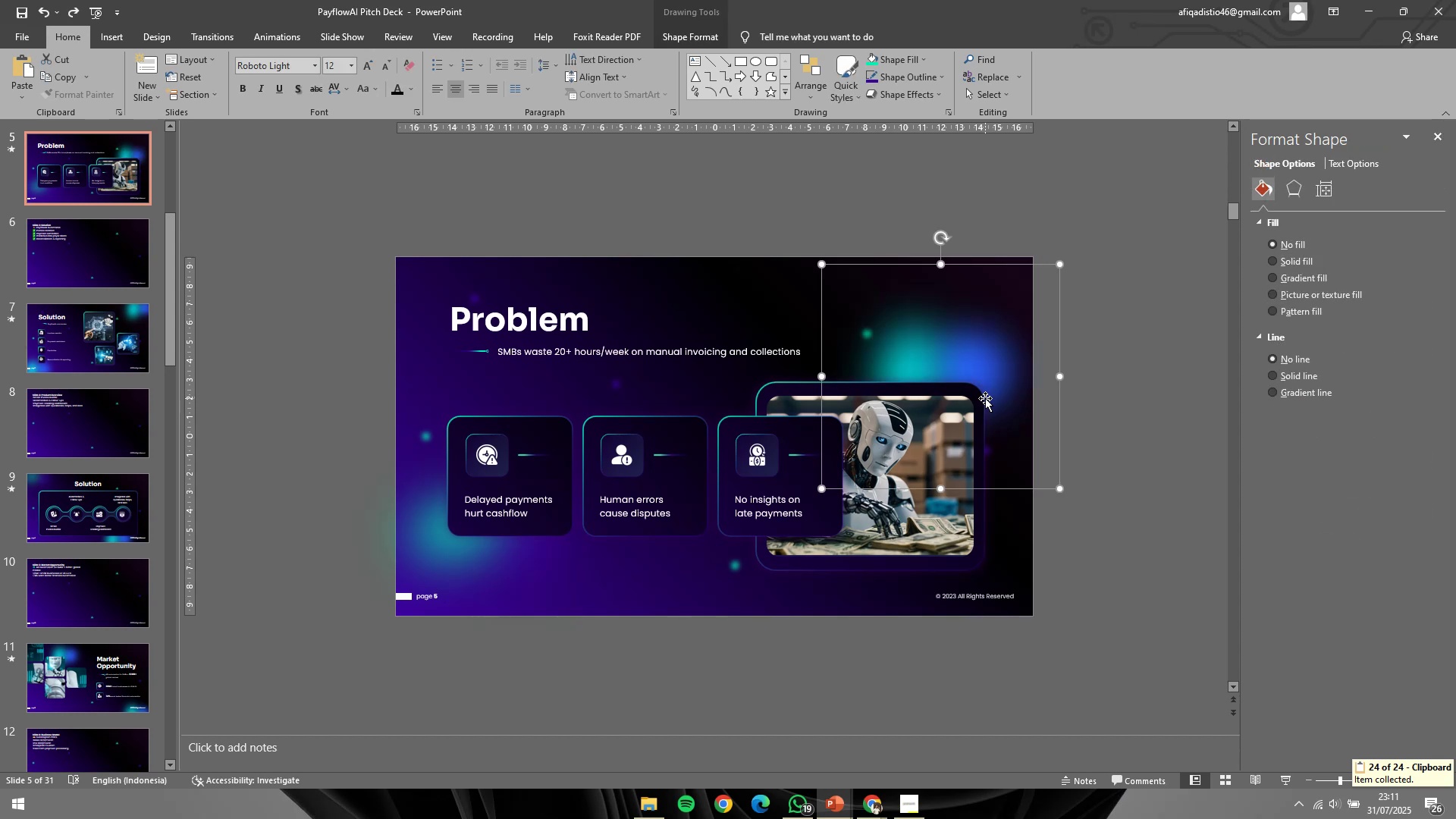 
scroll: coordinate [984, 401], scroll_direction: down, amount: 4.0
 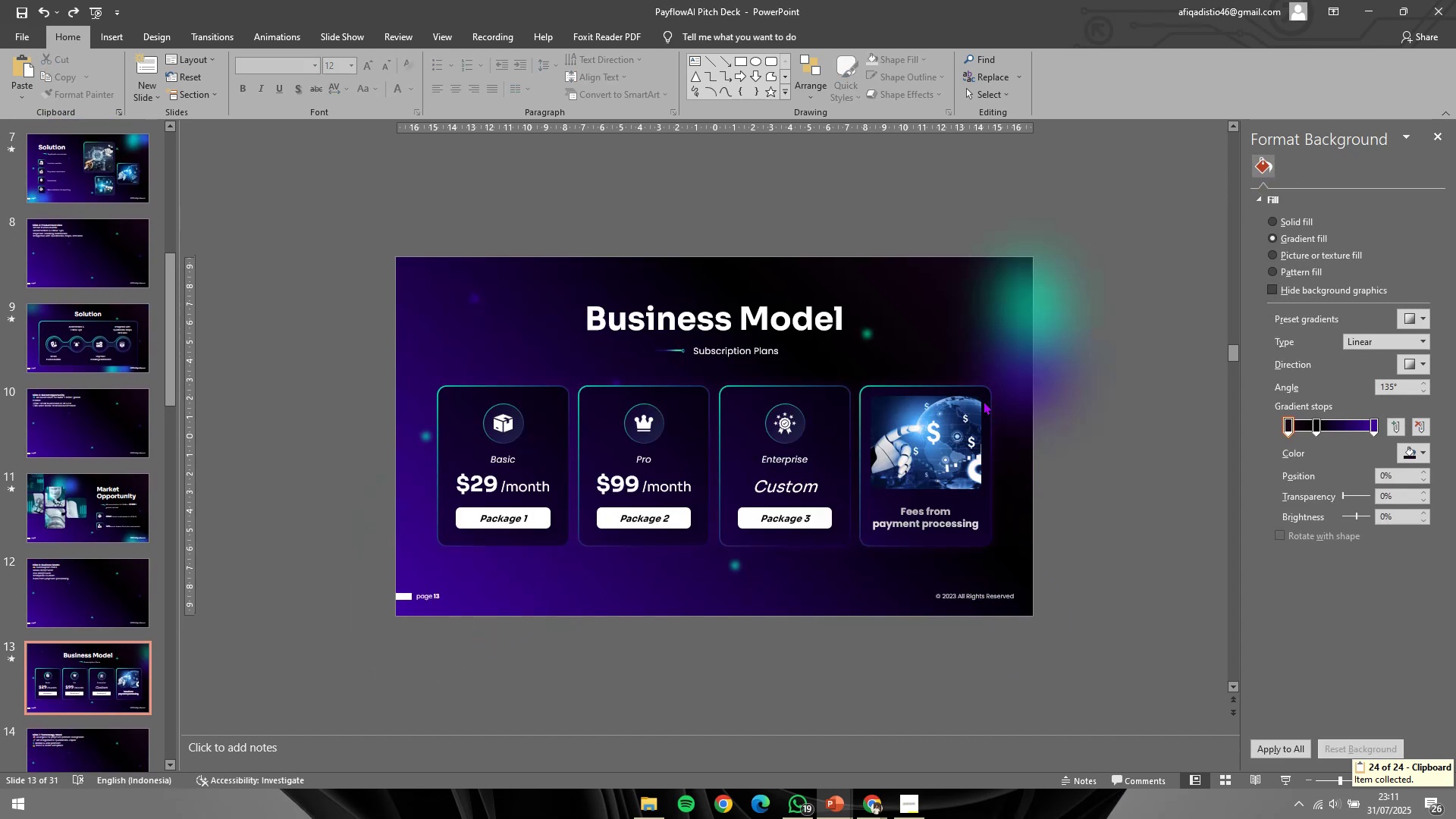 
hold_key(key=ControlLeft, duration=0.77)
 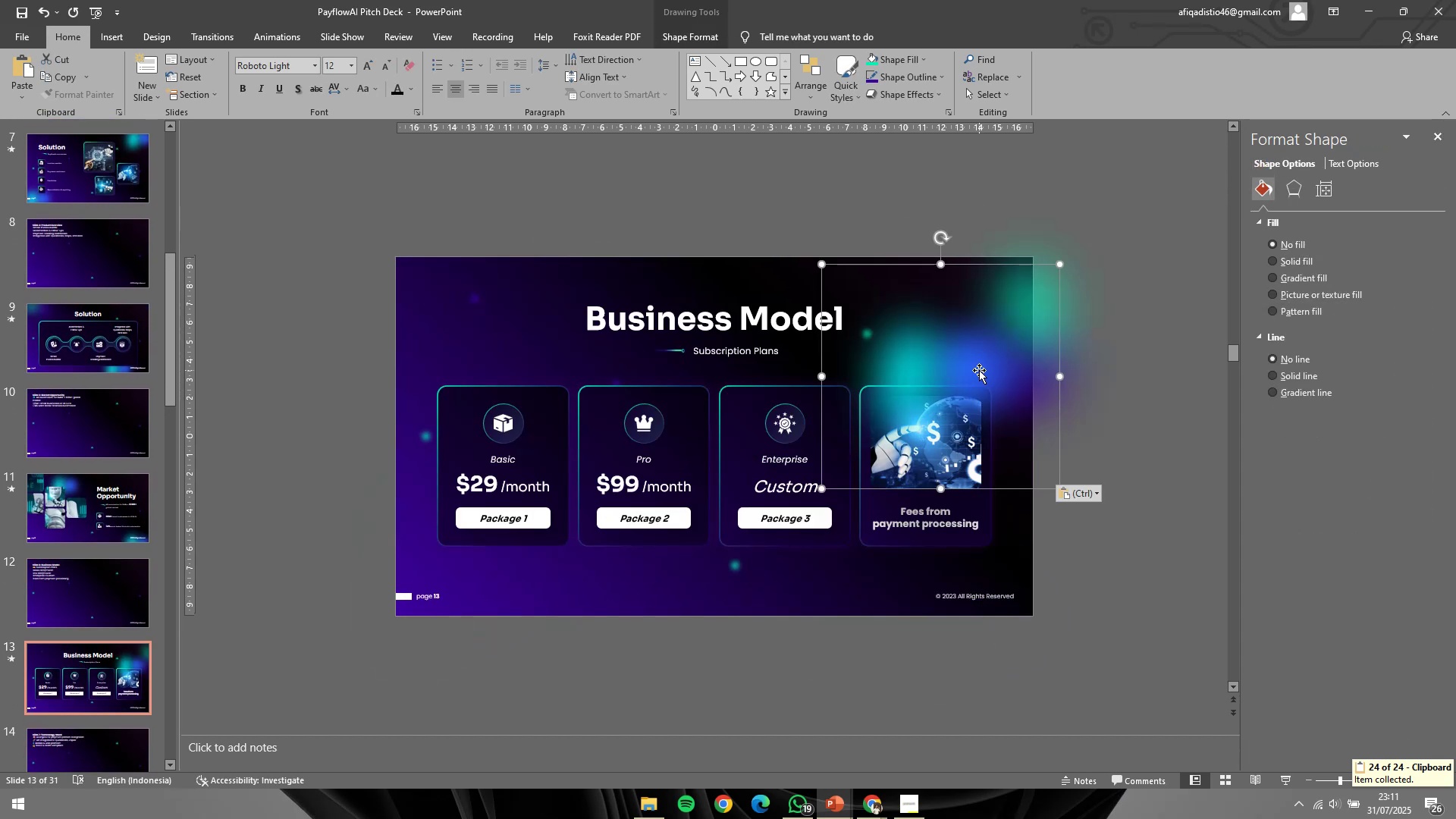 
hold_key(key=V, duration=22.43)
 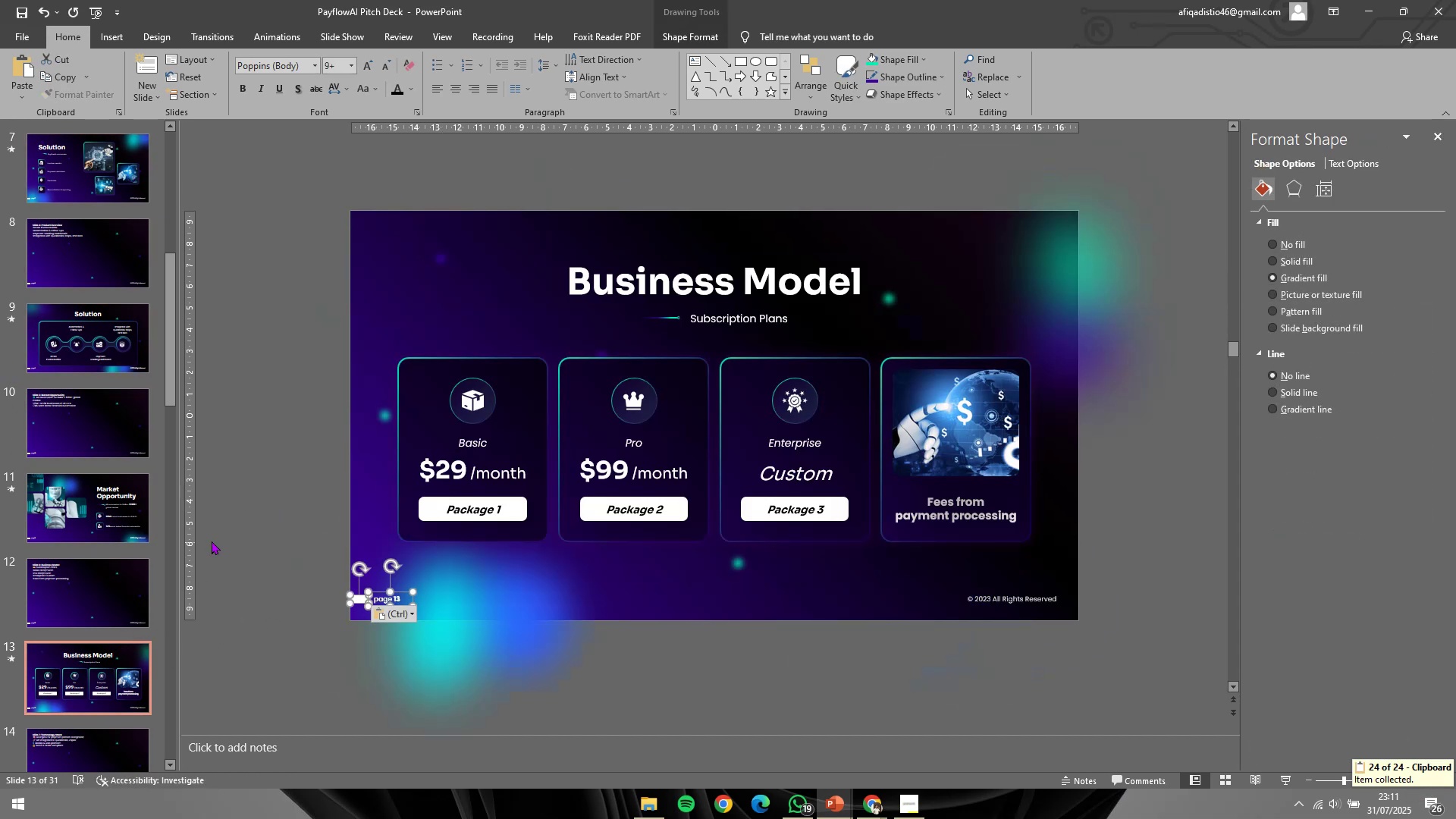 
left_click_drag(start_coordinate=[979, 371], to_coordinate=[552, 610])
 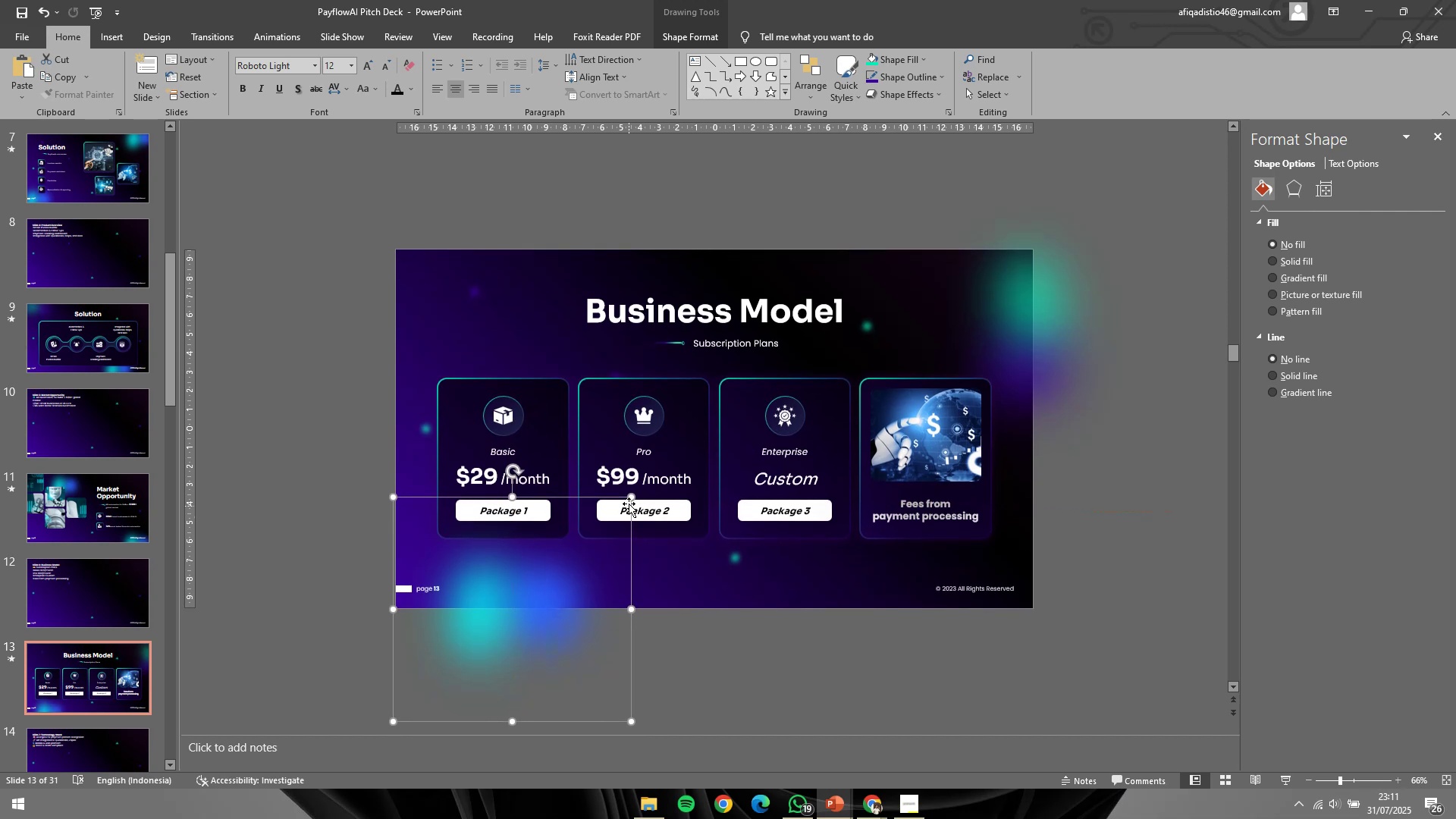 
hold_key(key=ShiftLeft, duration=1.85)
hold_key(key=ControlLeft, duration=1.5)
left_click_drag(start_coordinate=[627, 497], to_coordinate=[625, 503])
 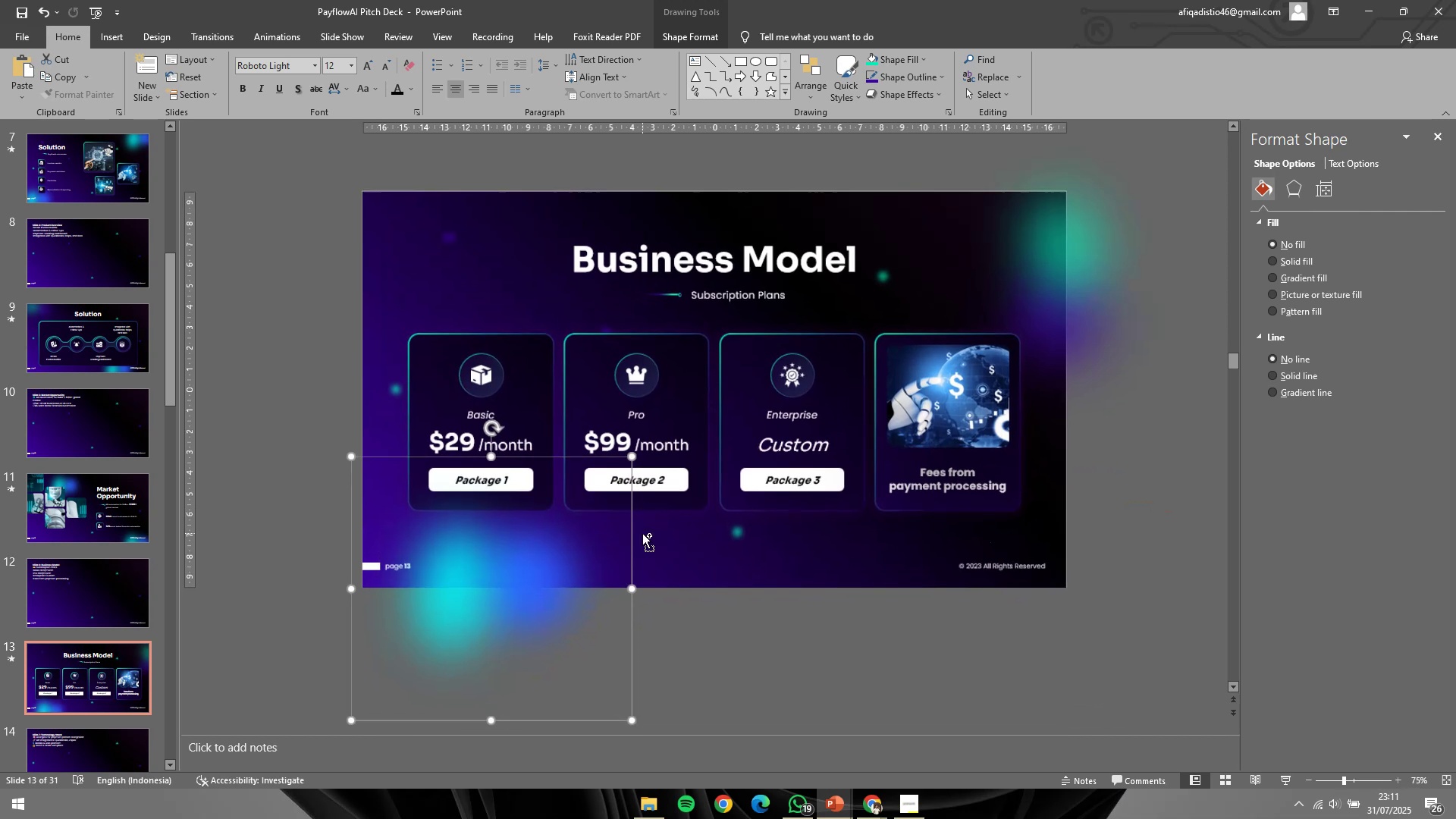 
hold_key(key=ControlLeft, duration=1.01)
scroll: coordinate [642, 533], scroll_direction: none, amount: 0.0
 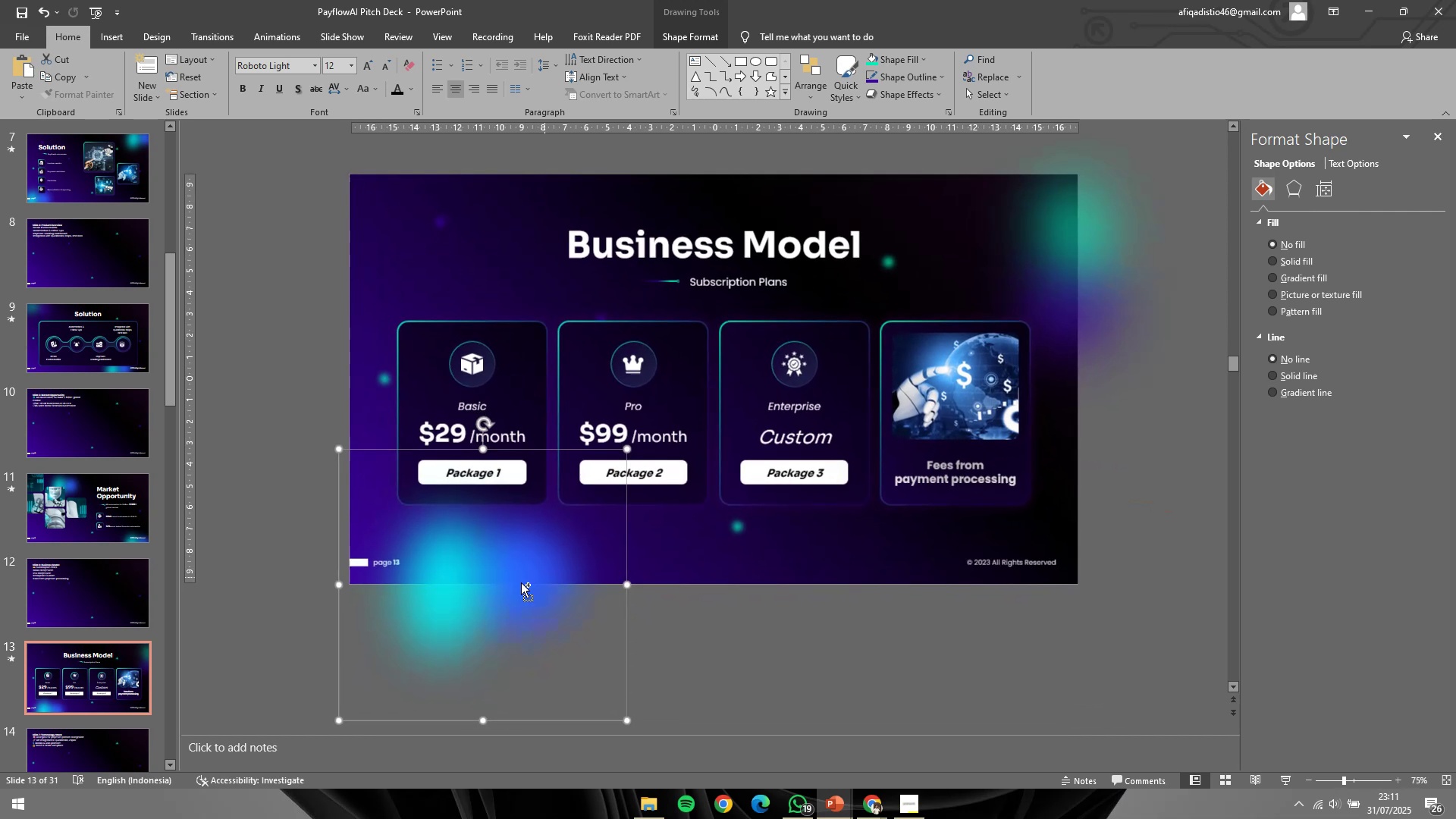 
left_click_drag(start_coordinate=[510, 585], to_coordinate=[507, 599])
 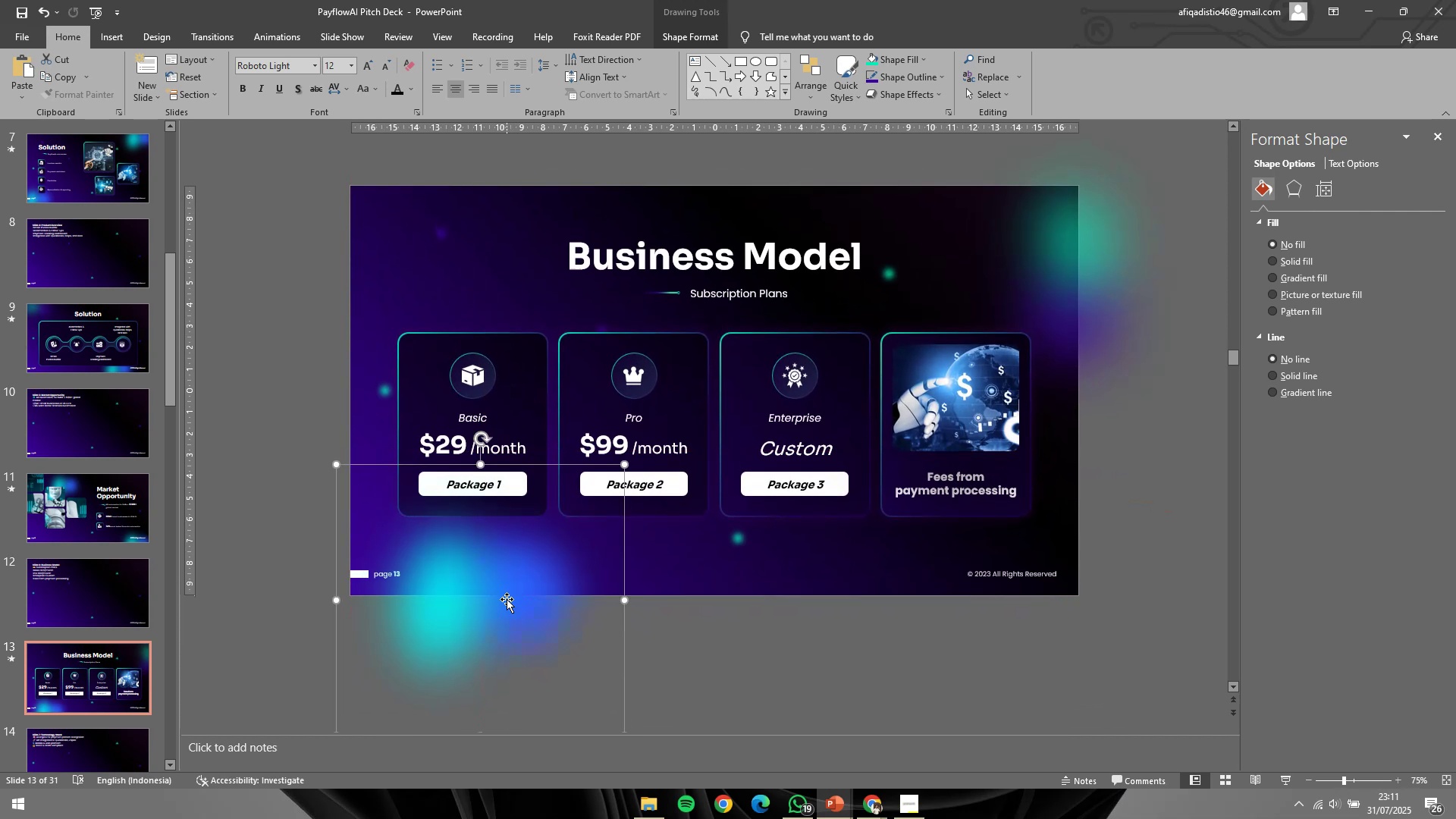 
right_click([507, 599])
 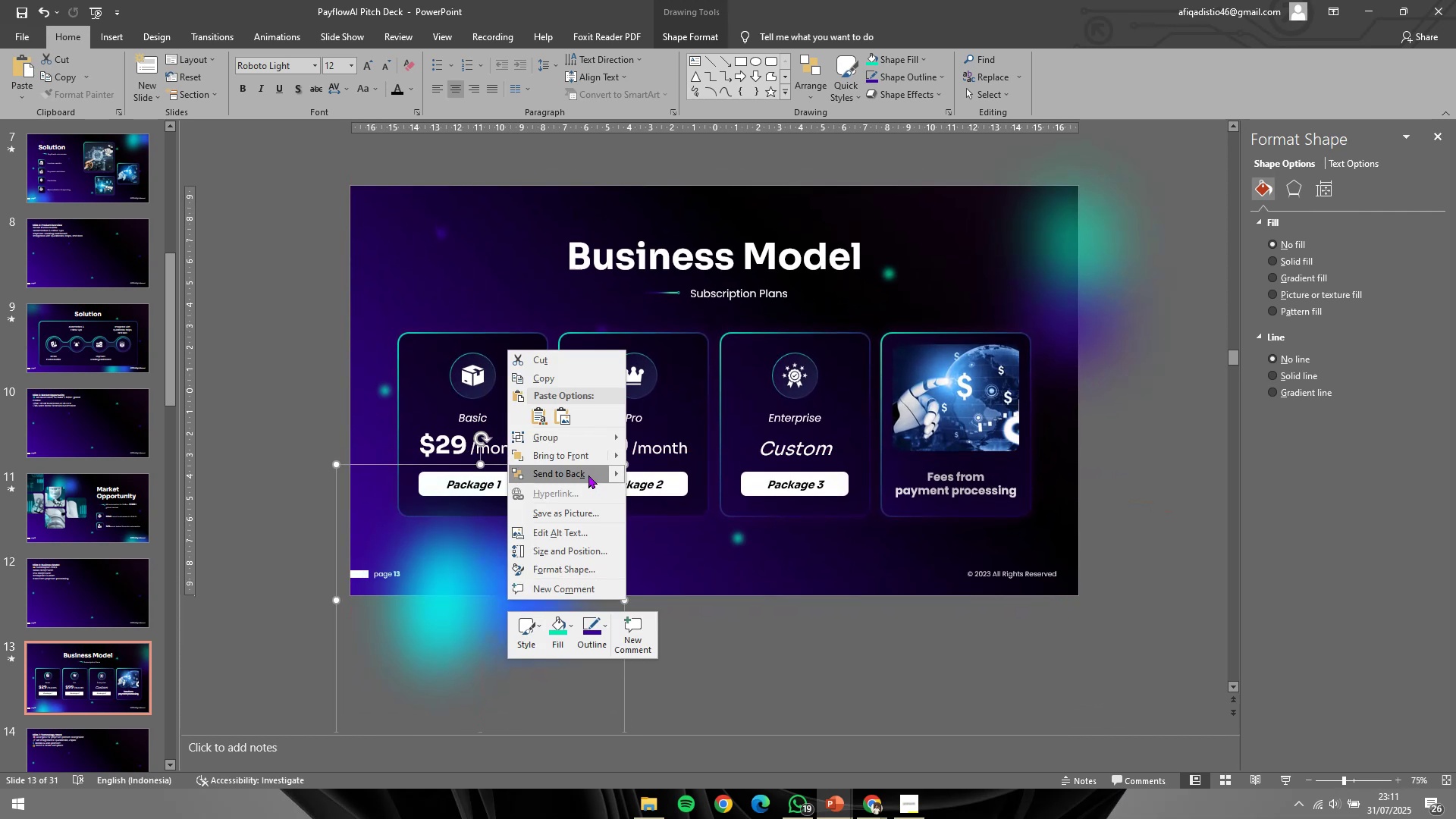 
left_click([585, 481])
 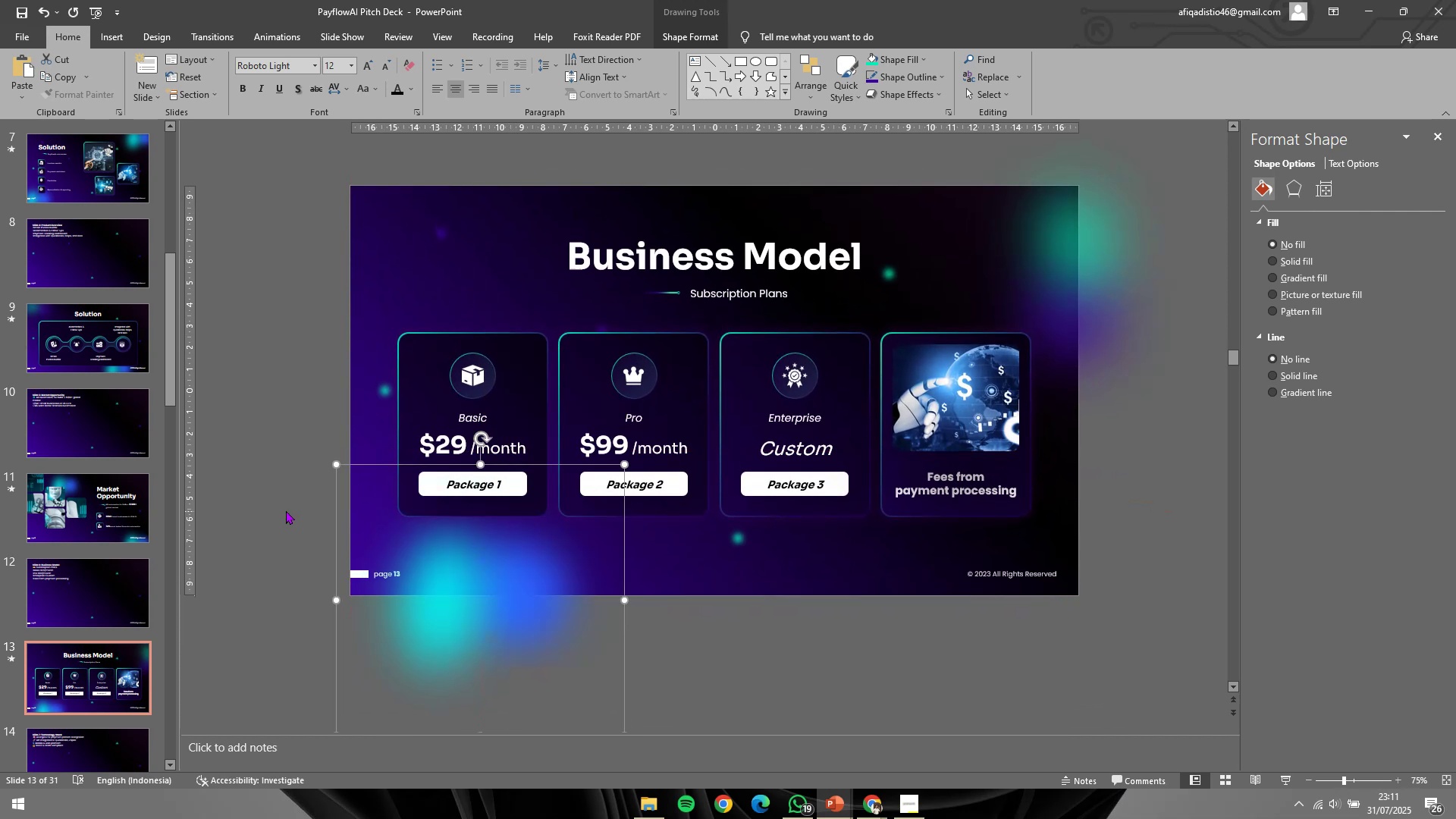 
left_click([273, 508])
 